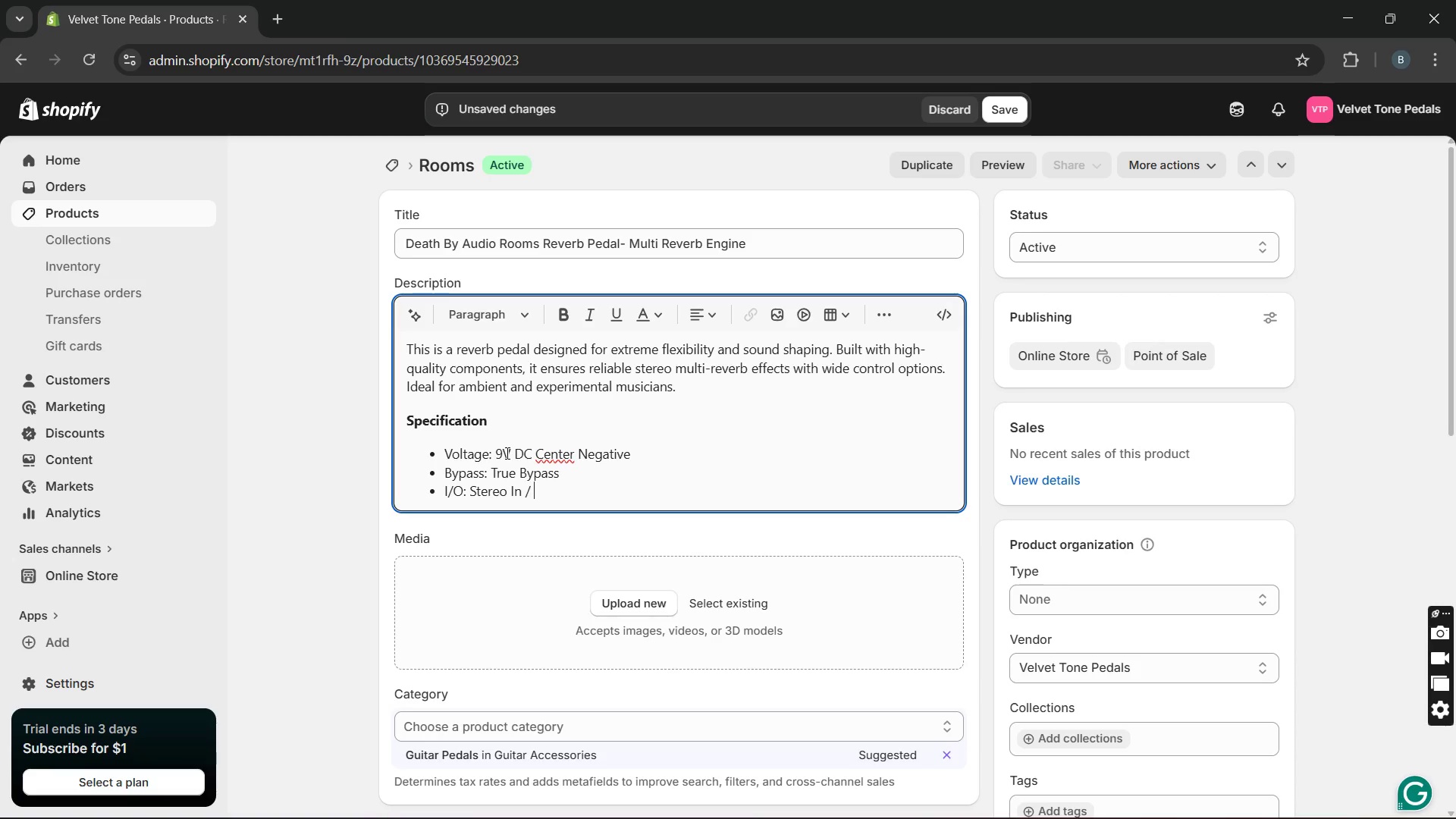 
key(ArrowRight)
 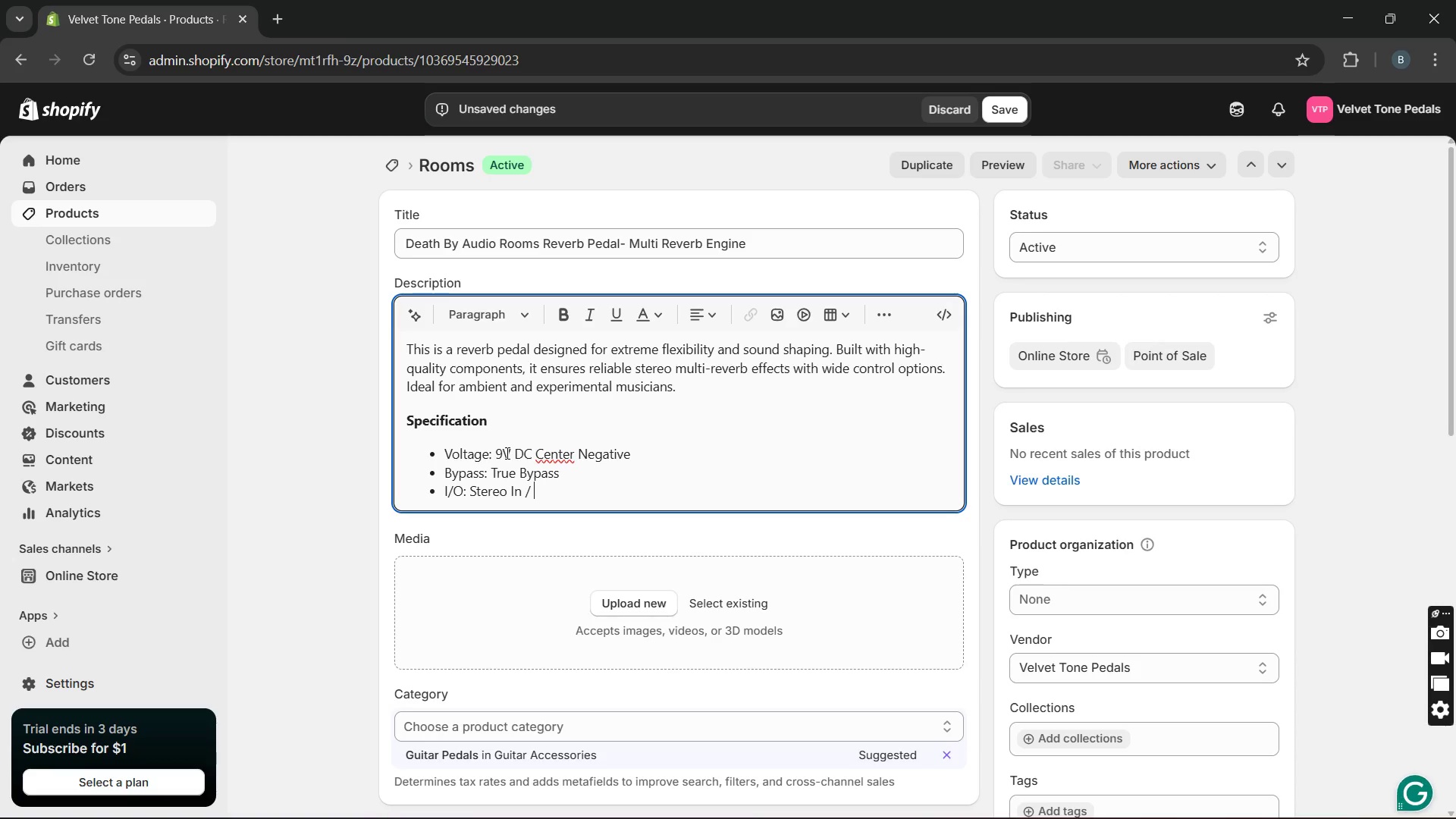 
key(ArrowRight)
 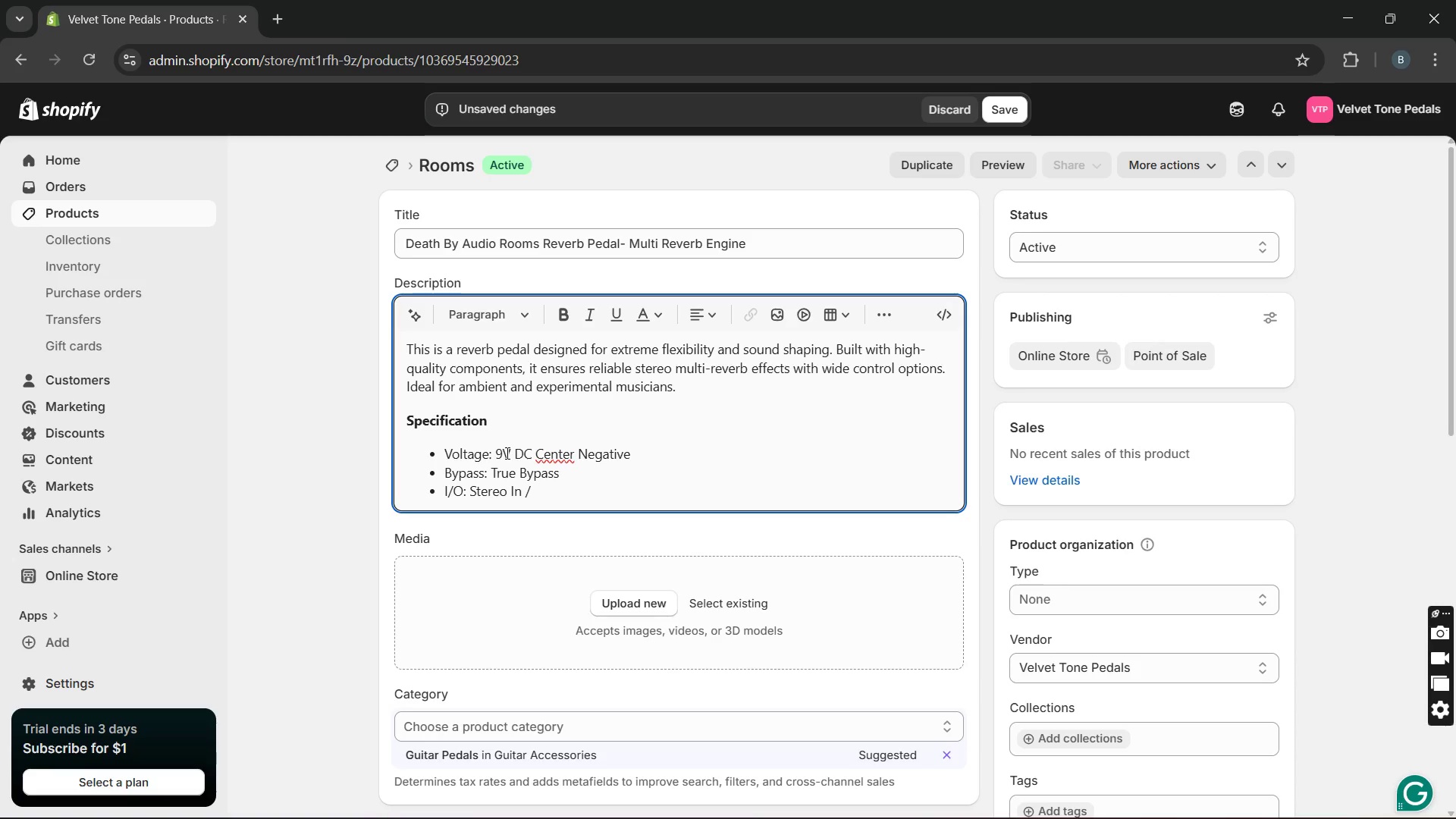 
type(Stereo Out)
 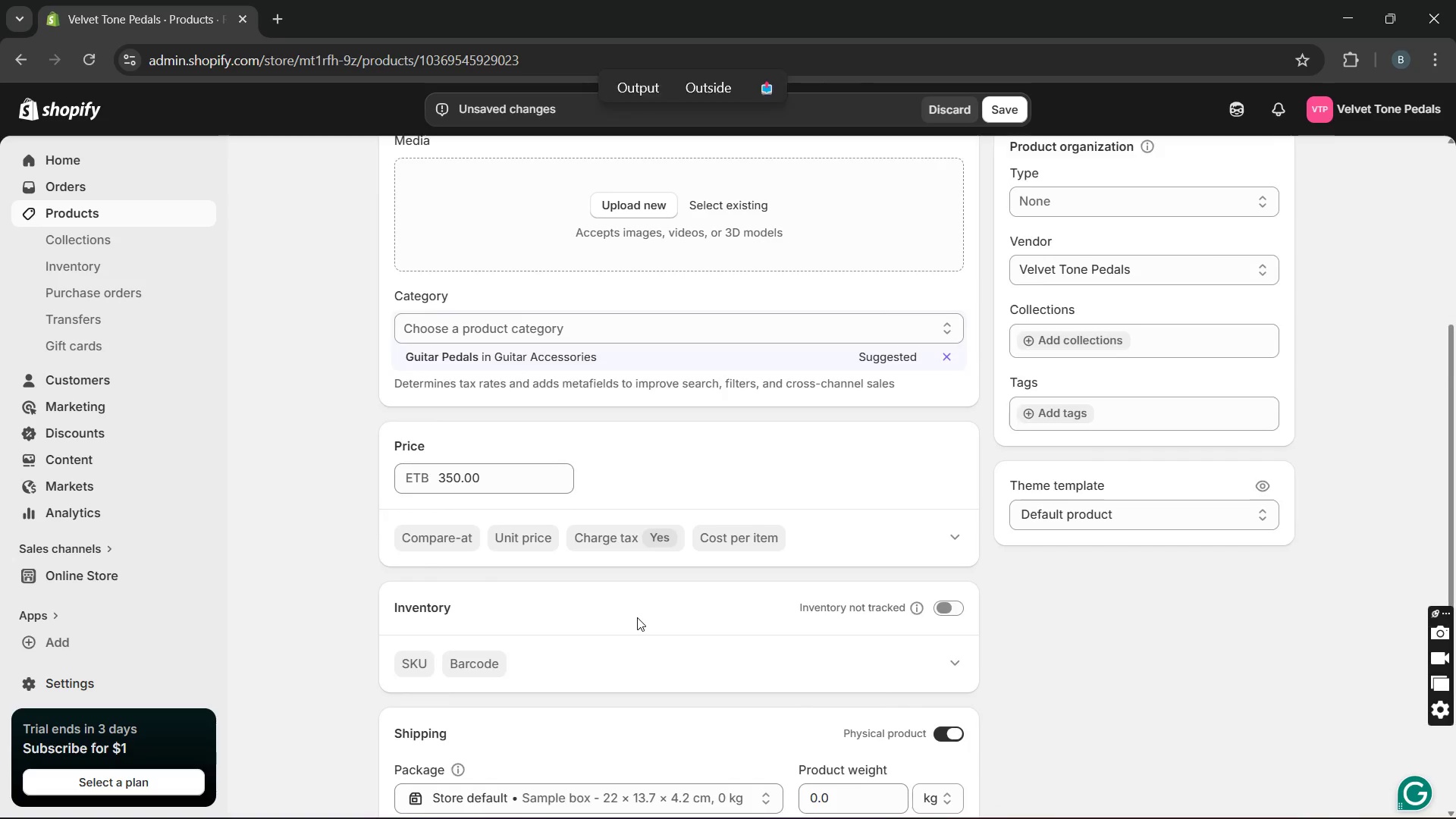 
wait(14.0)
 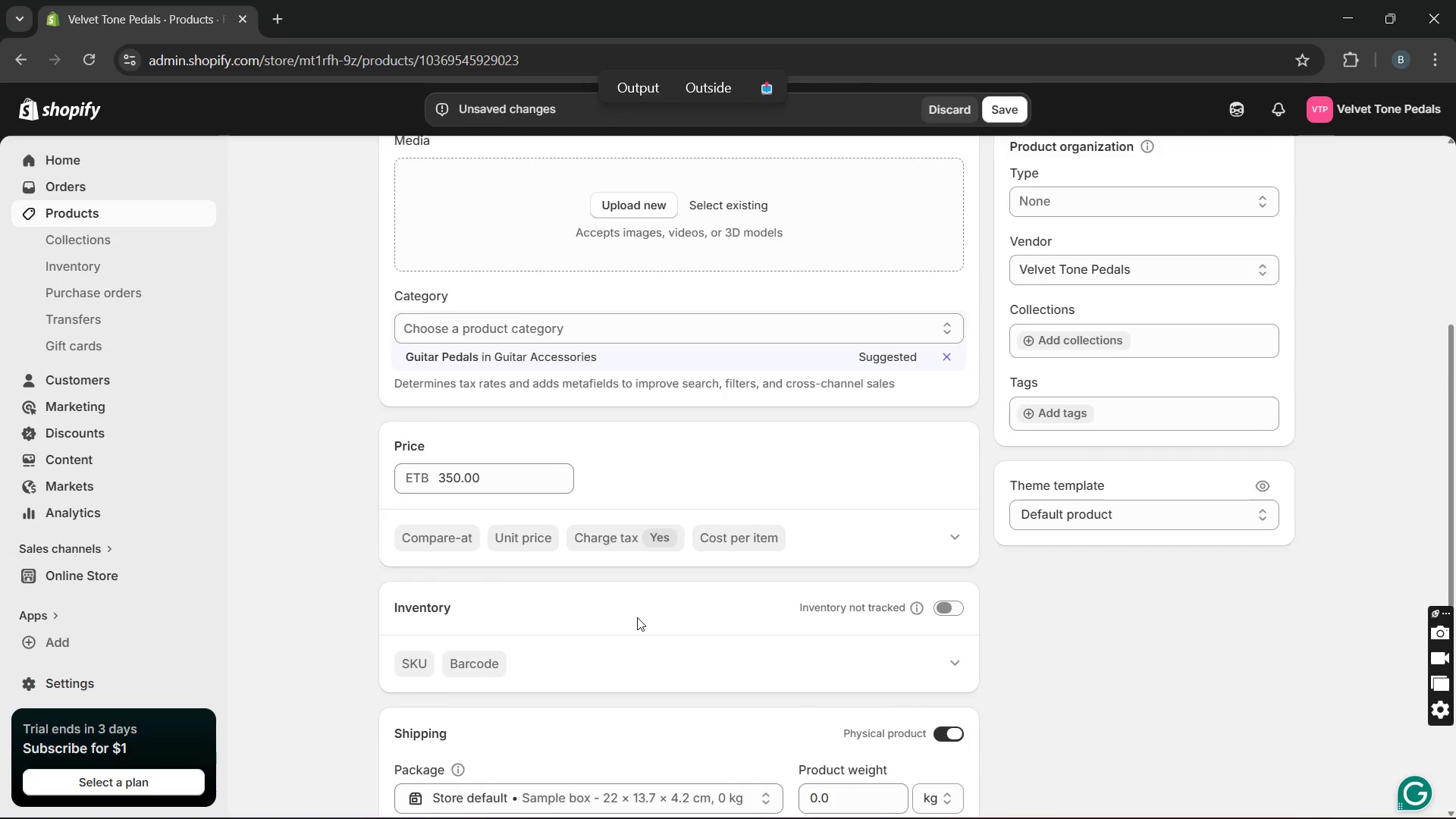 
double_click([830, 458])
 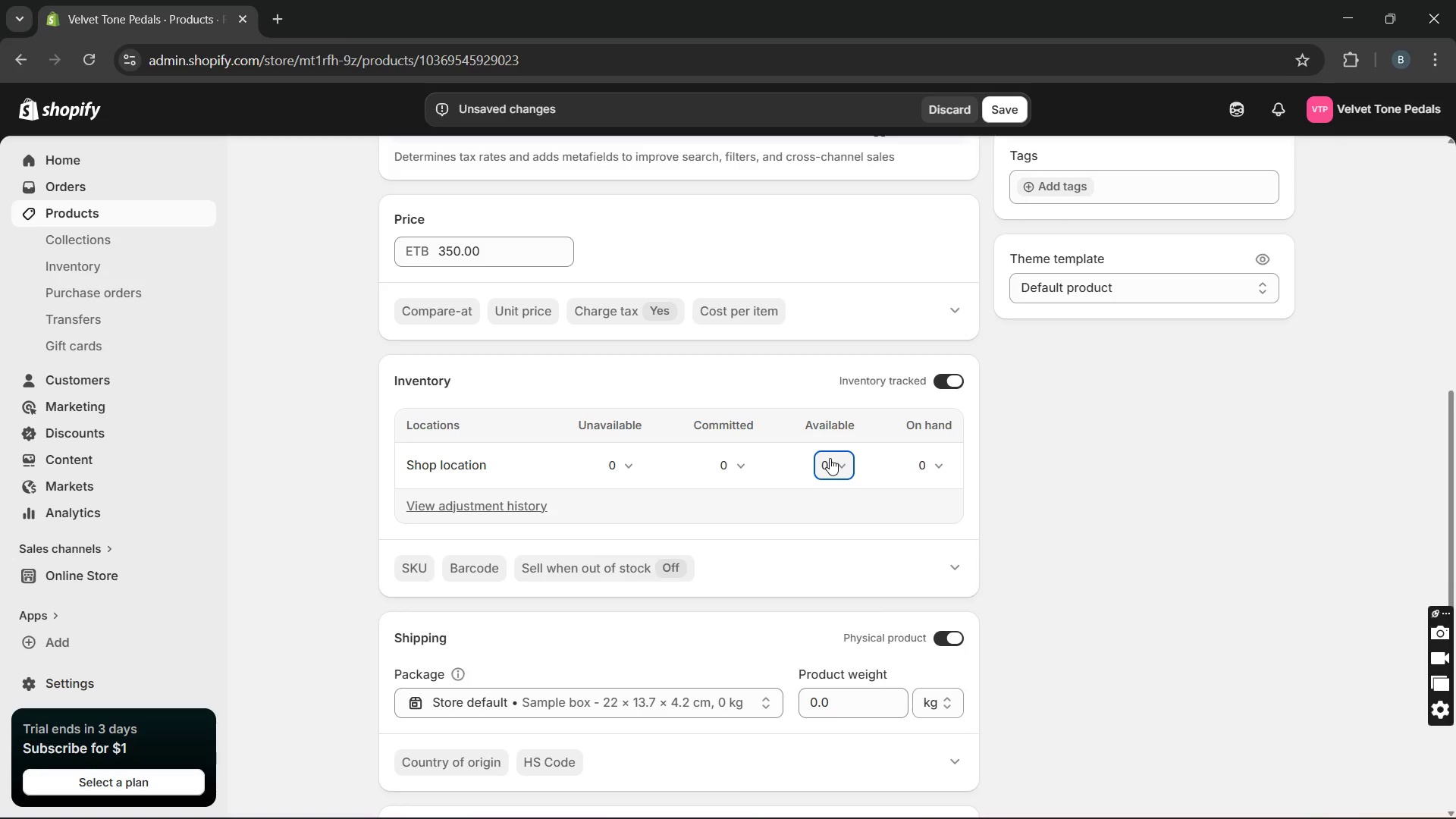 
double_click([830, 458])
 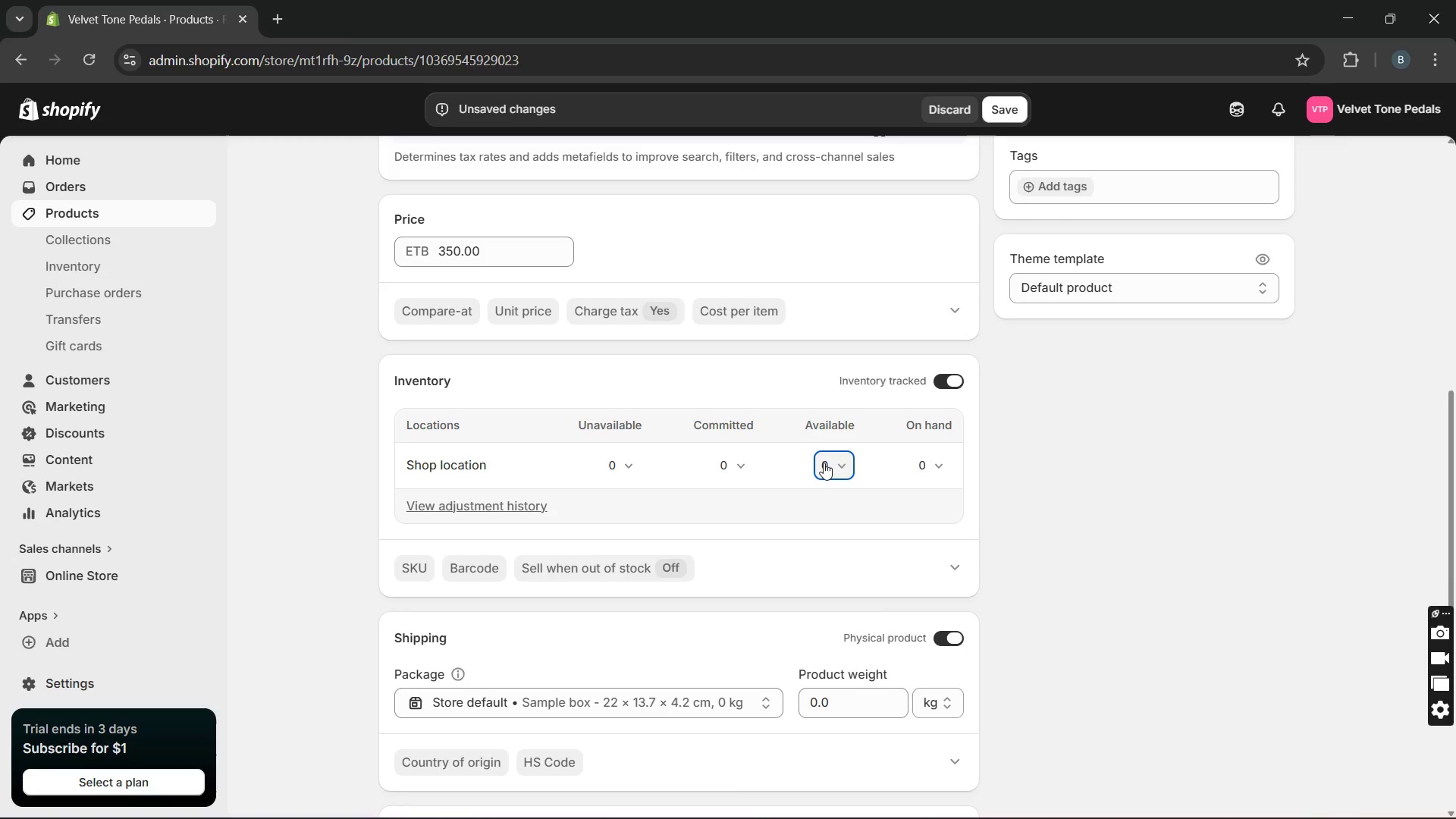 
left_click([824, 463])
 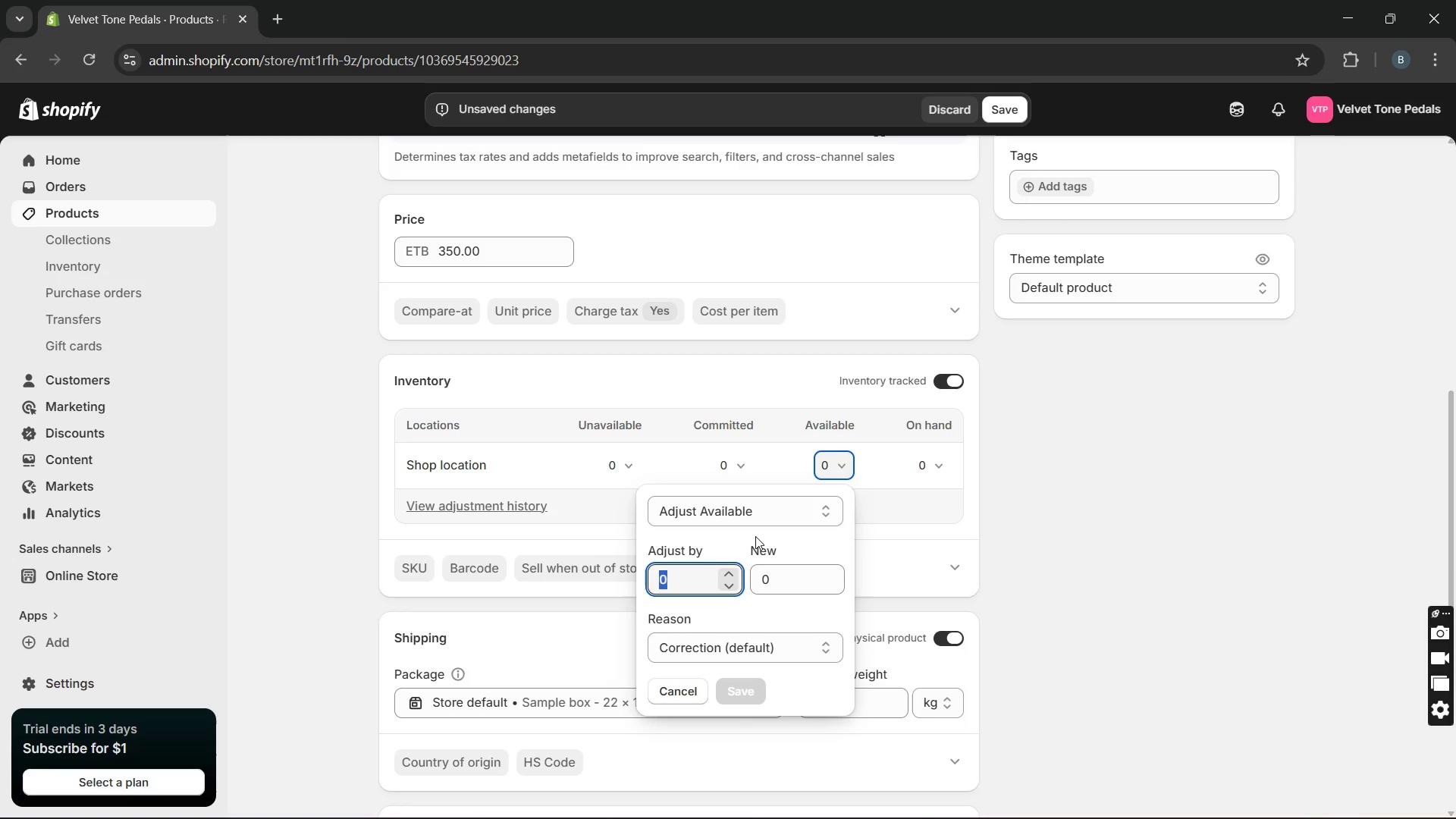 
type(15)
 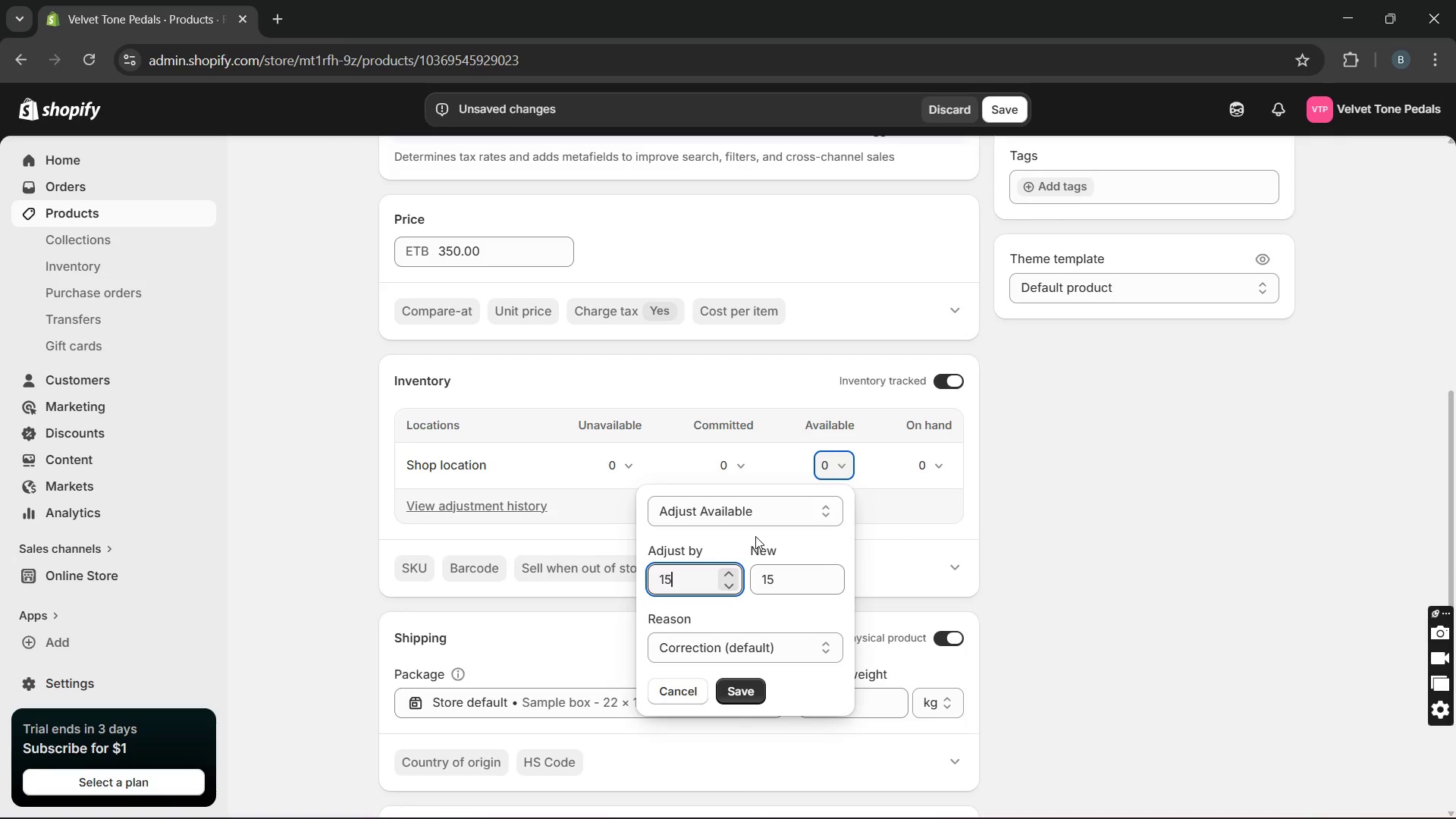 
wait(7.23)
 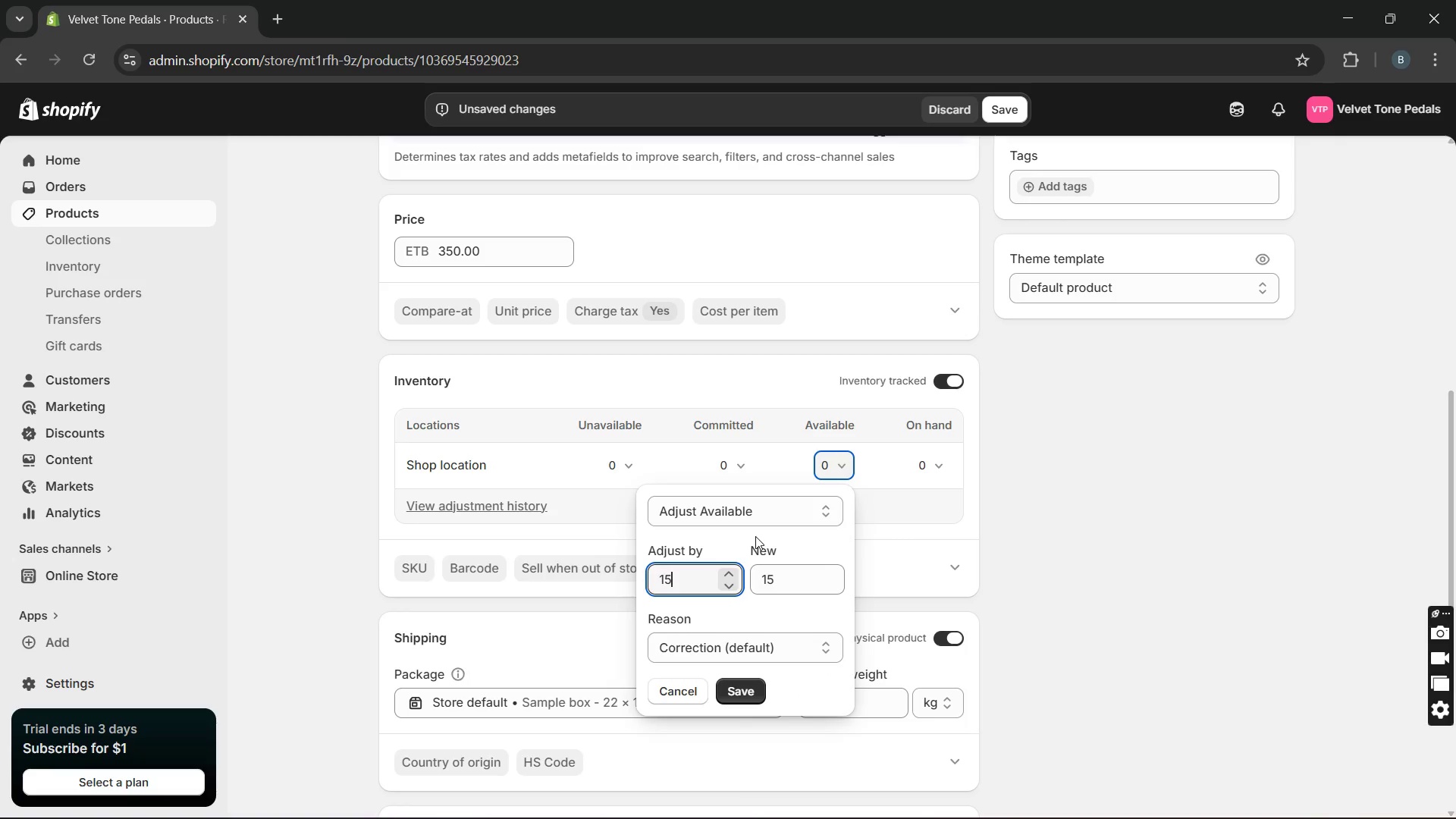 
left_click([743, 685])
 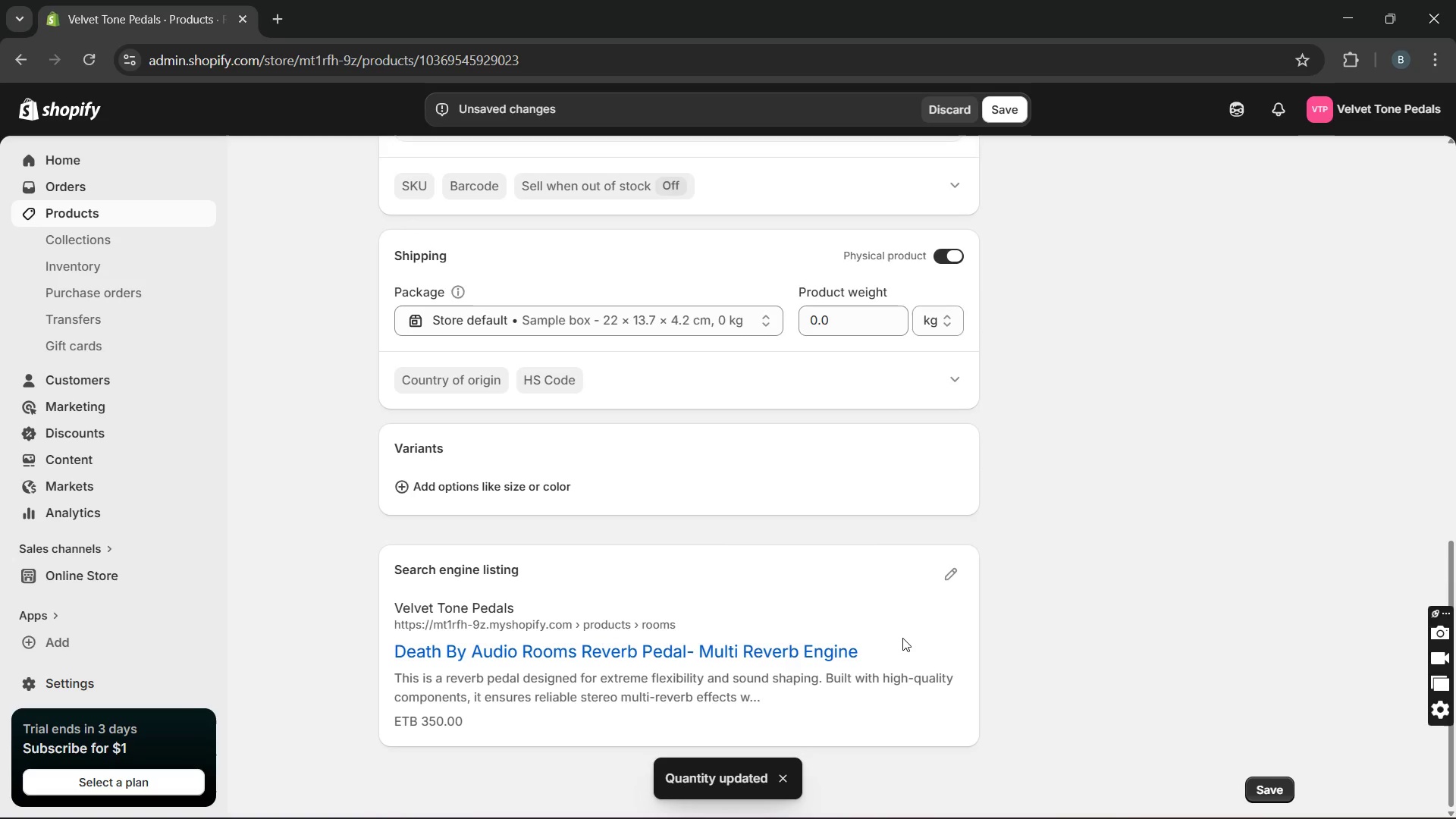 
left_click([955, 581])
 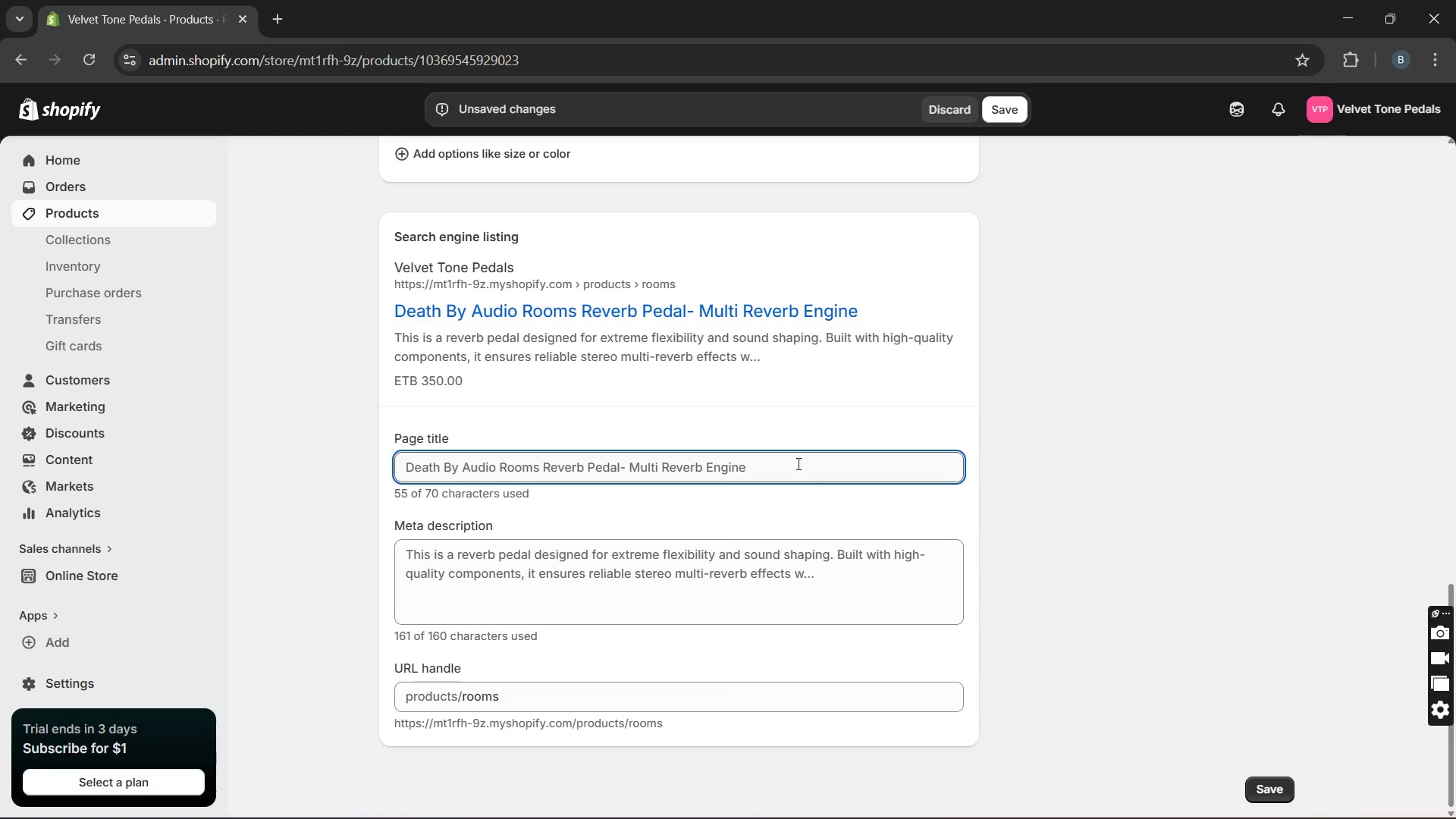 
wait(17.36)
 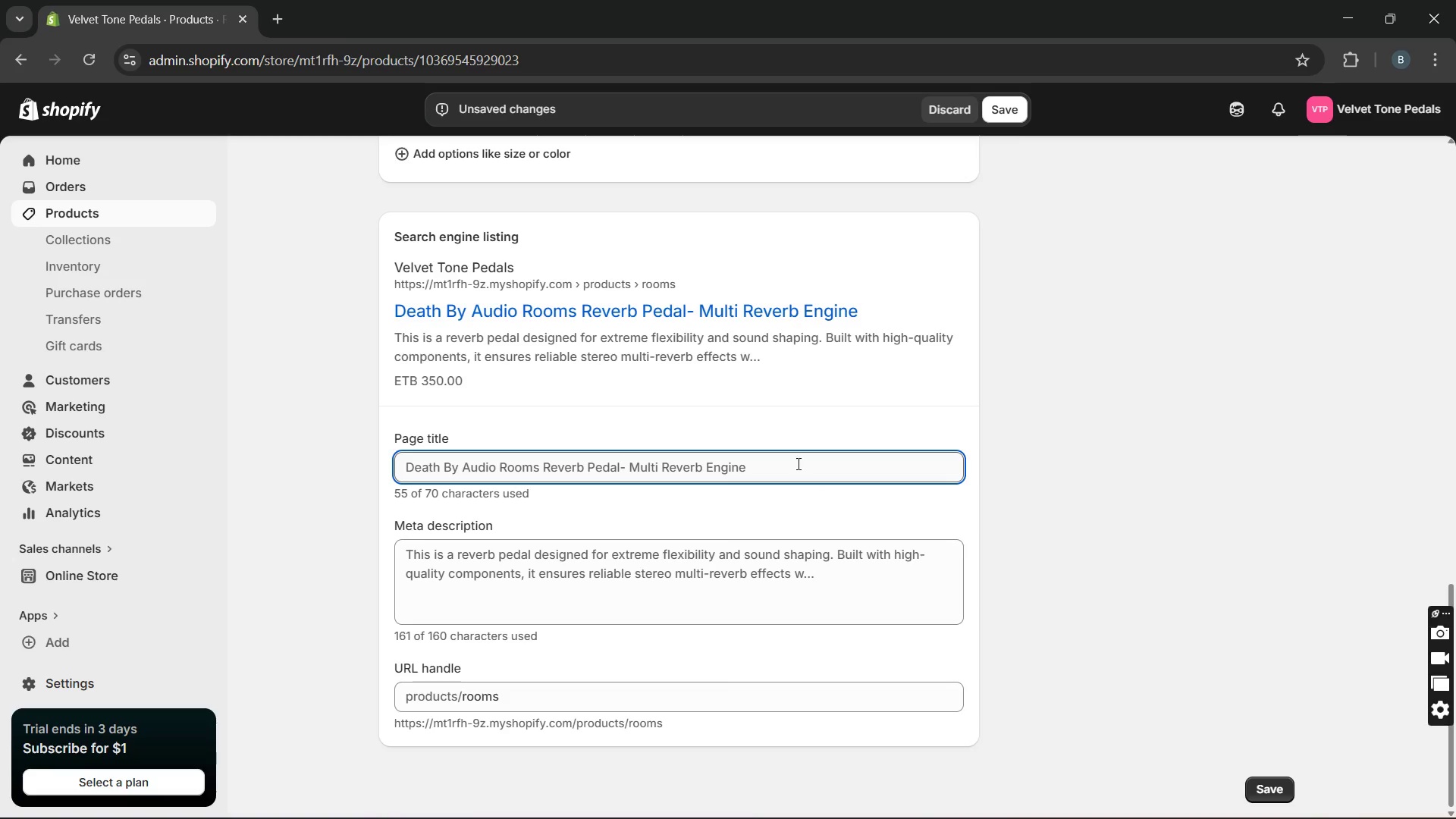 
left_click_drag(start_coordinate=[797, 463], to_coordinate=[623, 461])
 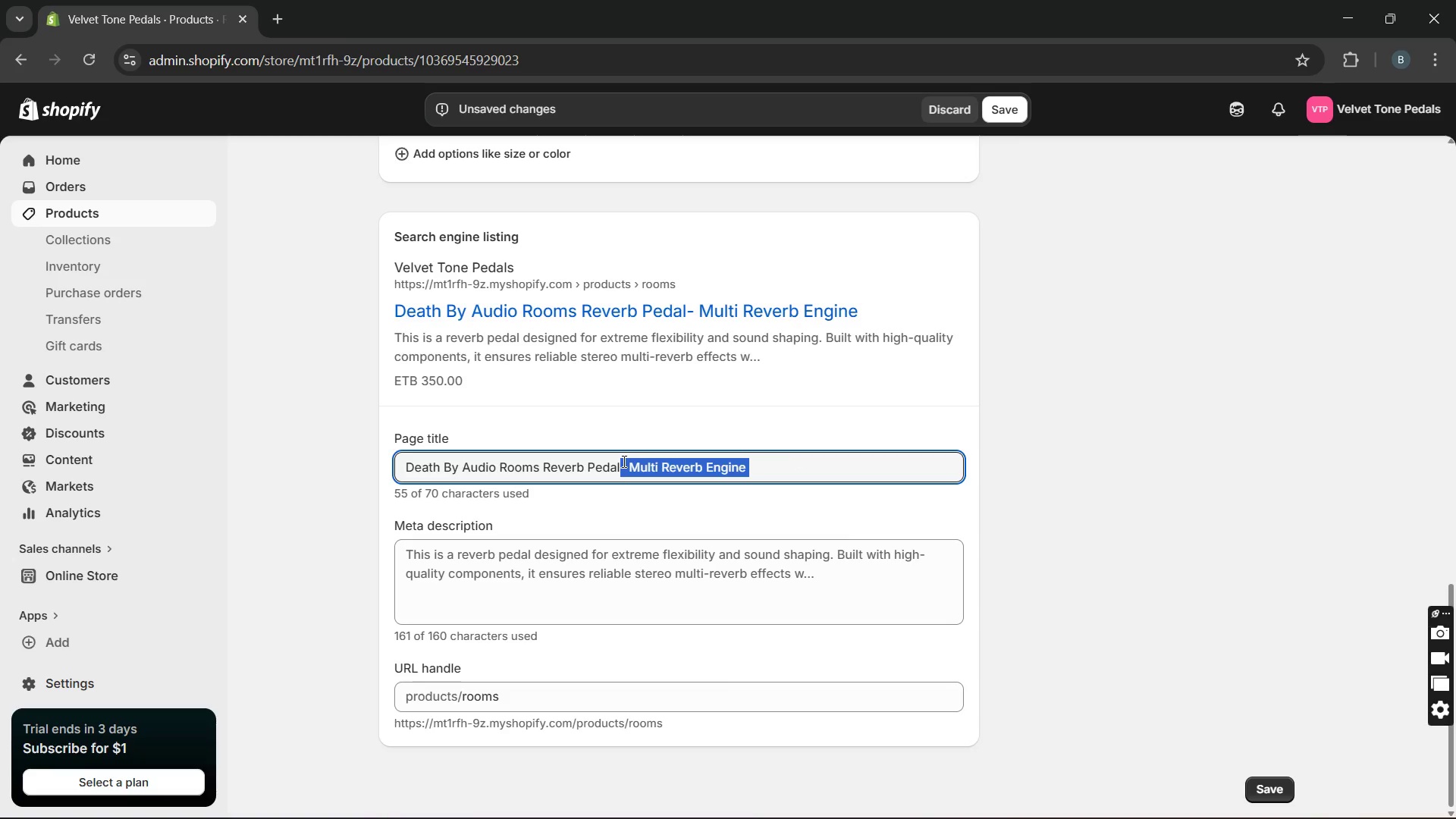 
key(Backspace)
 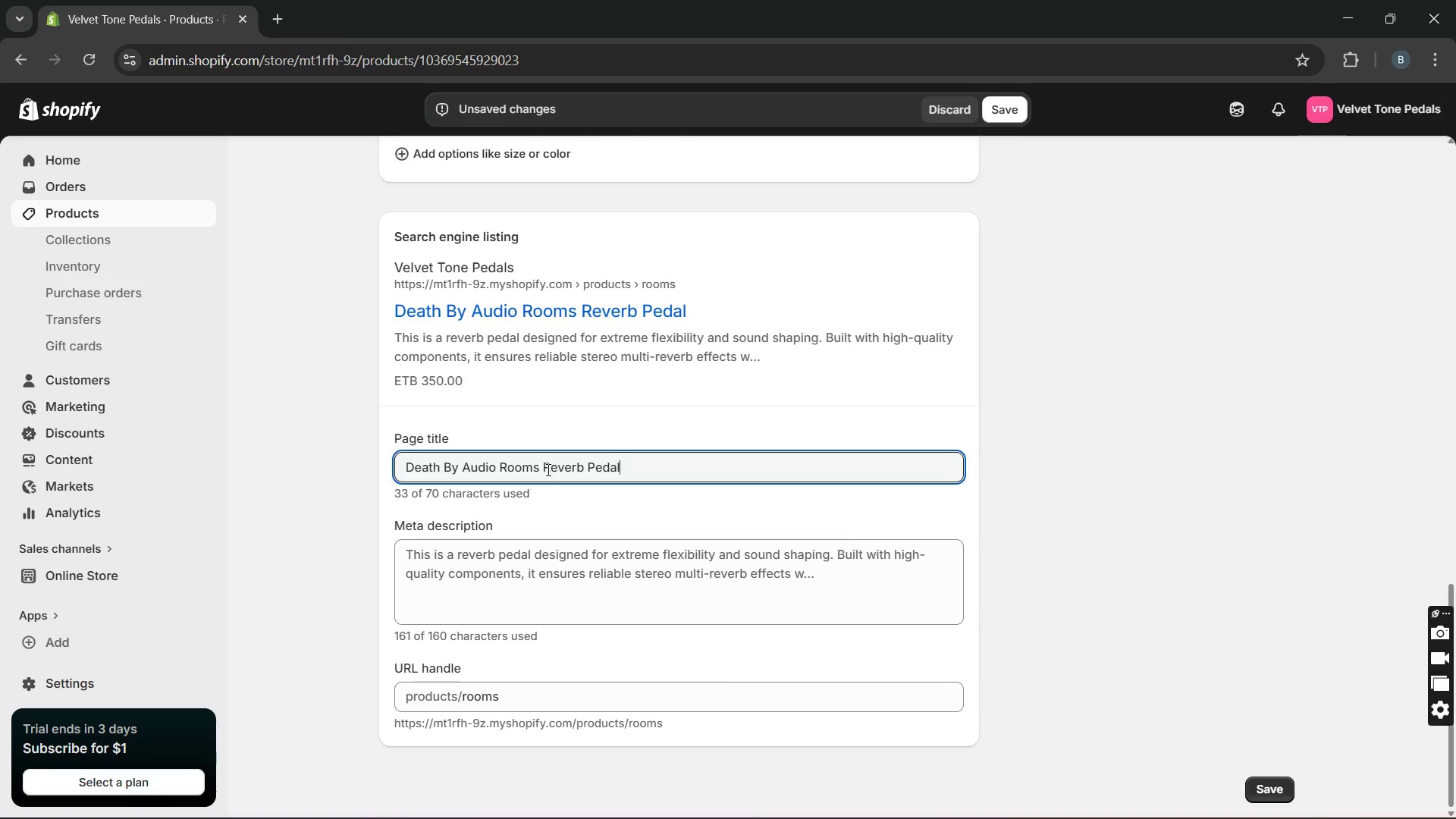 
wait(6.14)
 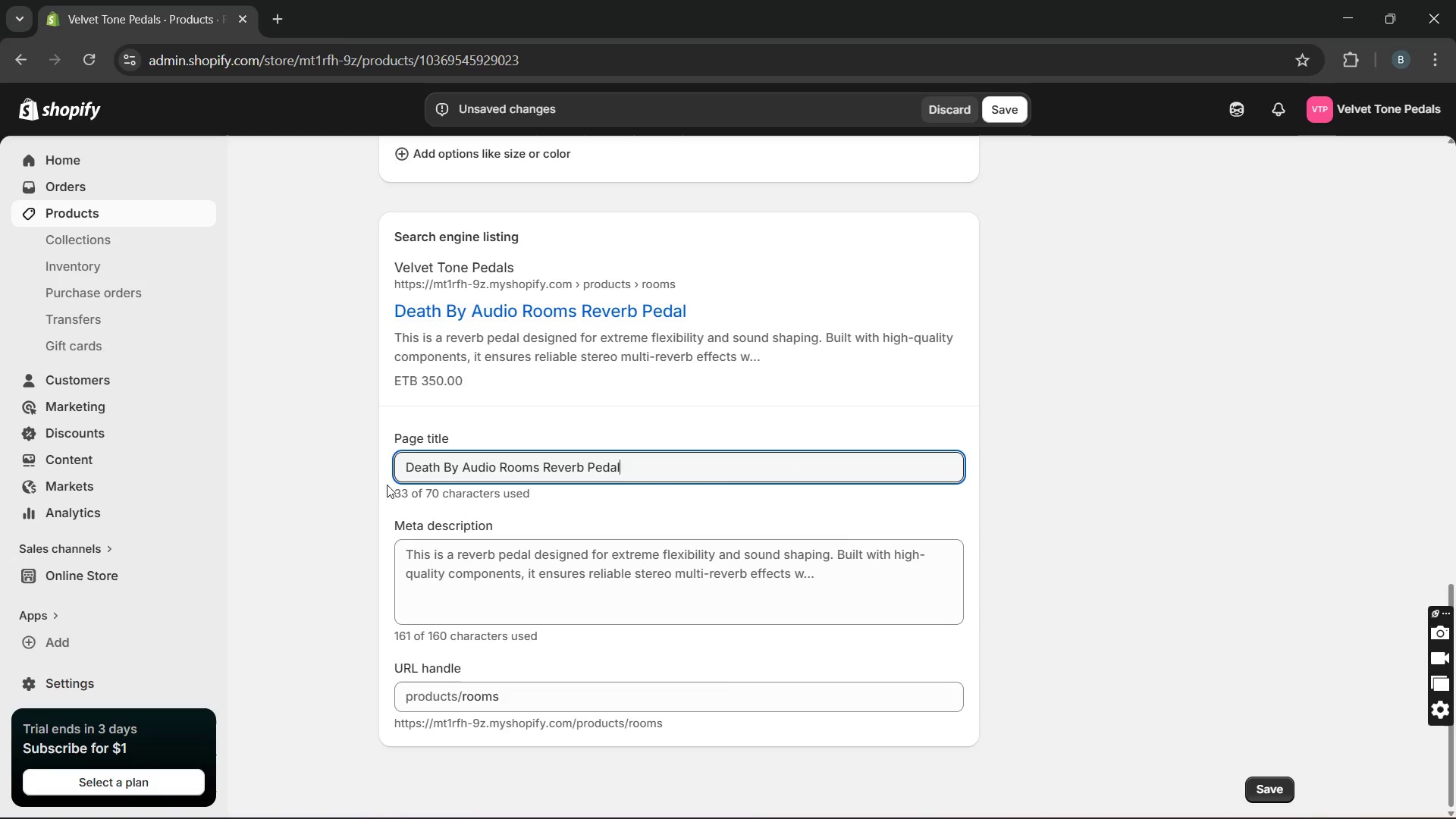 
left_click([547, 469])
 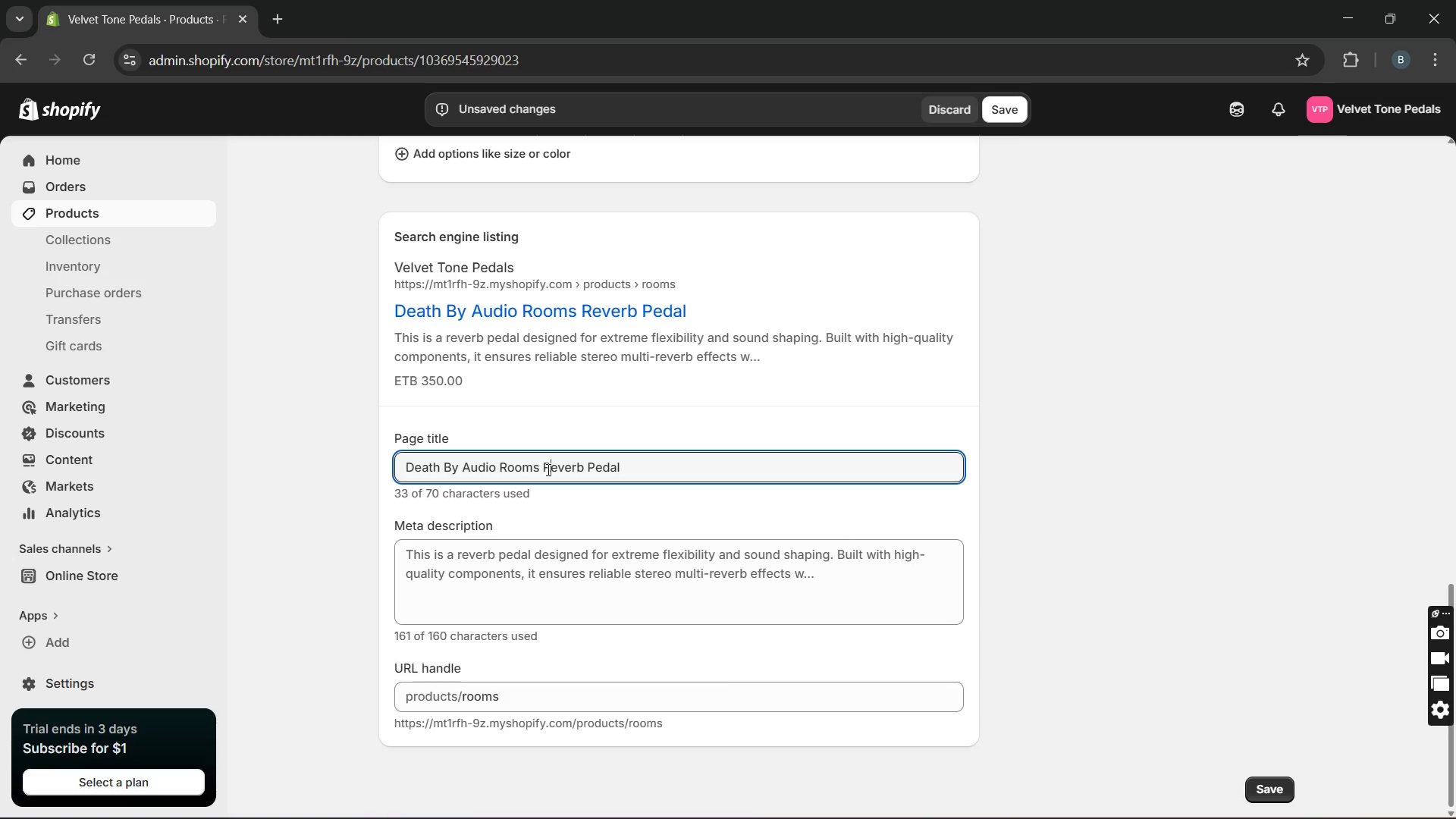 
key(ArrowLeft)
 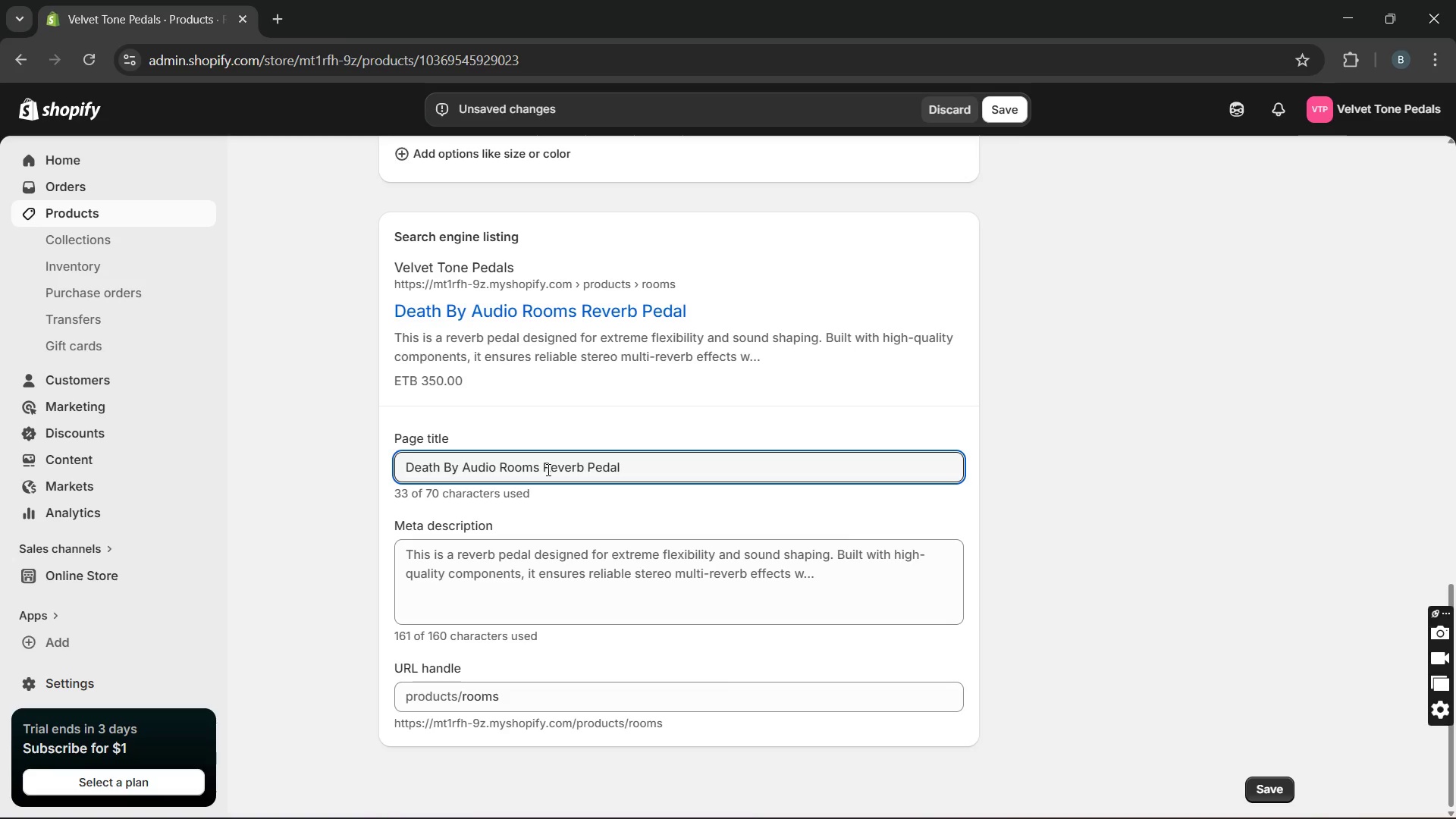 
type(Stereo )
 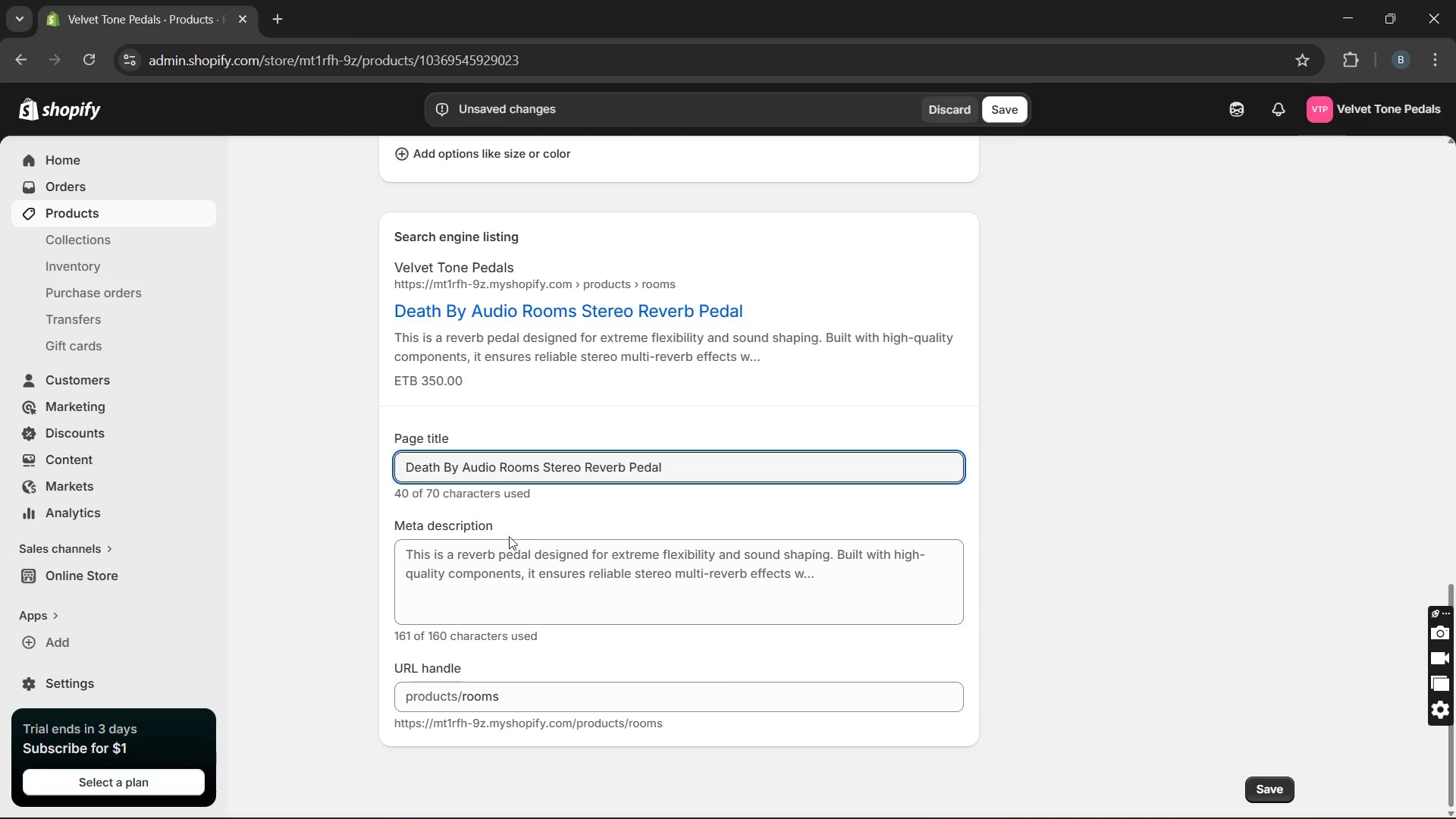 
wait(6.42)
 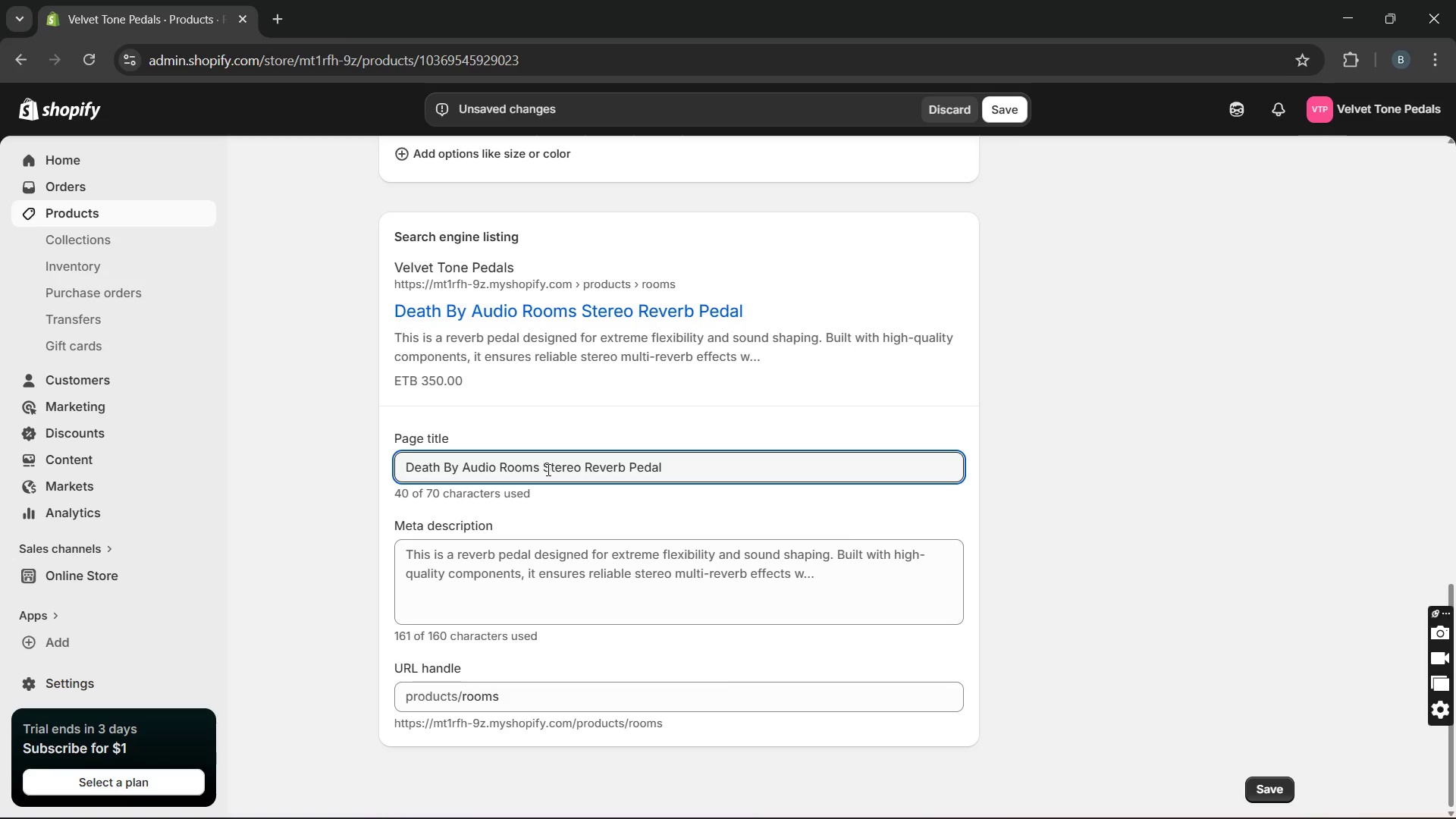 
double_click([444, 555])
 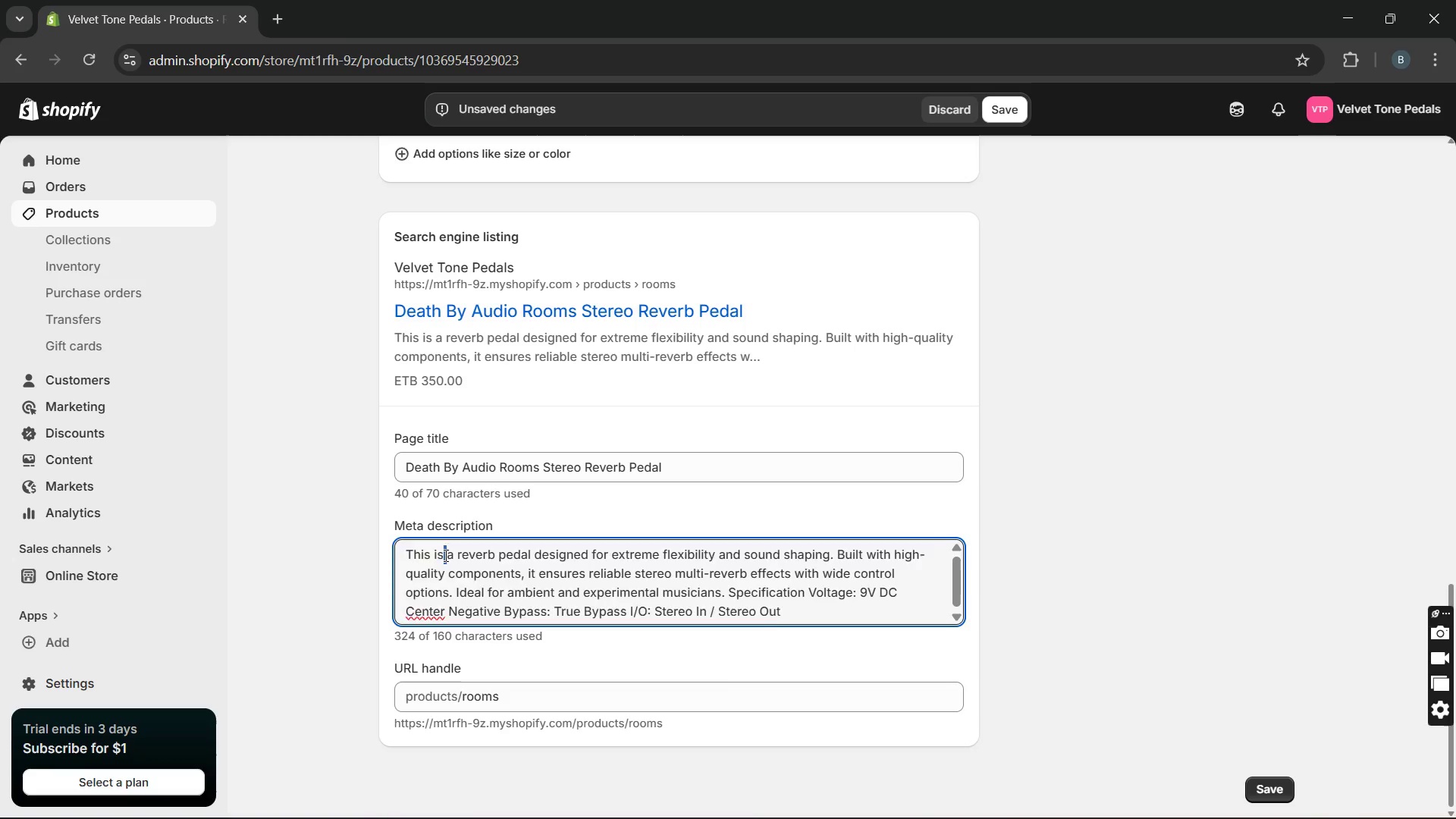 
triple_click([444, 555])
 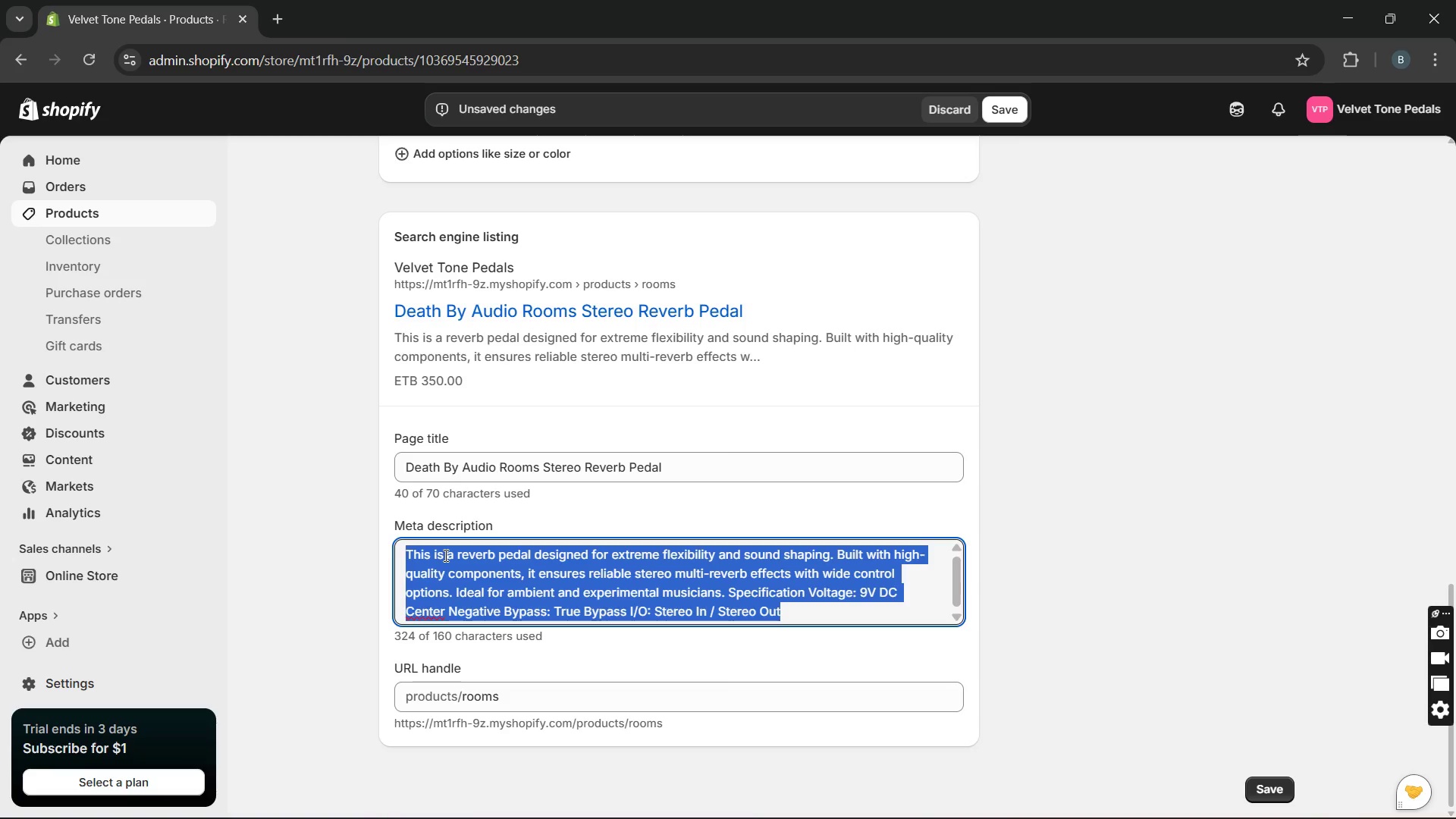 
wait(13.41)
 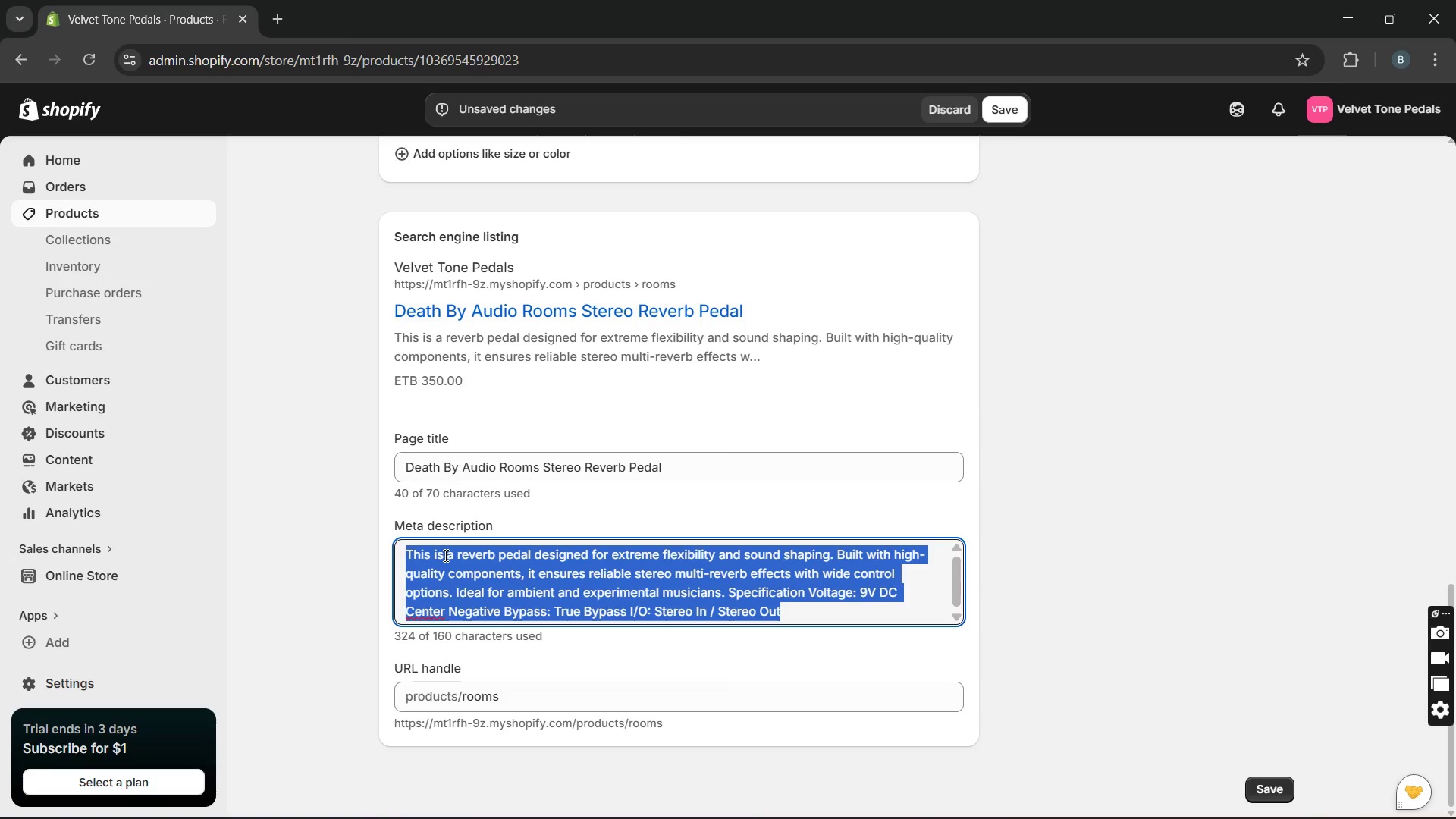 
type(Boutique Sterio)
key(Backspace)
key(Backspace)
key(Backspace)
type(reo M)
key(Backspace)
type(multi-reverb for exterme ambient flexibility. Handmade circuits for massive )
key(Backspace)
type(, lush soundscapes. Get the rooms reverb pedal.)
 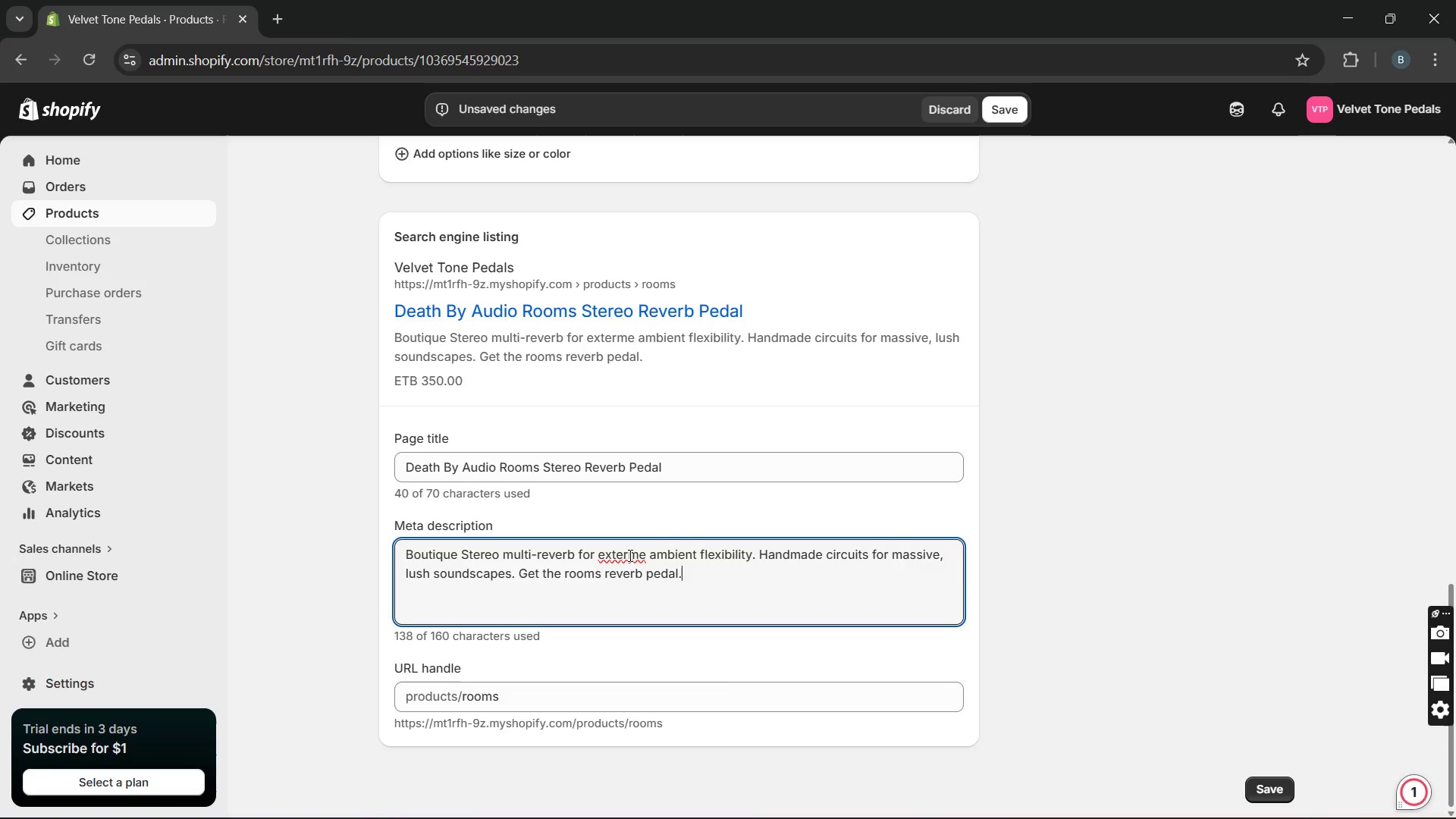 
left_click([623, 554])
 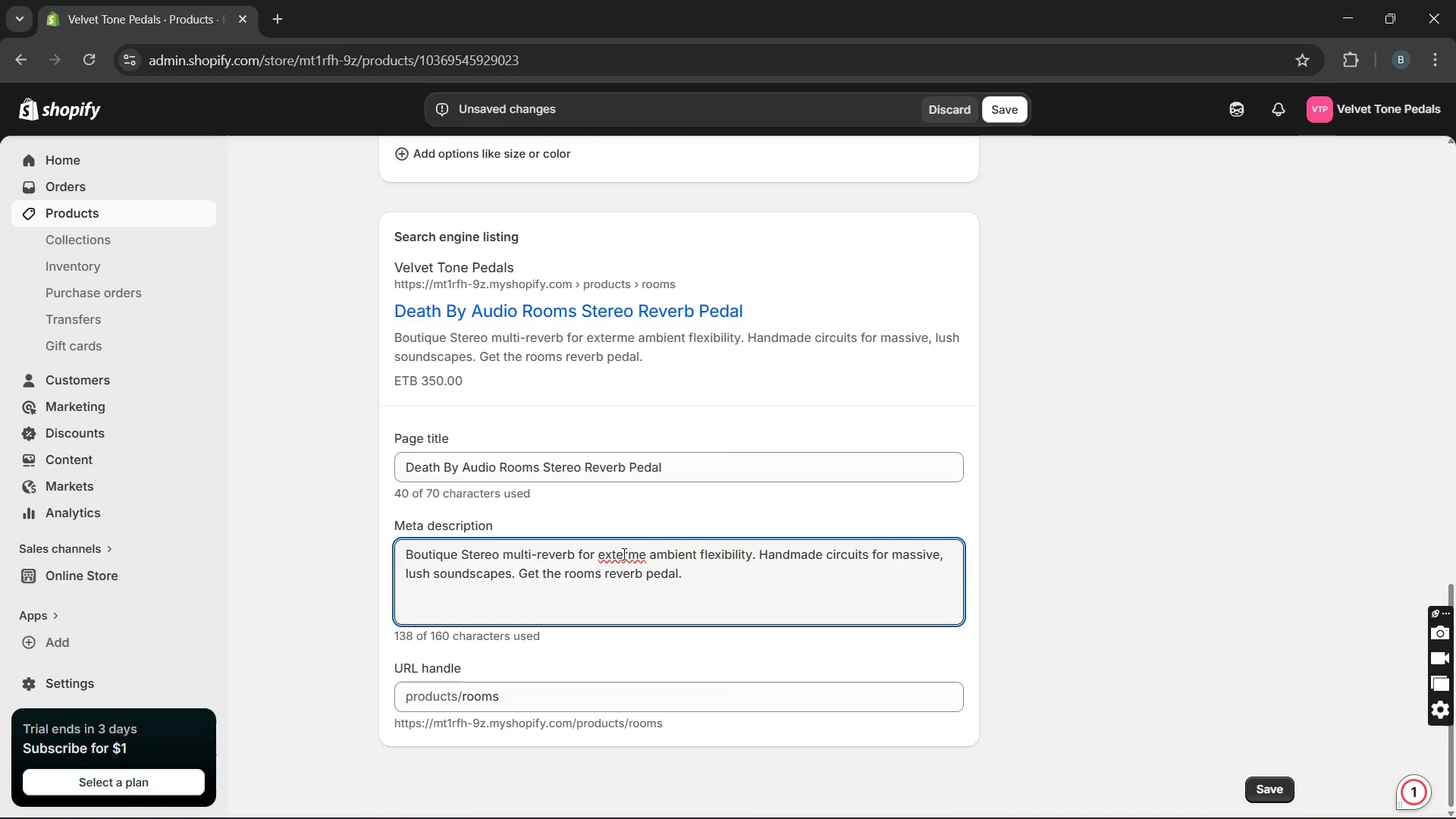 
key(Backspace)
 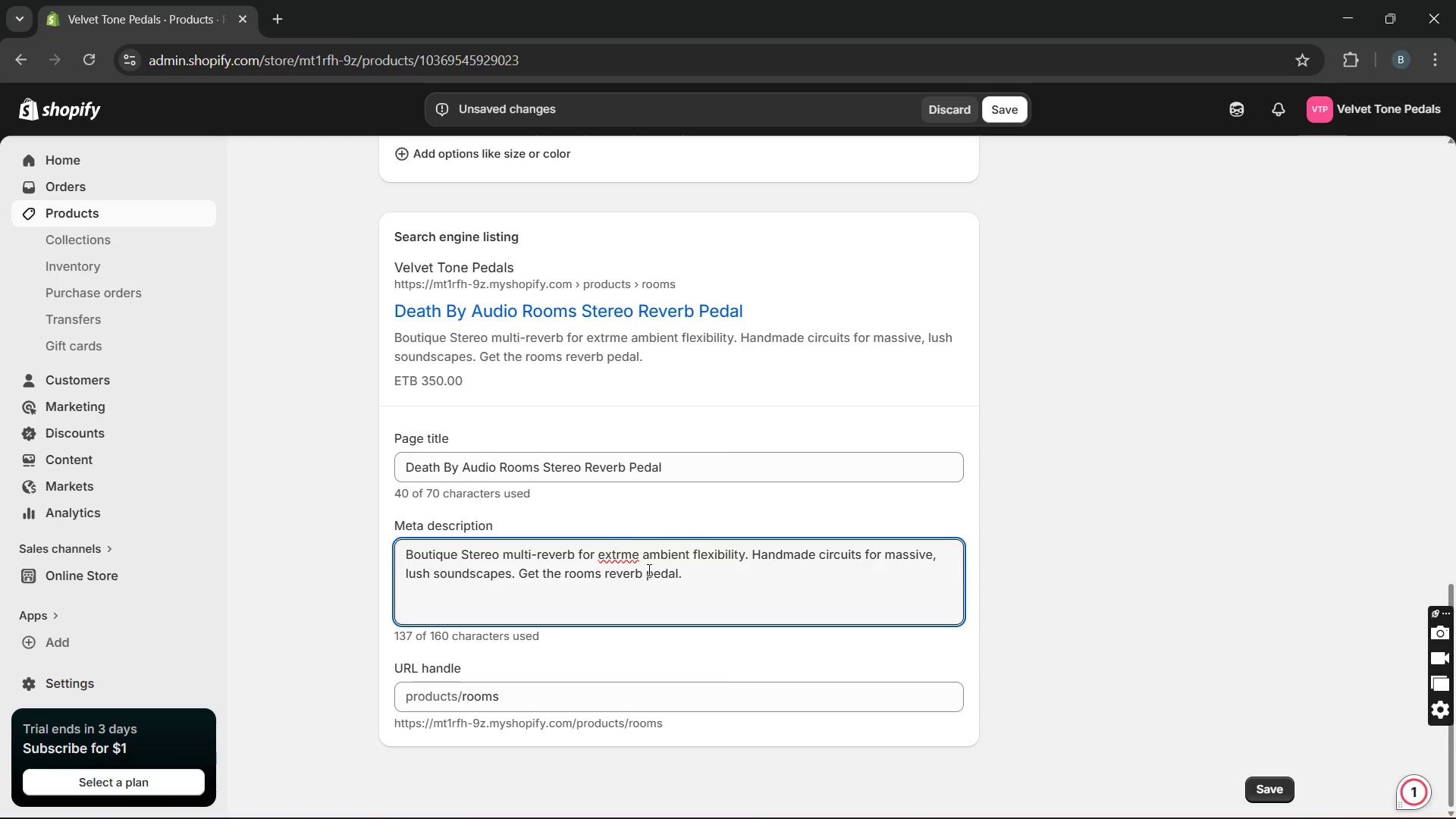 
key(ArrowRight)
 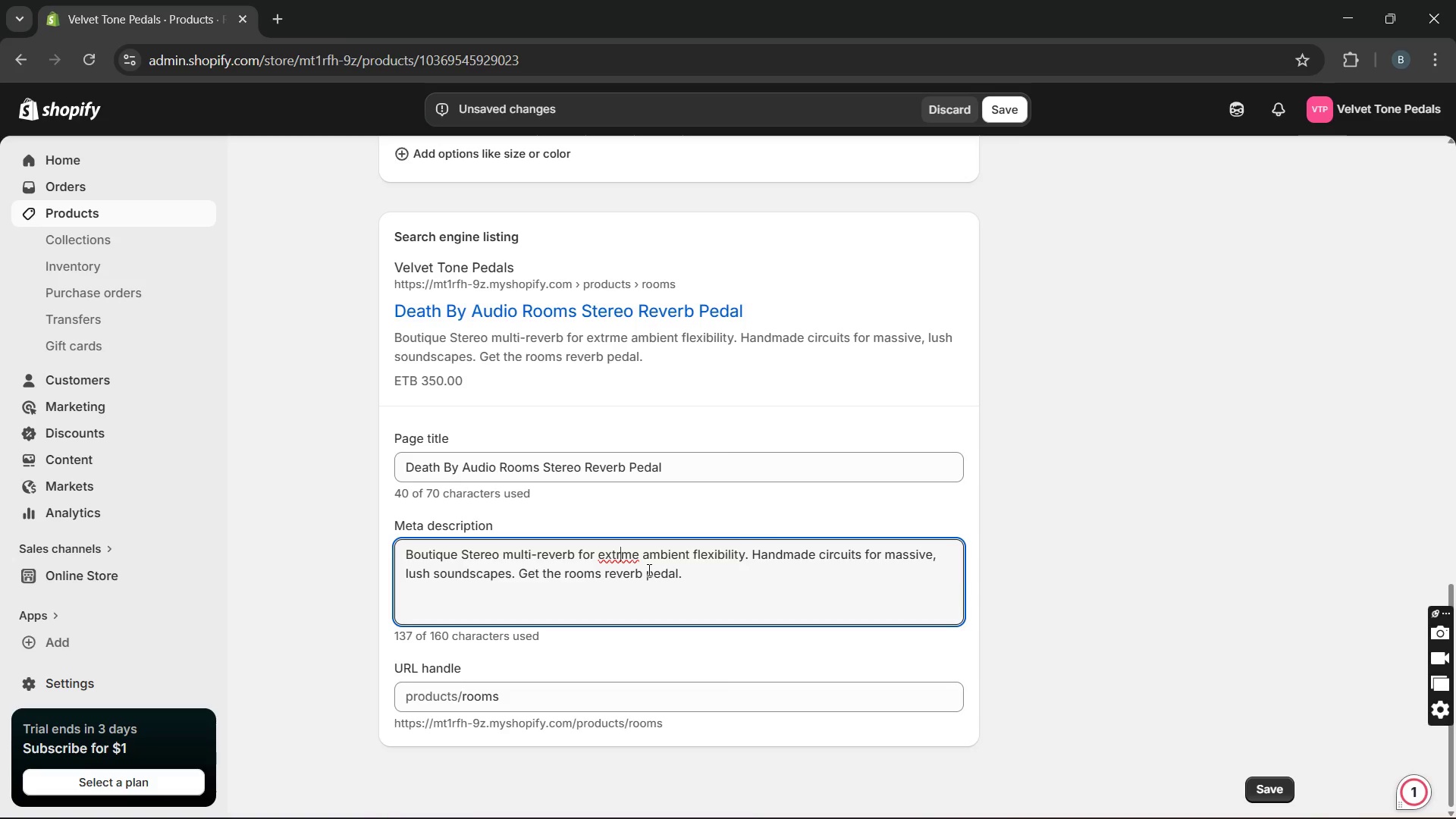 
key(E)
 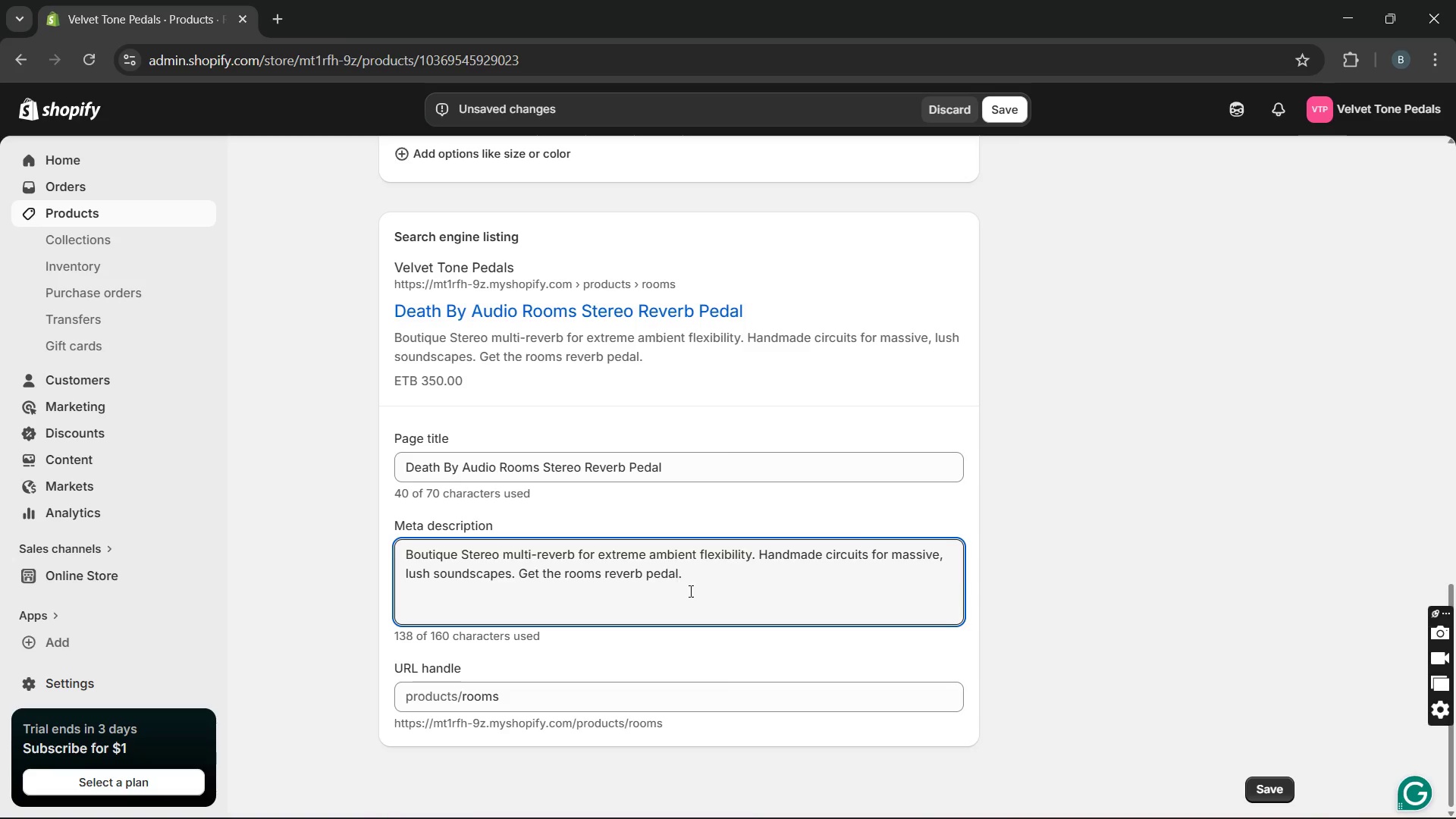 
left_click([691, 592])
 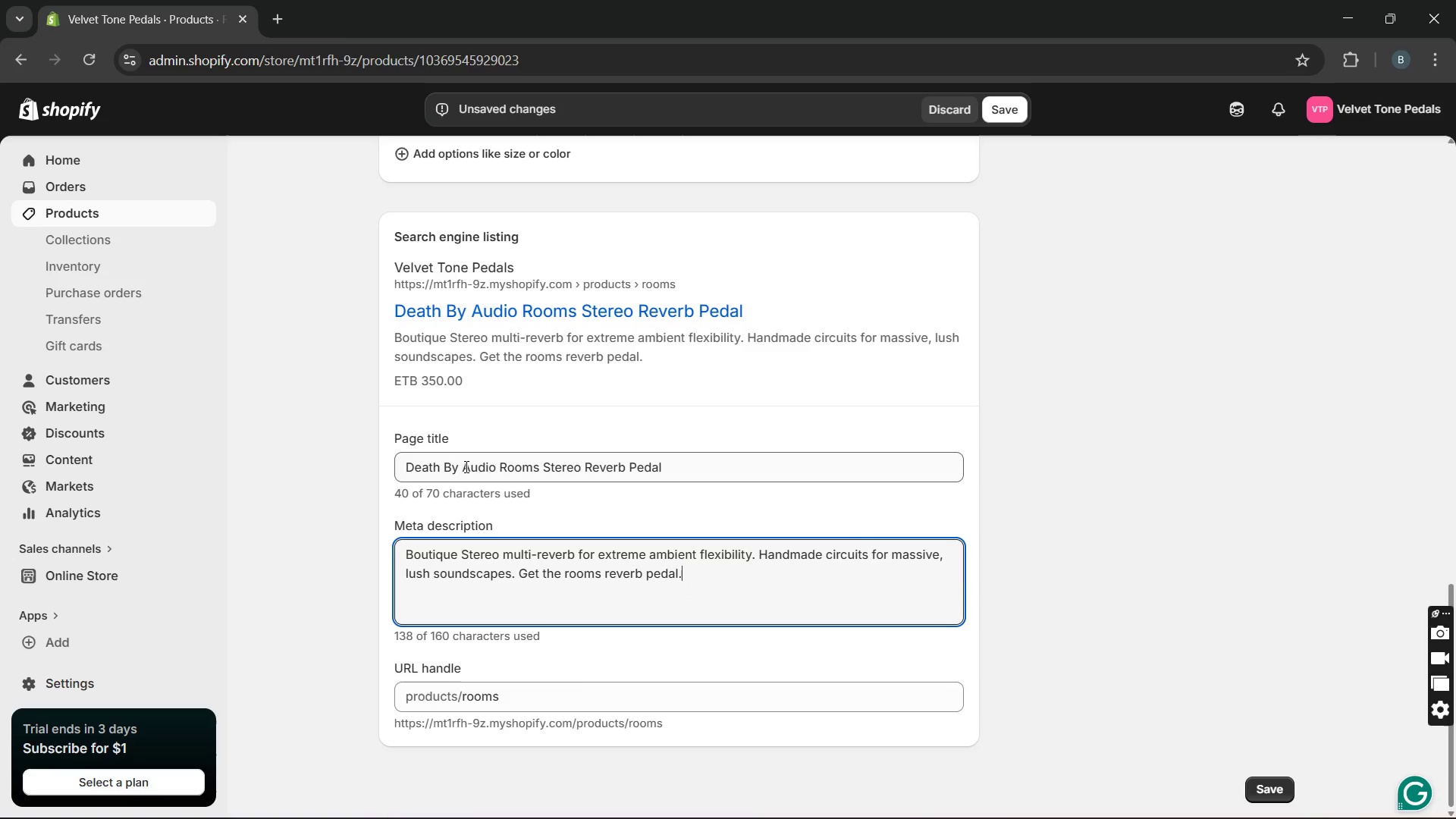 
wait(6.11)
 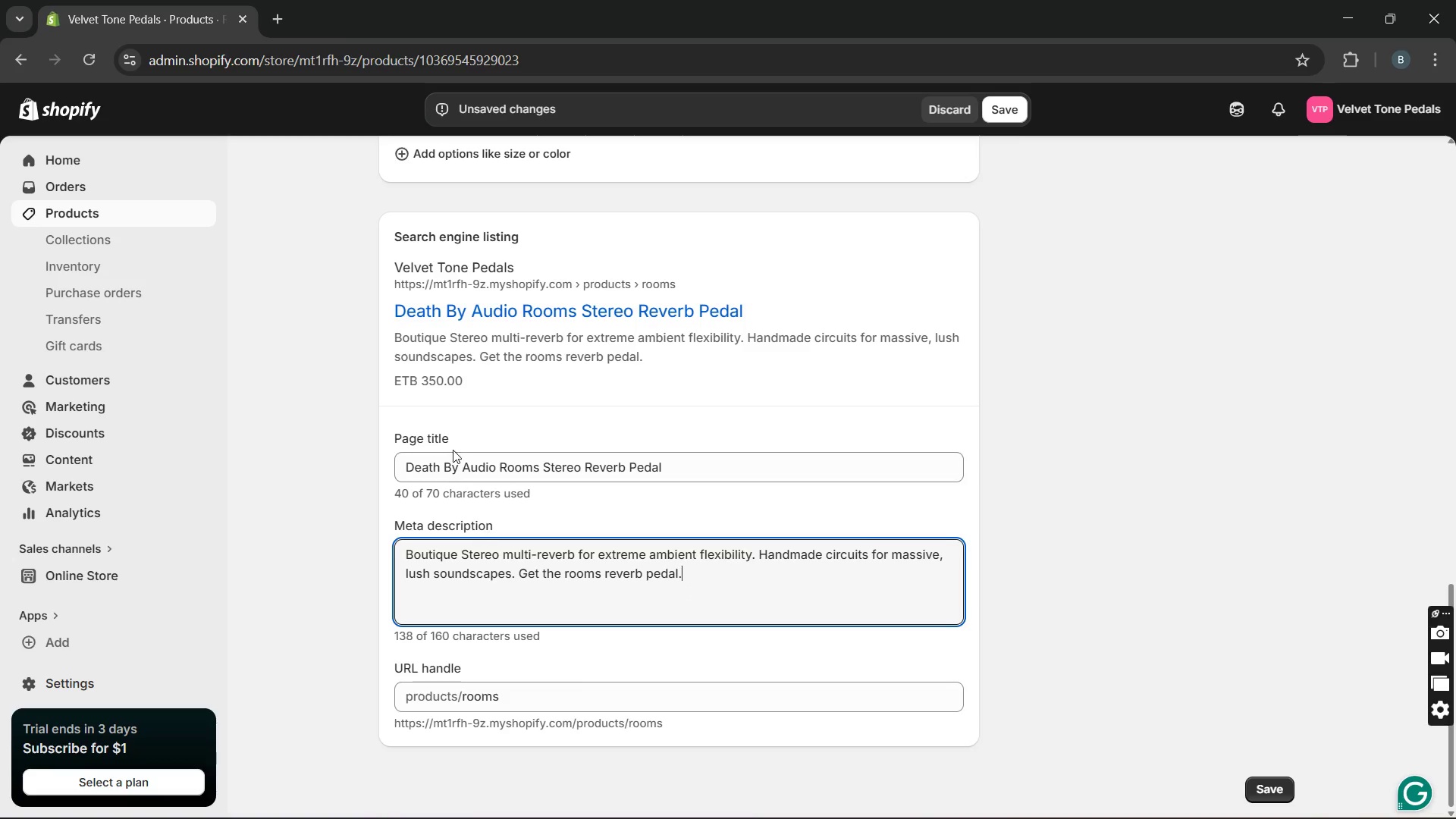 
left_click_drag(start_coordinate=[415, 466], to_coordinate=[472, 474])
 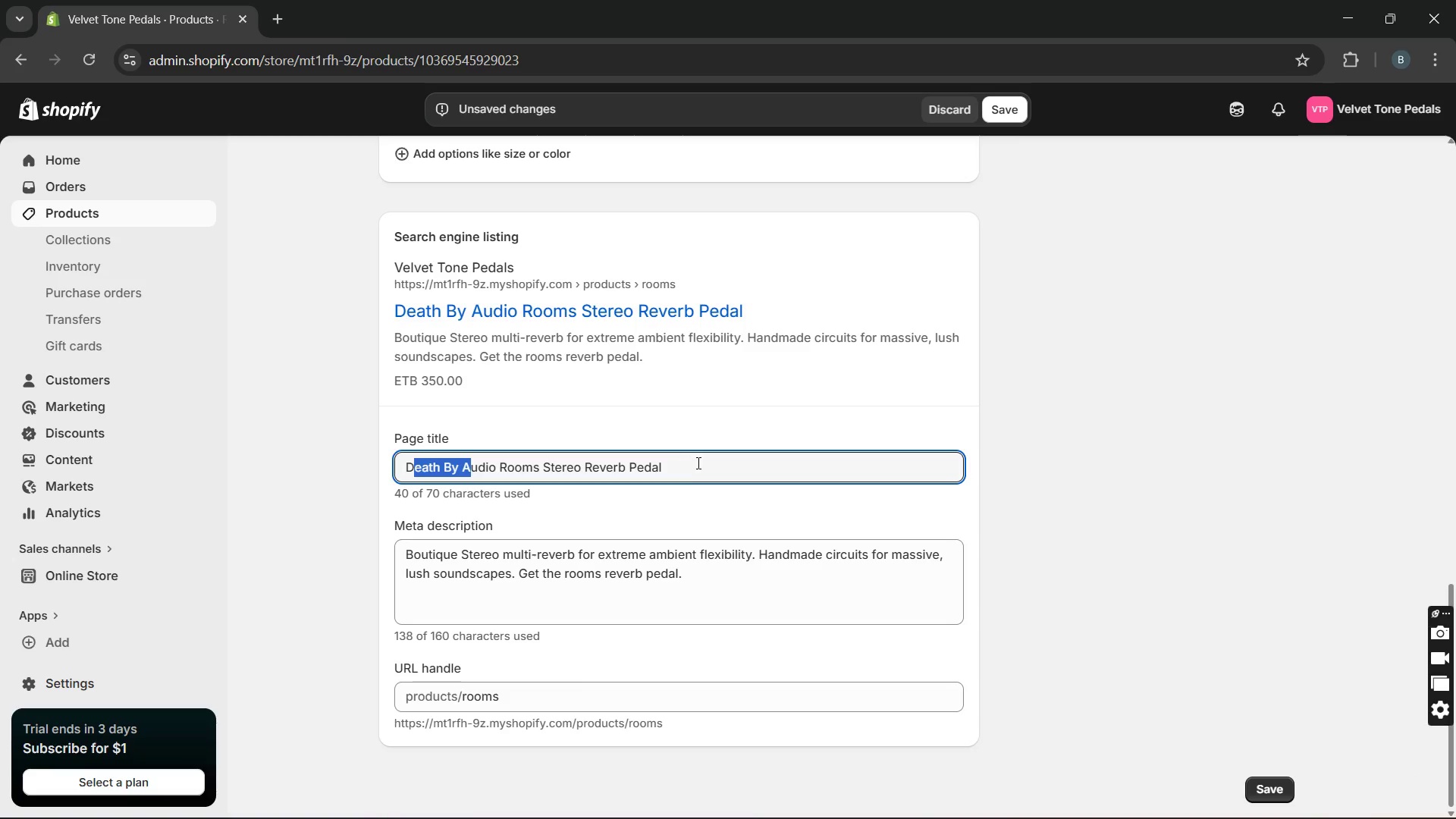 
left_click_drag(start_coordinate=[698, 462], to_coordinate=[356, 465])
 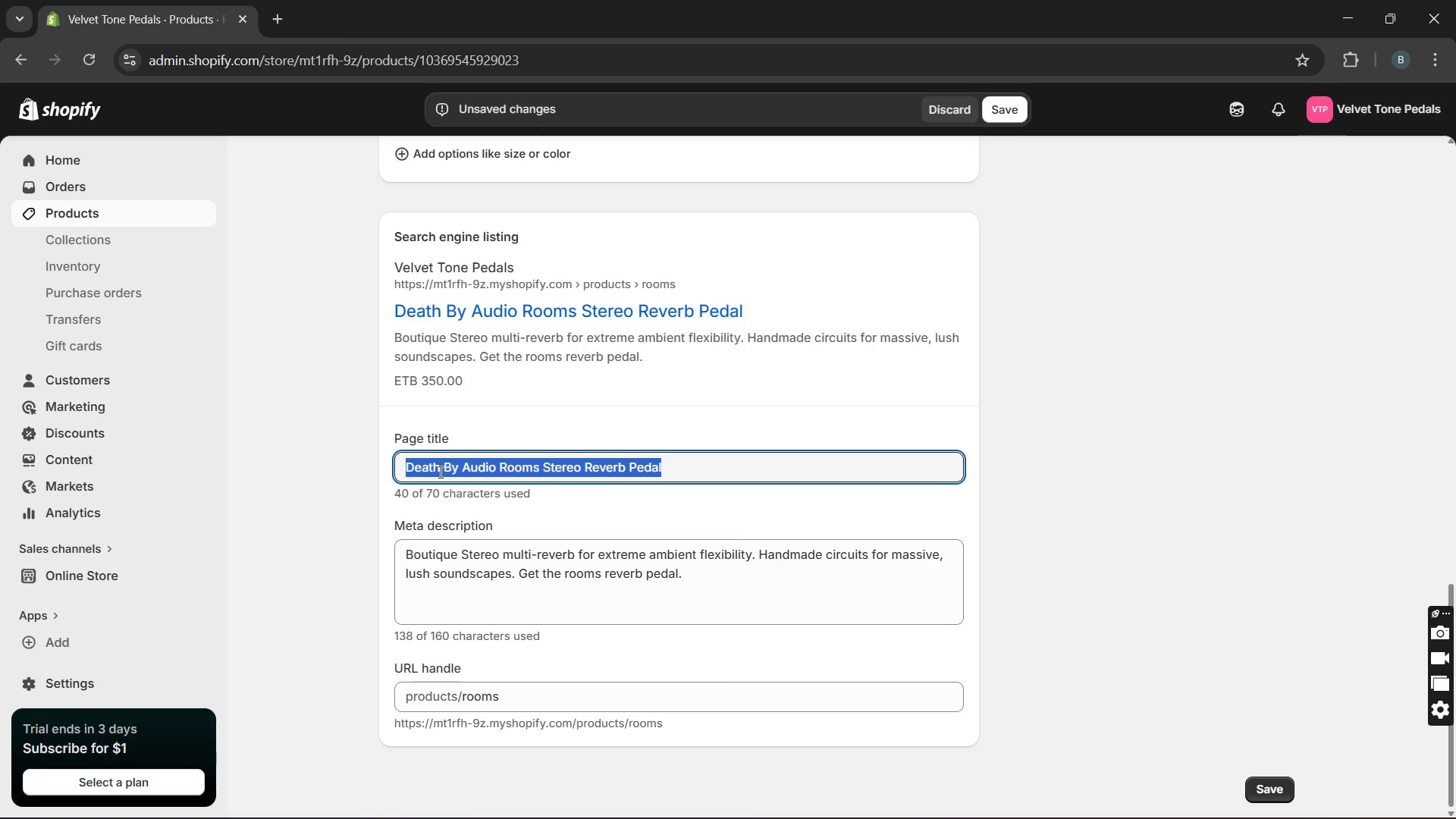 
key(Control+C)
 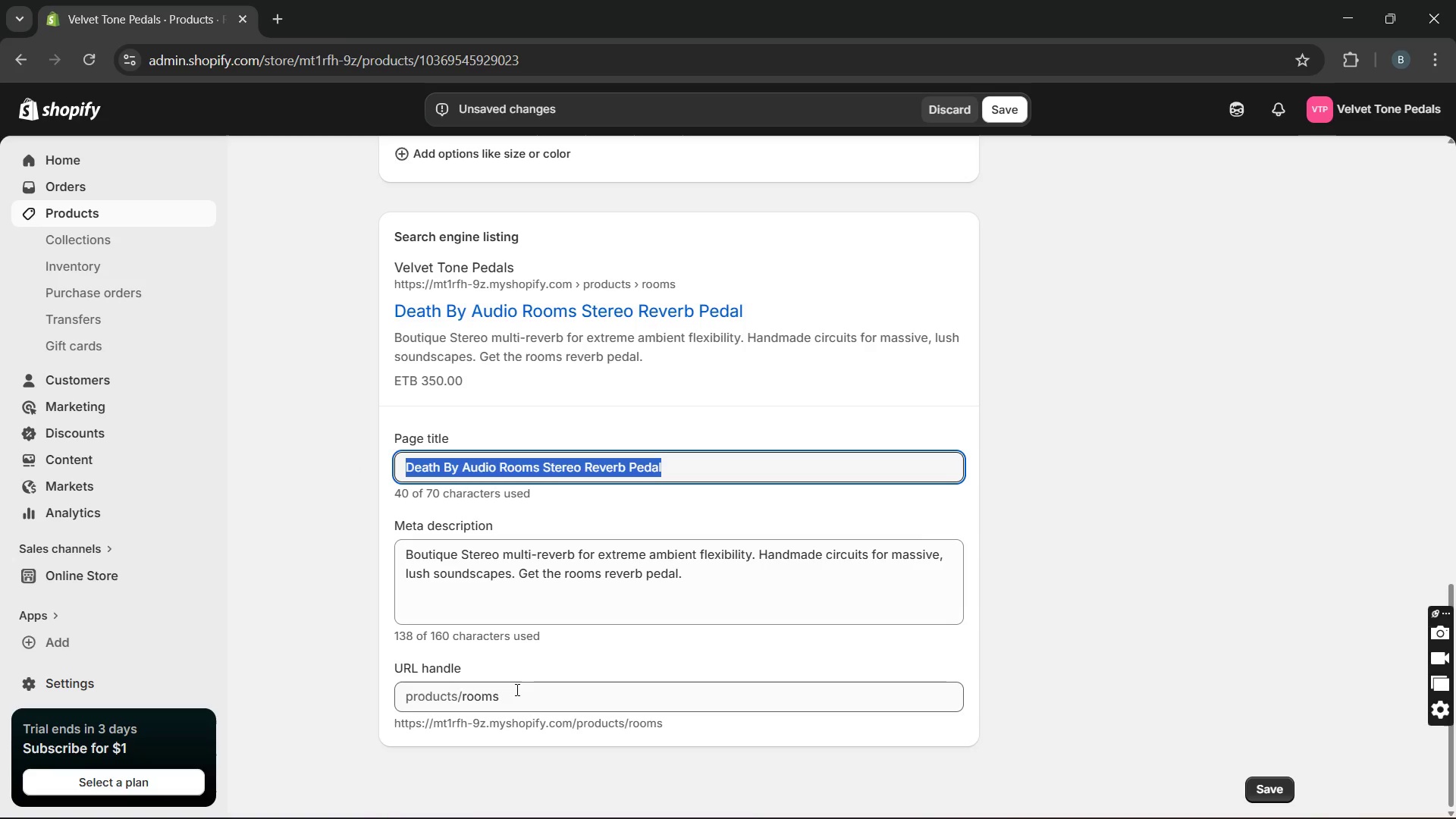 
left_click_drag(start_coordinate=[515, 692], to_coordinate=[457, 689])
 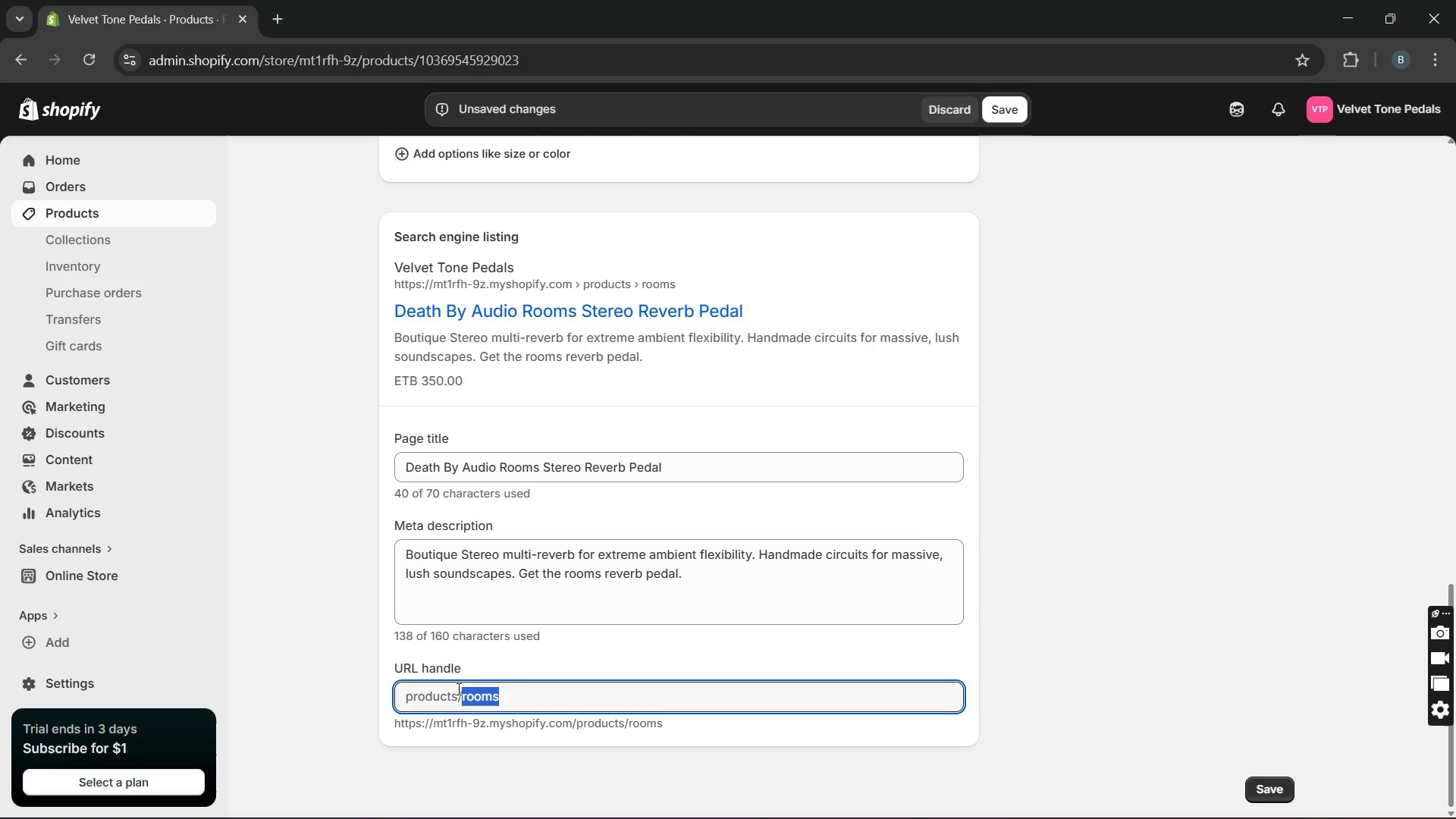 
key(Control+V)
 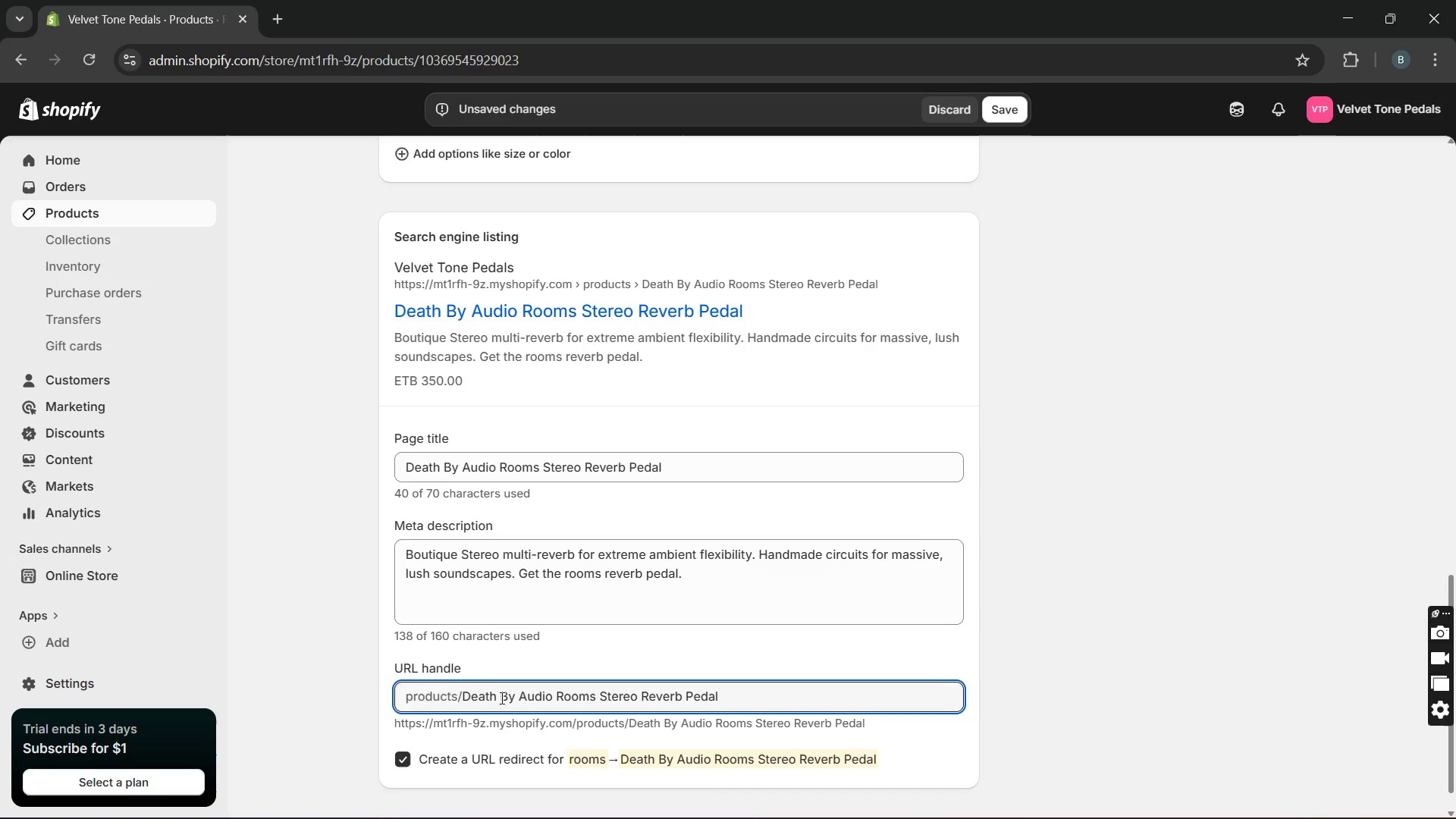 
left_click([499, 696])
 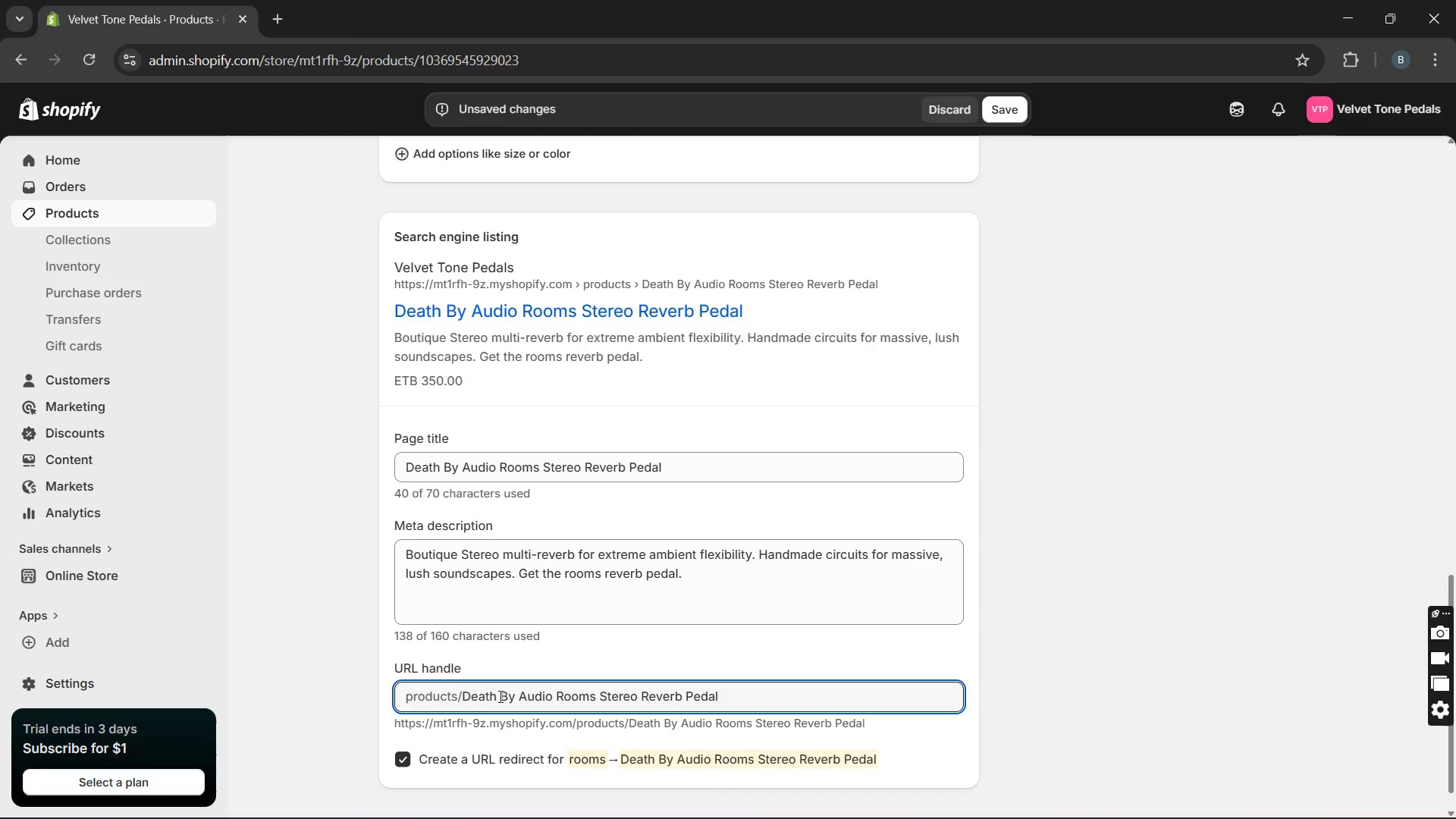 
key(Backspace)
 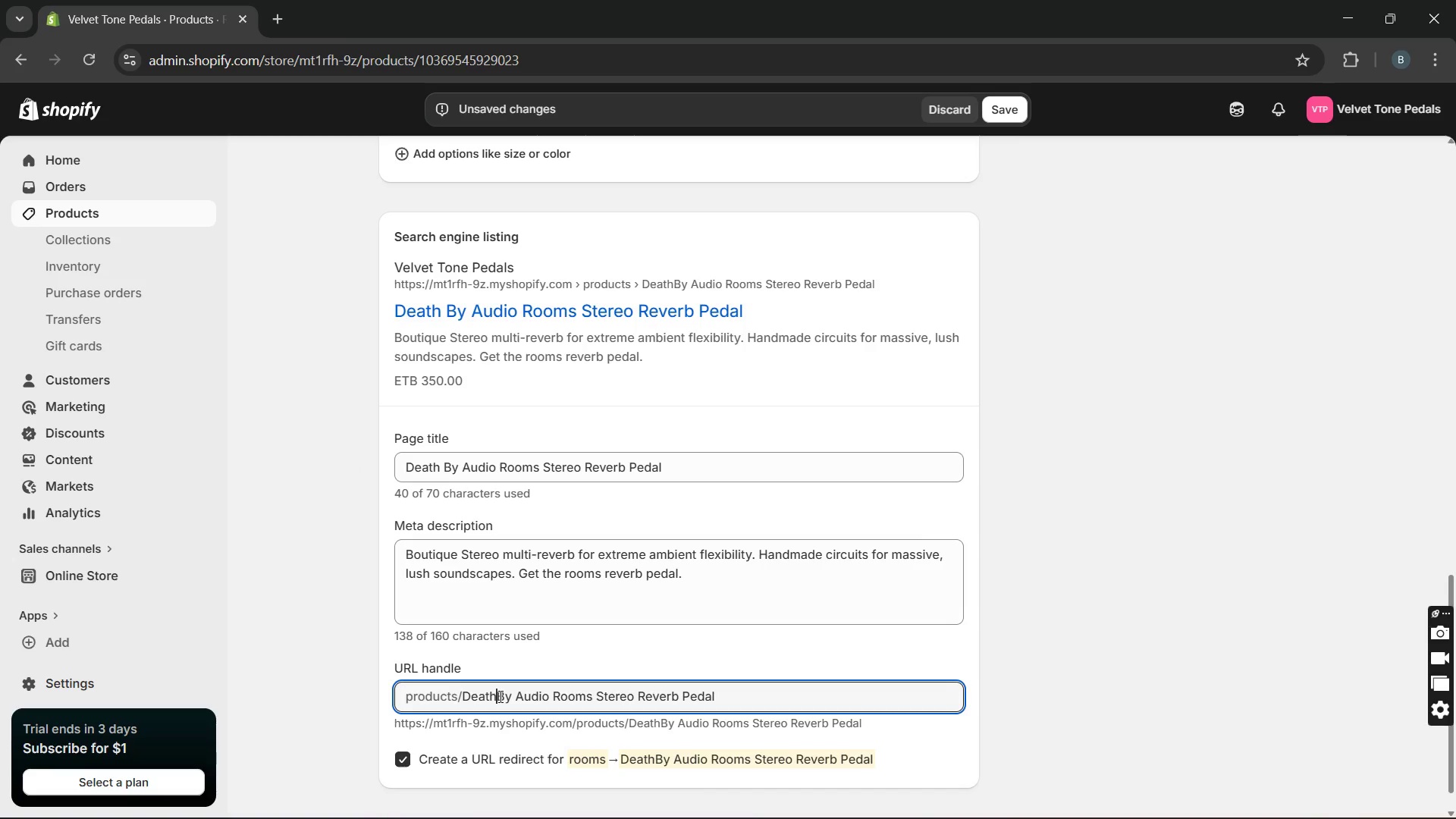 
key(Minus)
 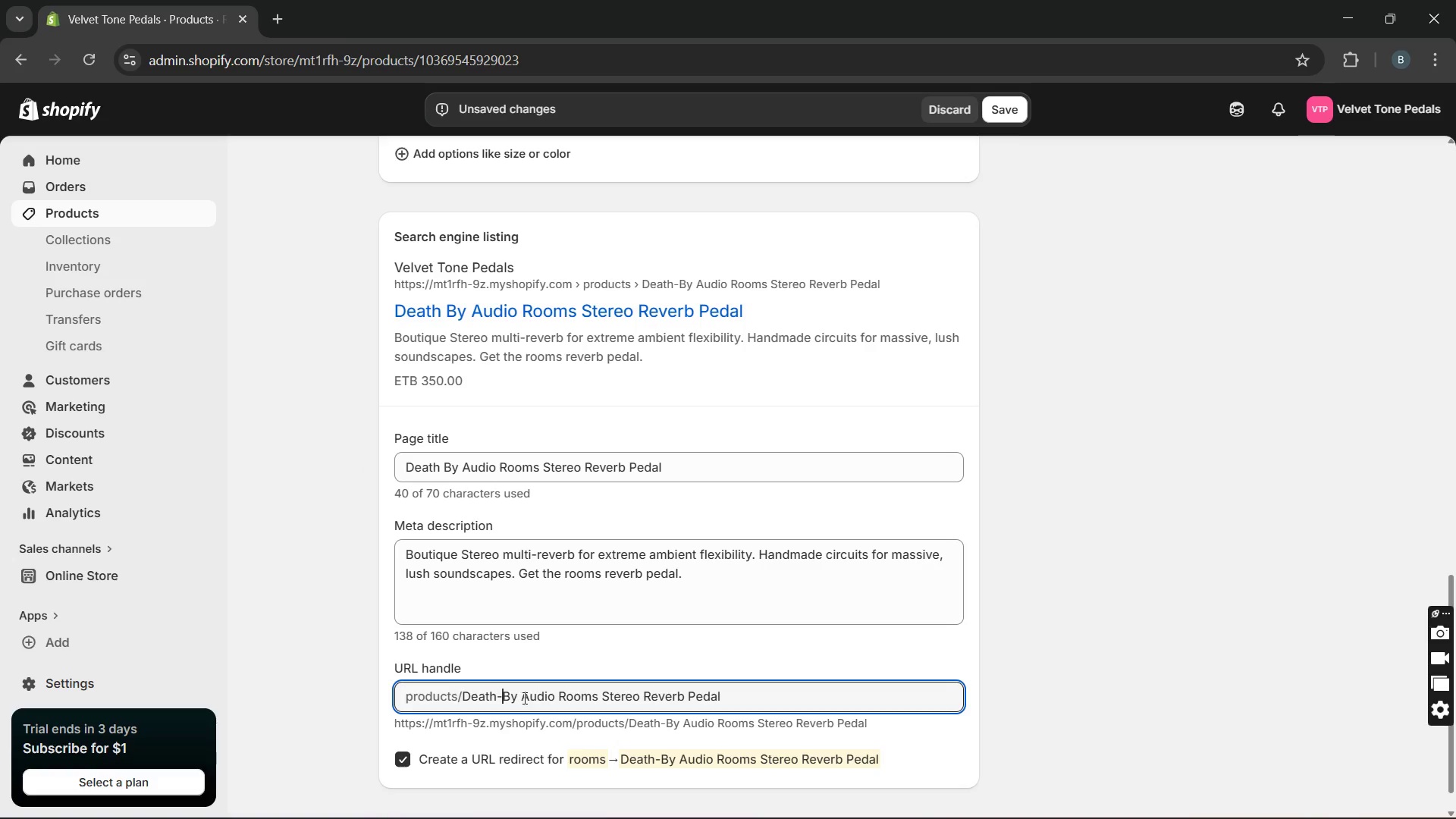 
left_click([525, 697])
 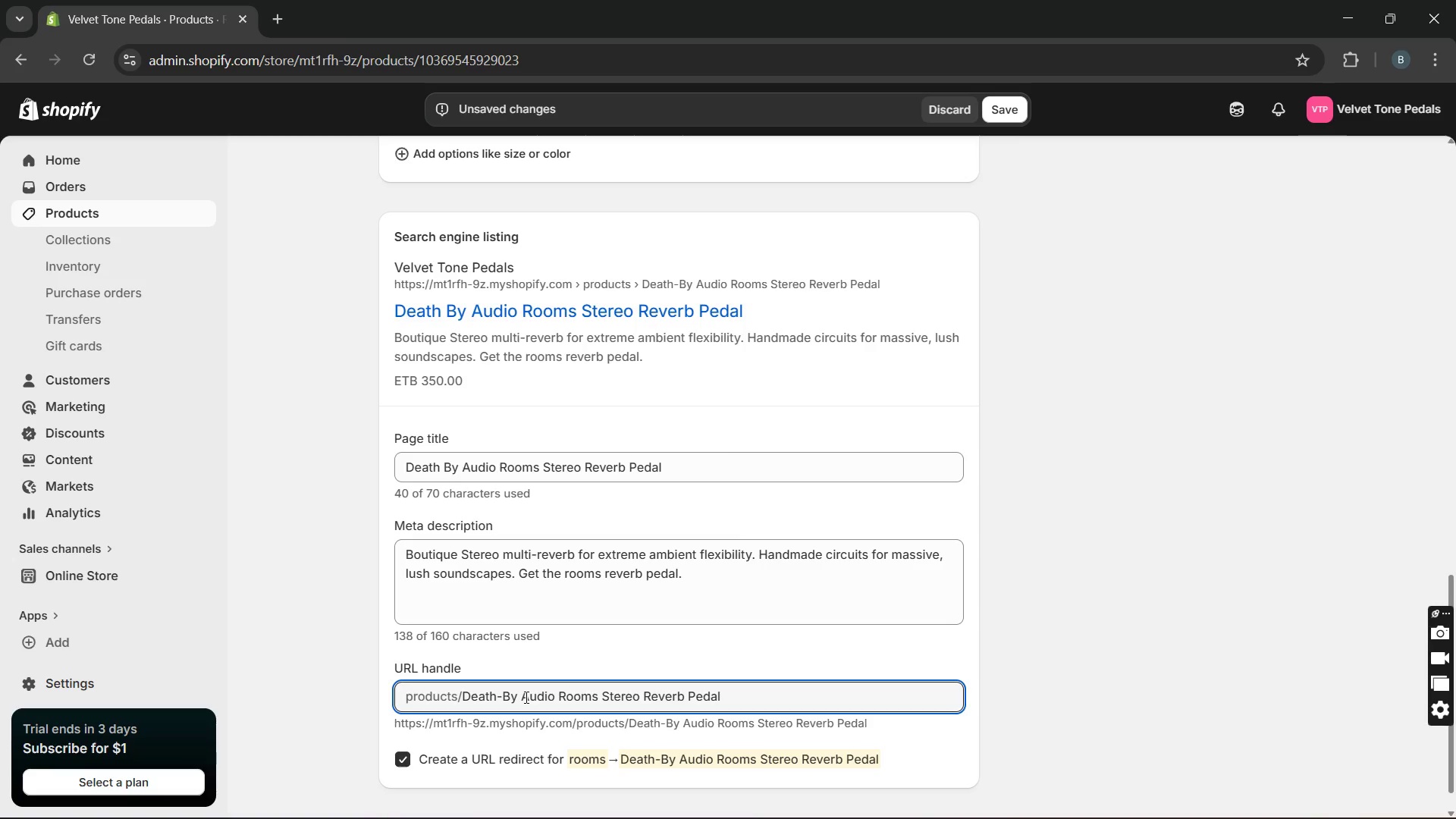 
key(Backspace)
 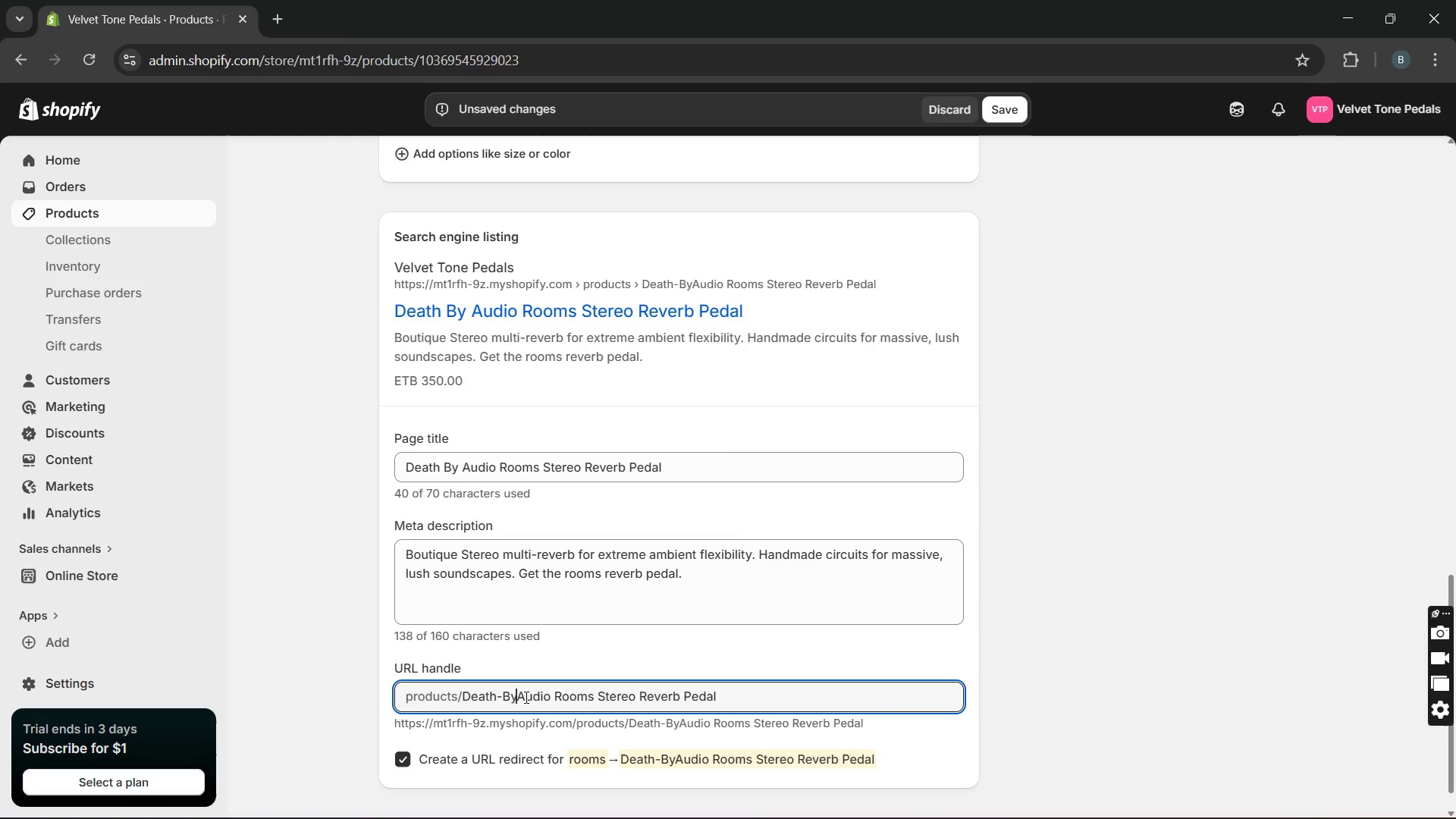 
key(Minus)
 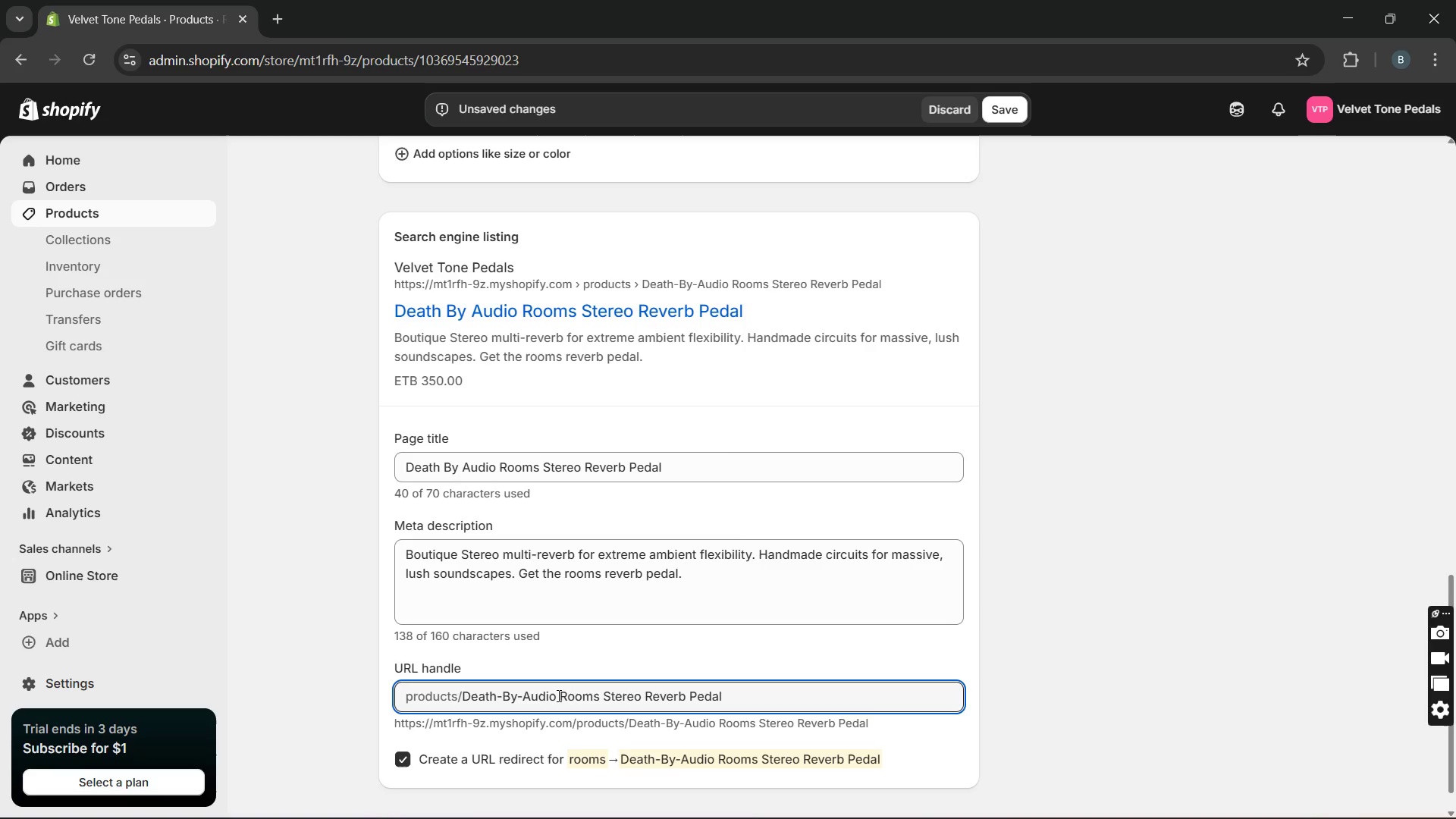 
left_click([557, 695])
 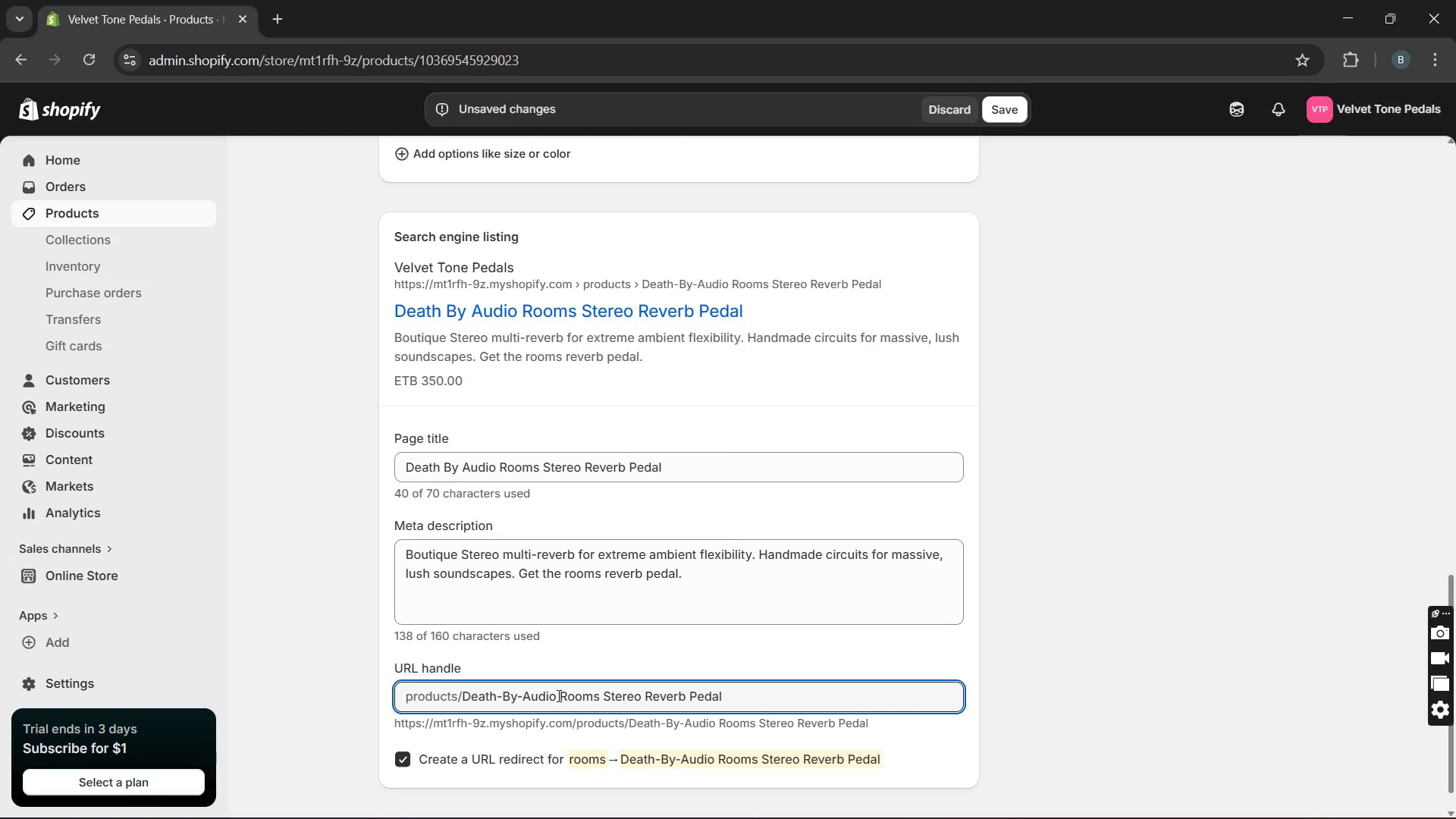 
key(ArrowRight)
 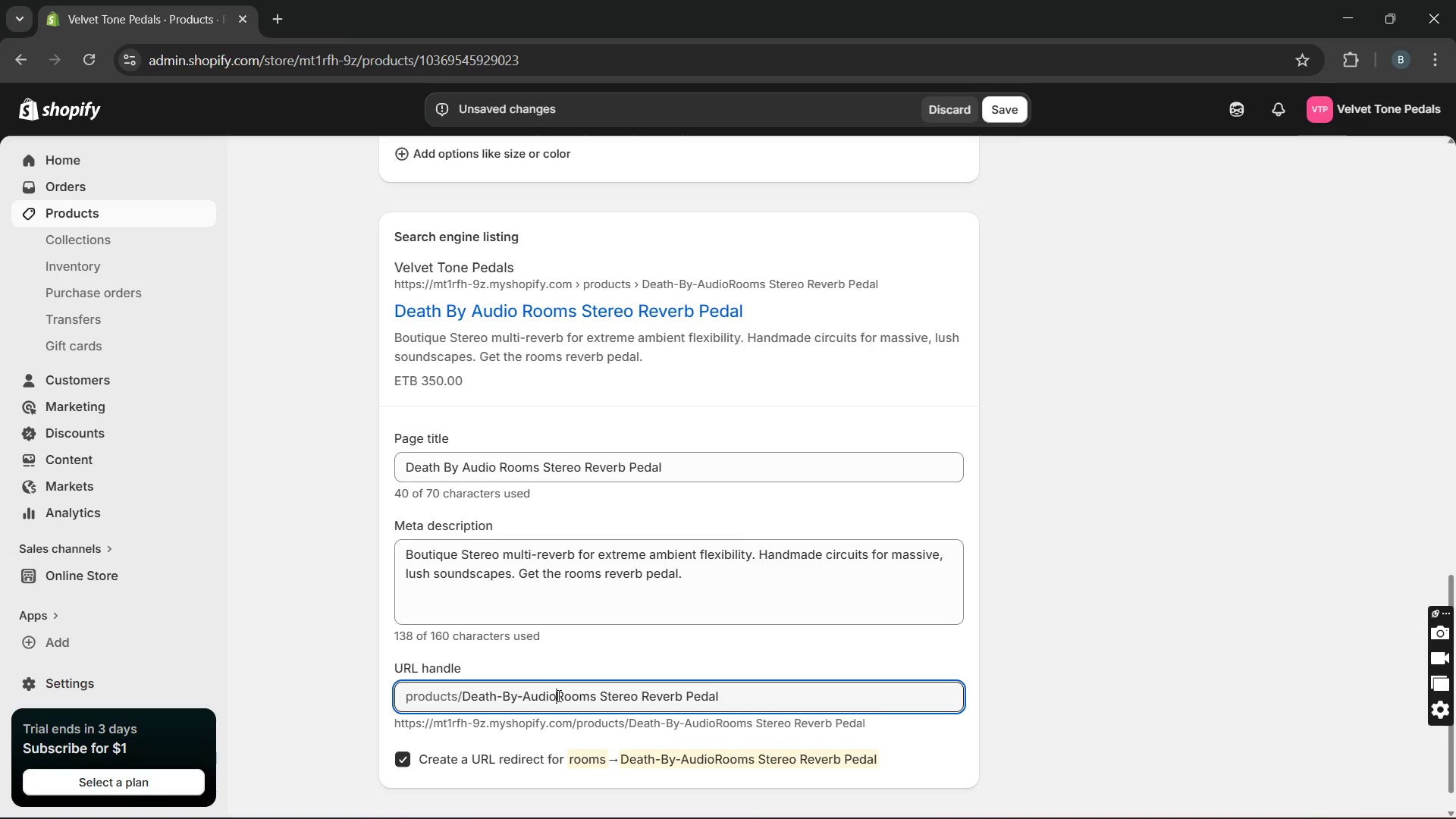 
key(Backspace)
 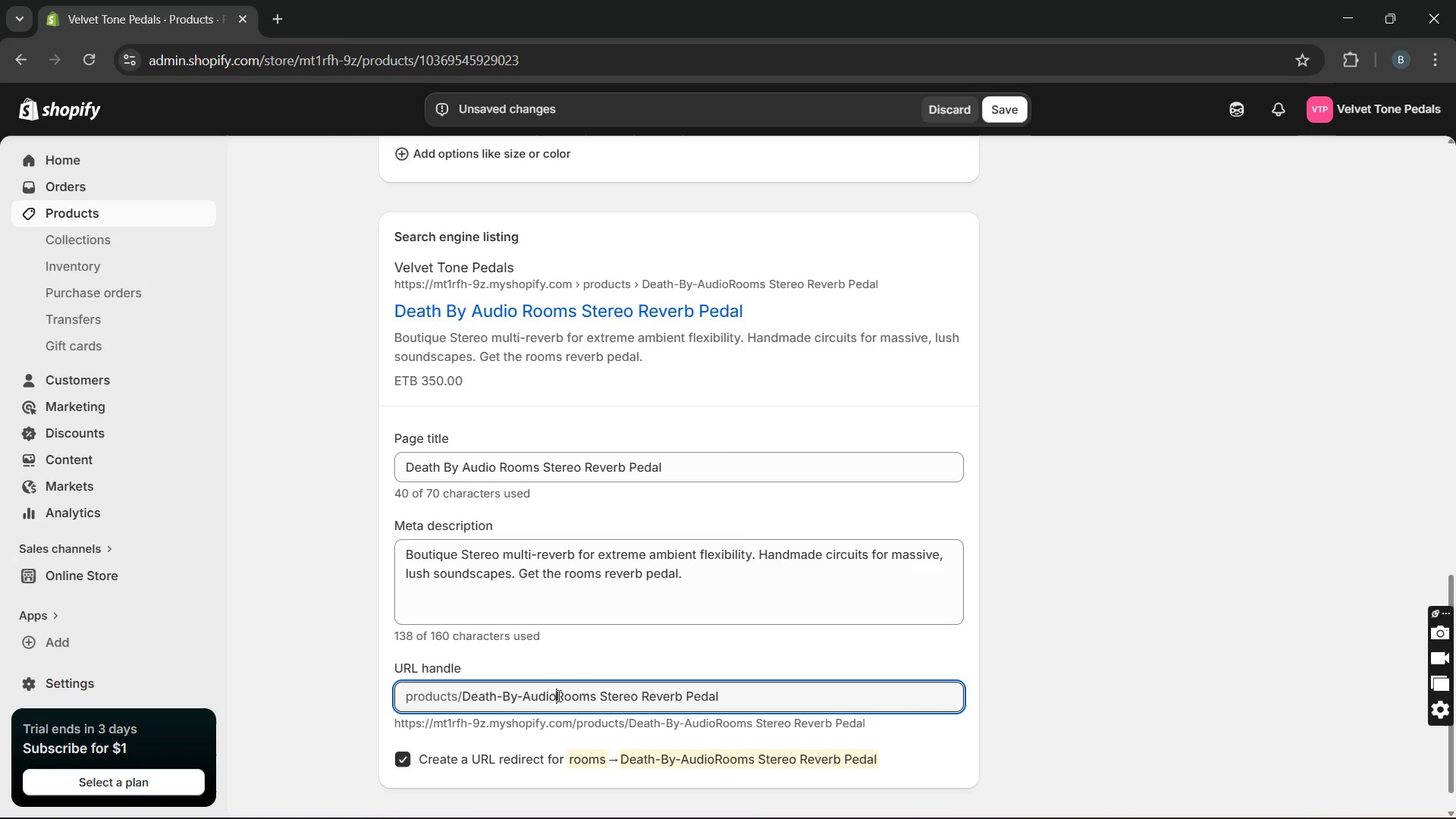 
key(Minus)
 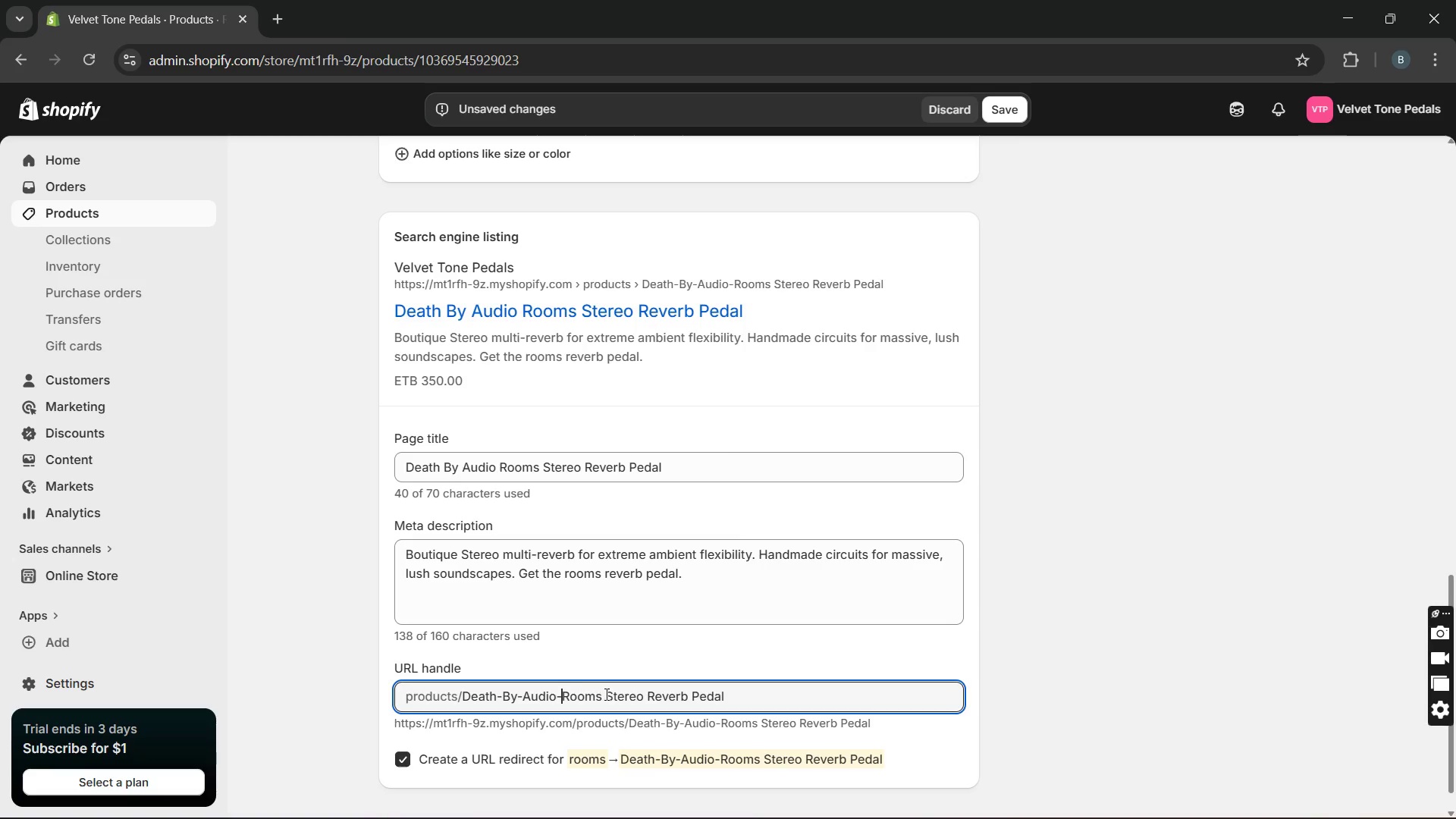 
left_click([610, 694])
 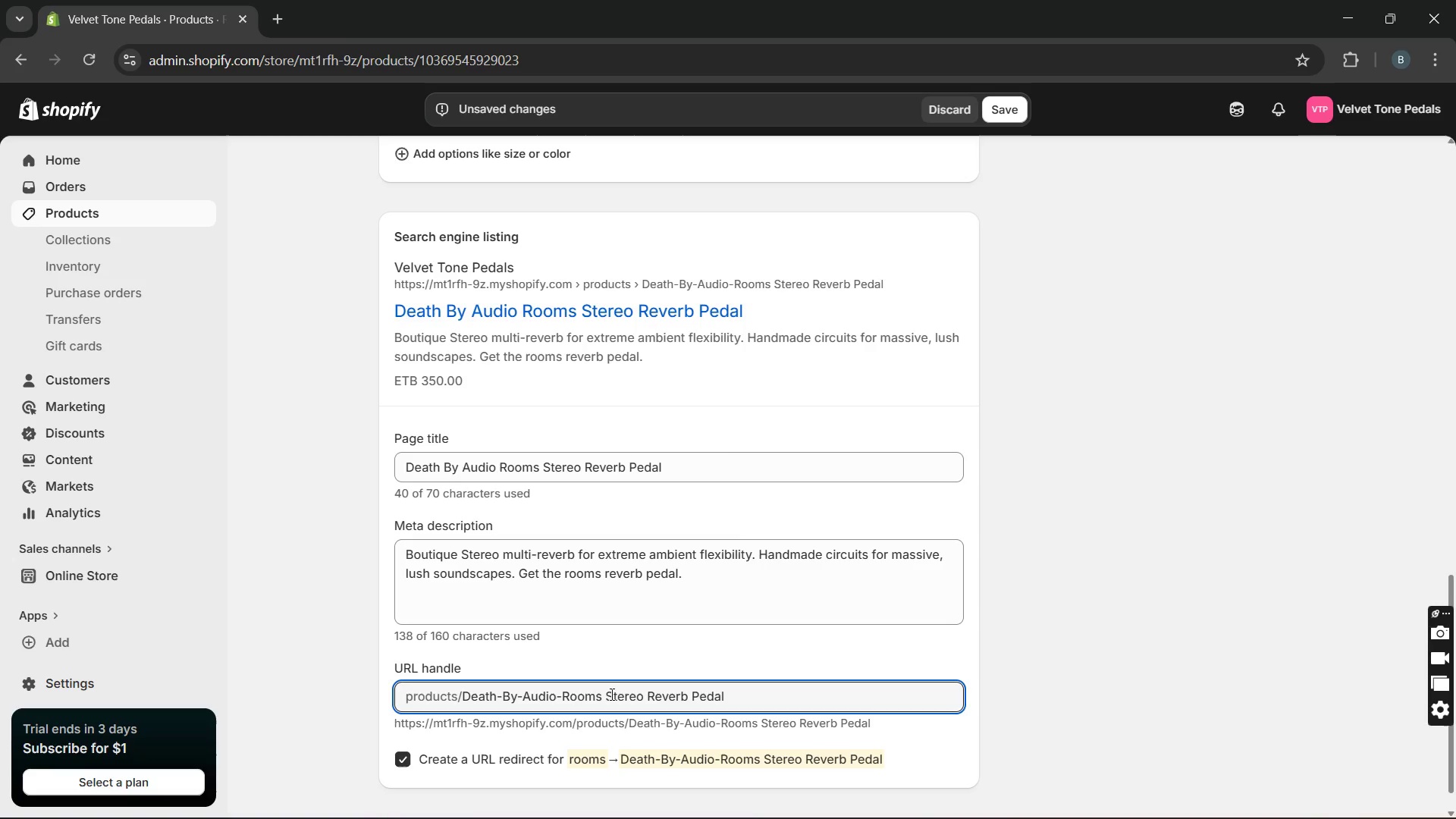 
key(ArrowLeft)
 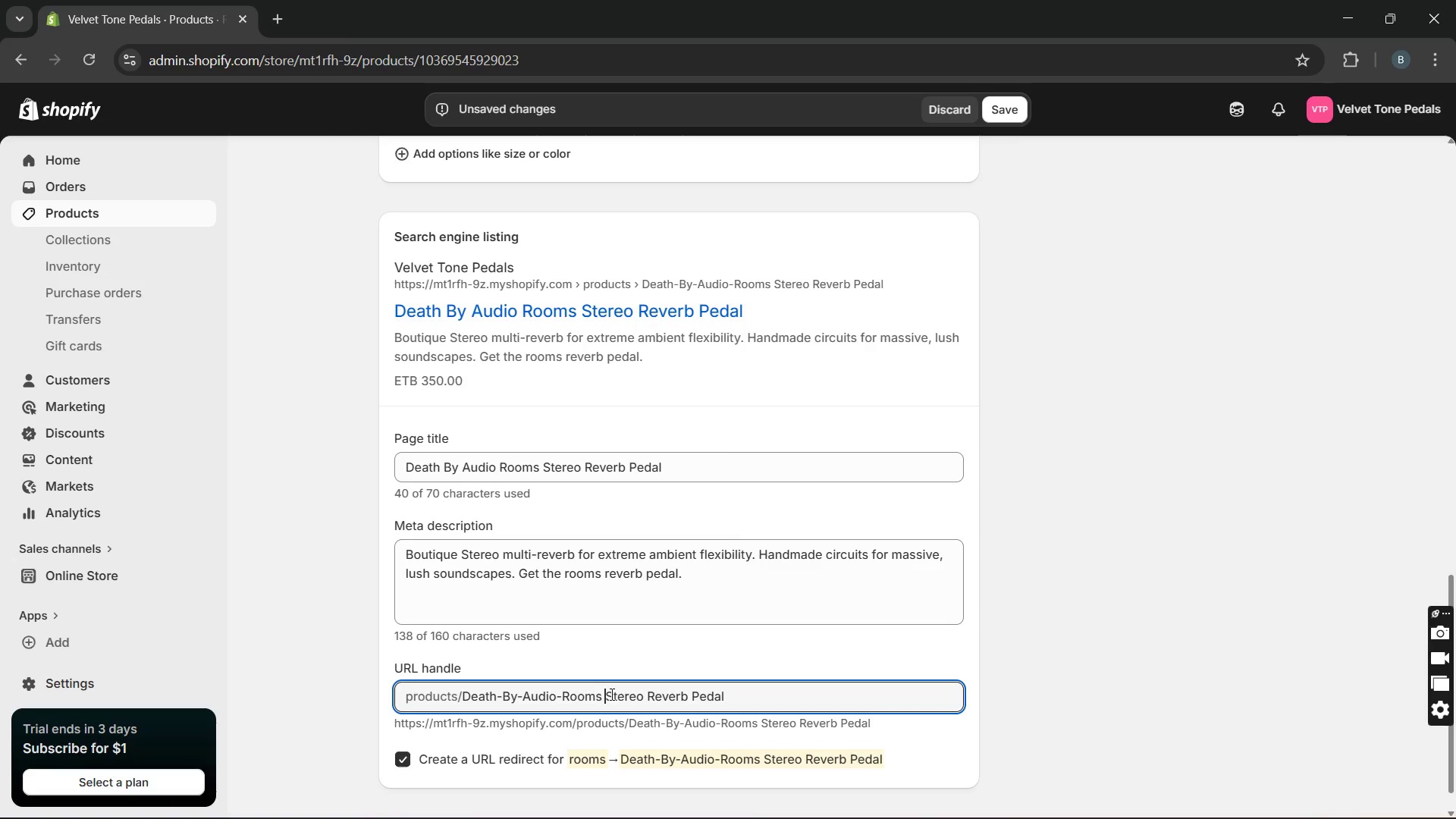 
key(Backspace)
 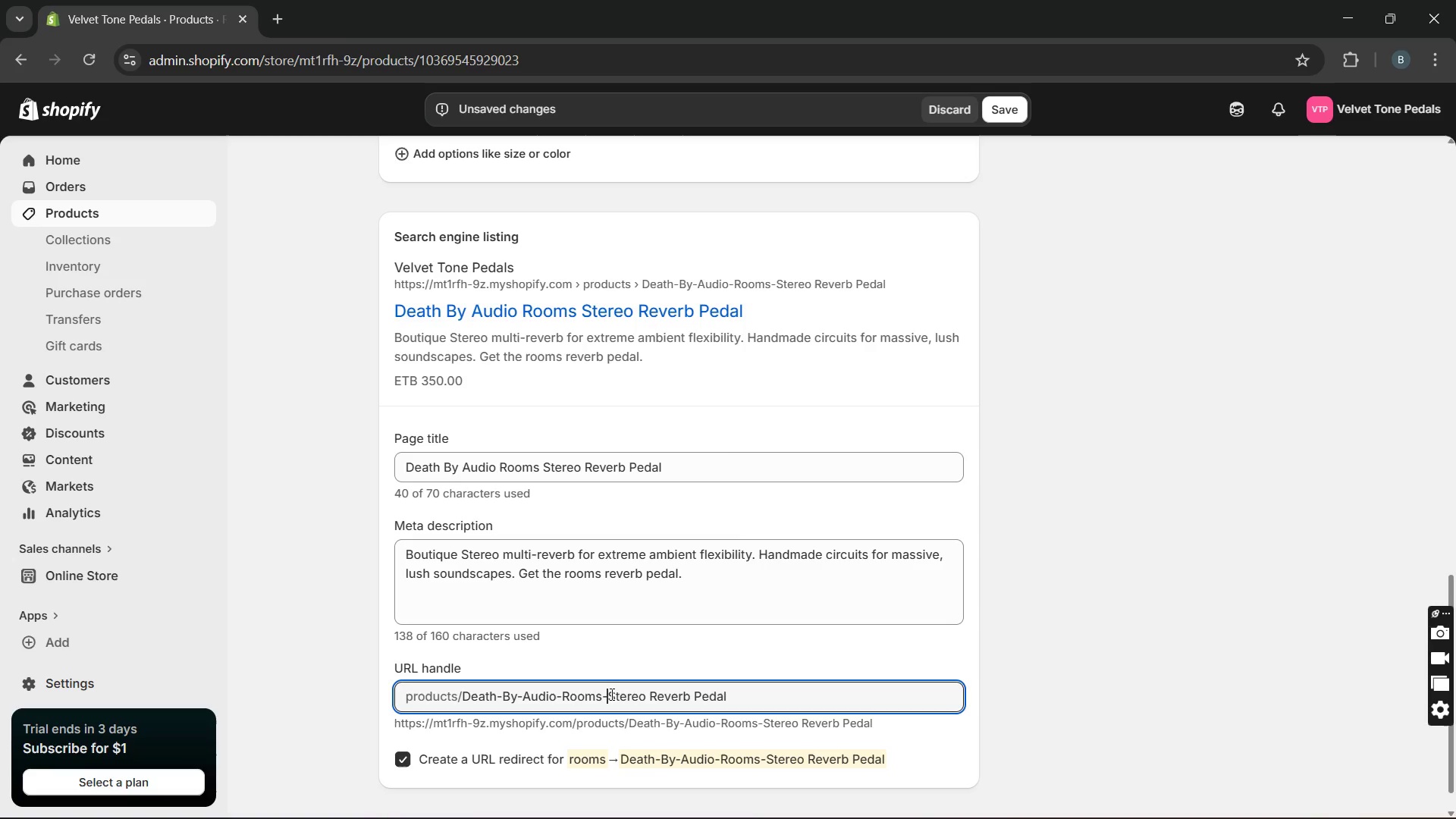 
key(Minus)
 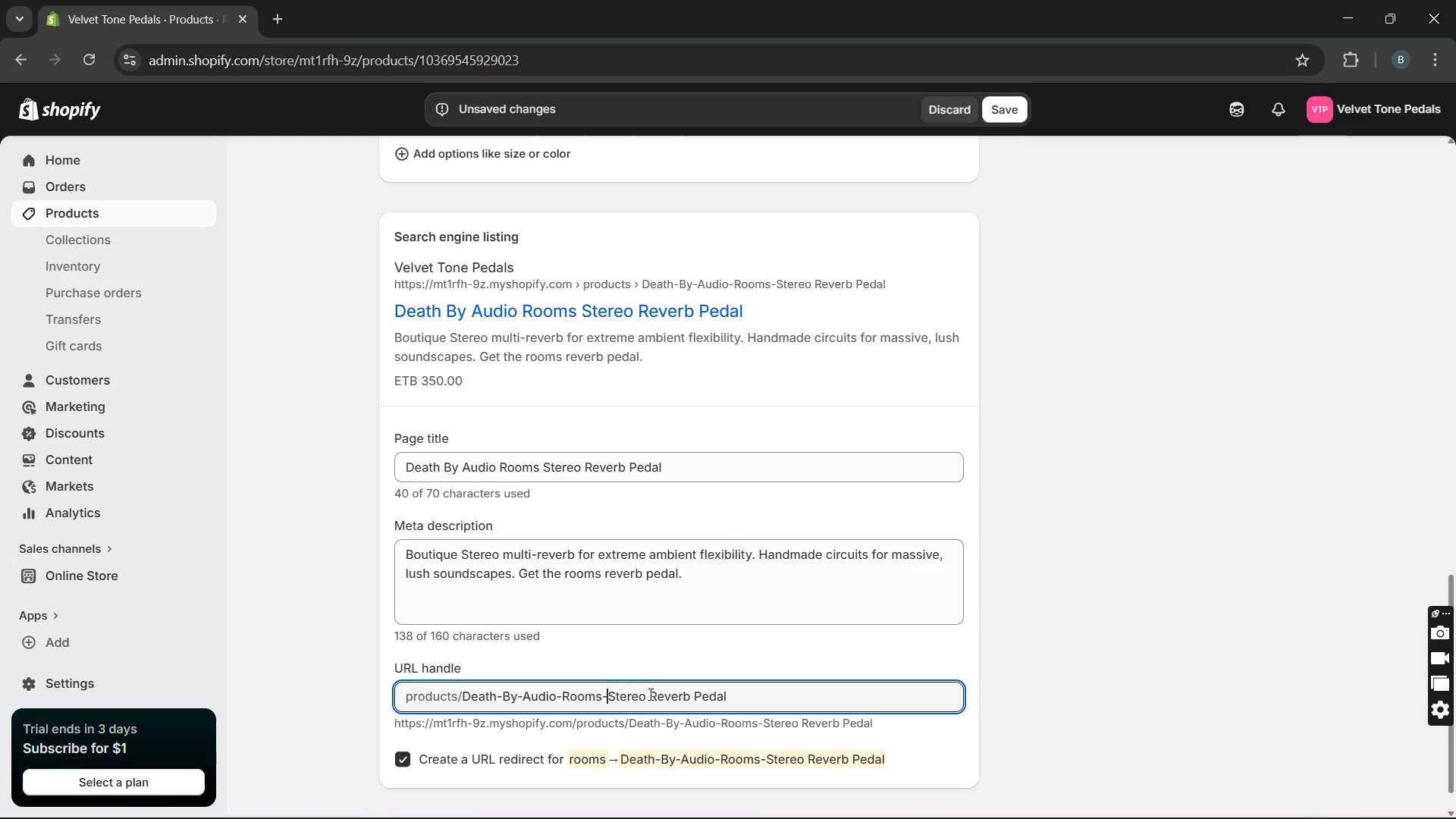 
left_click([651, 694])
 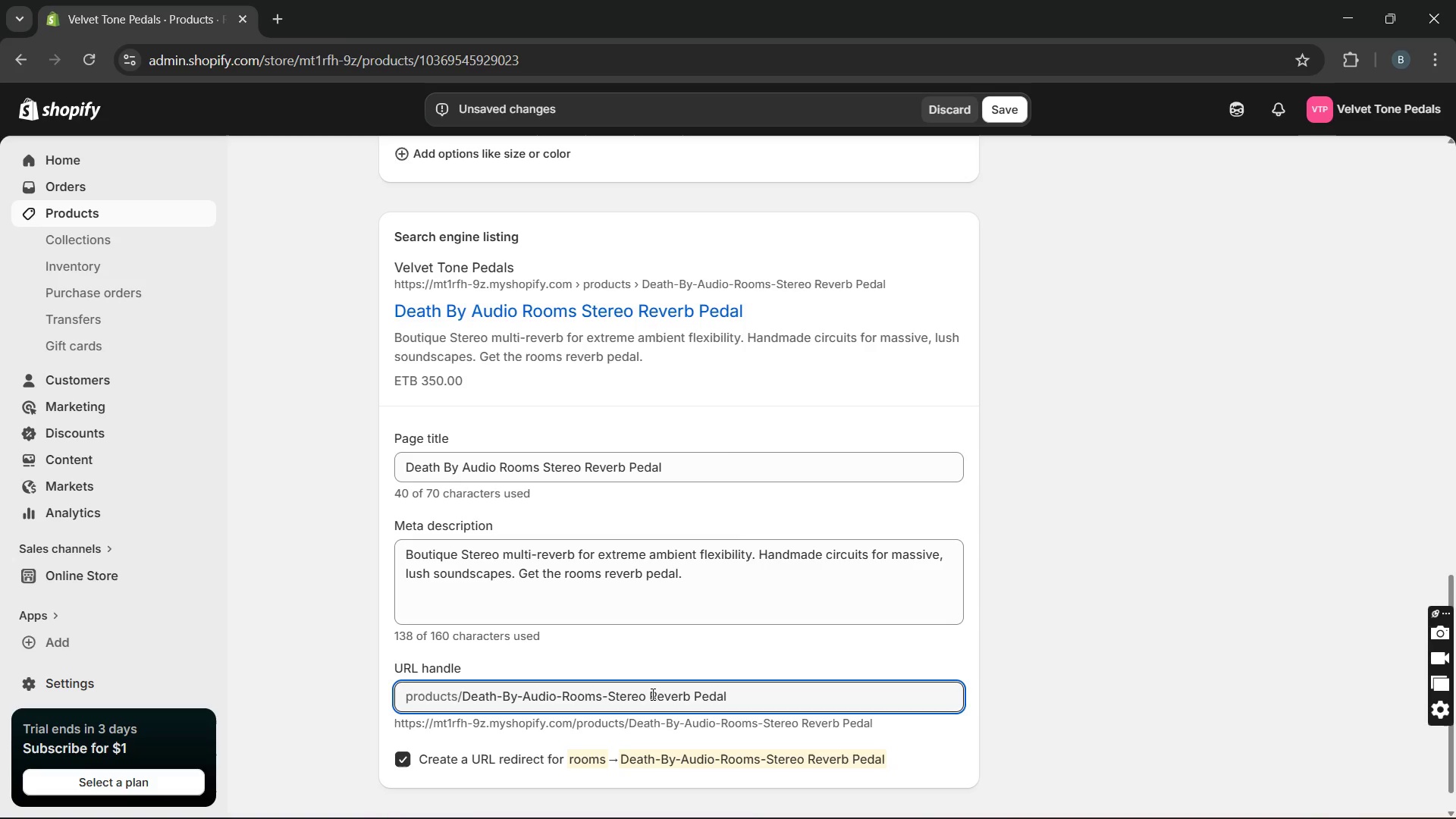 
key(Backspace)
 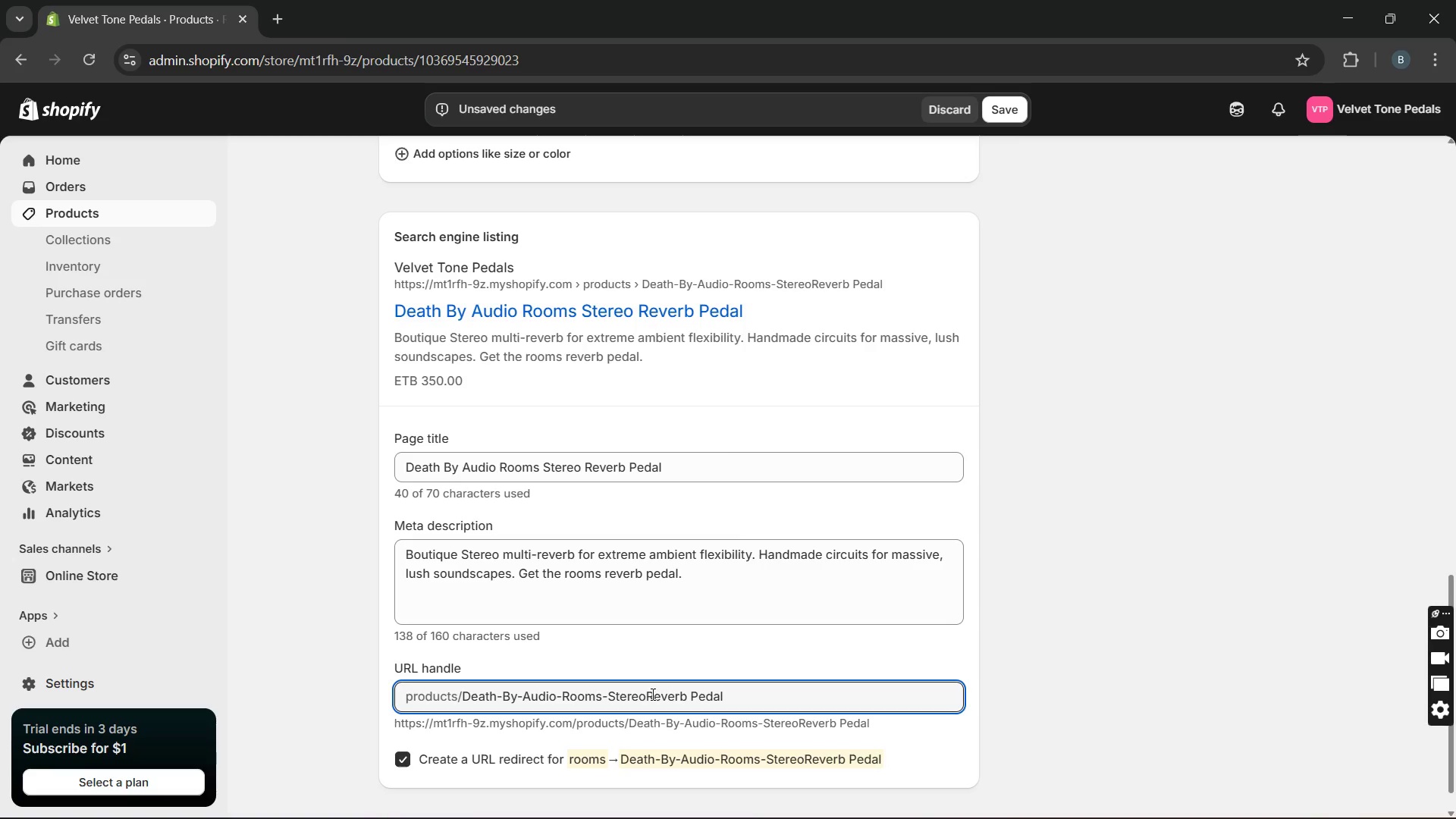 
key(Minus)
 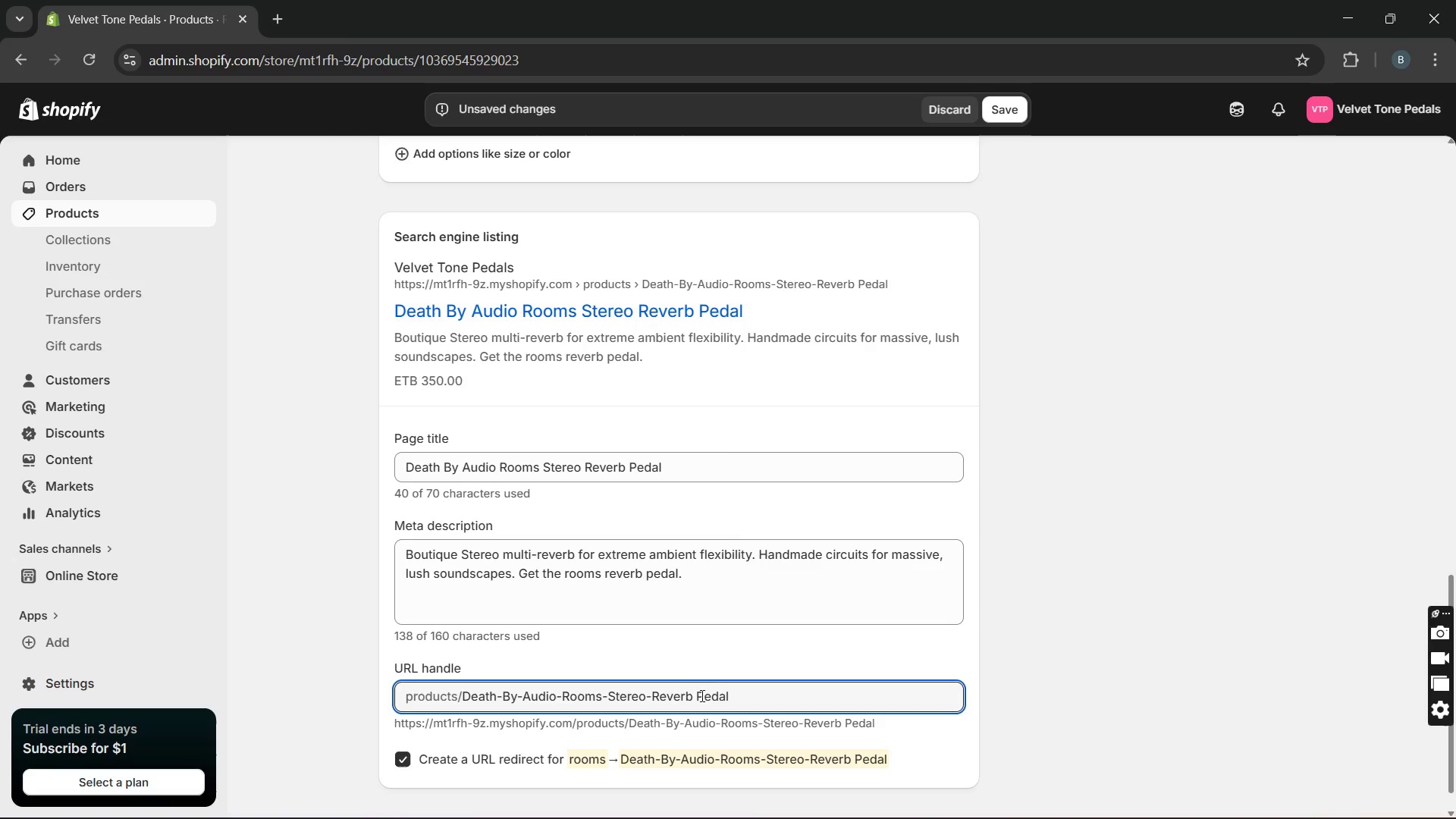 
left_click([699, 693])
 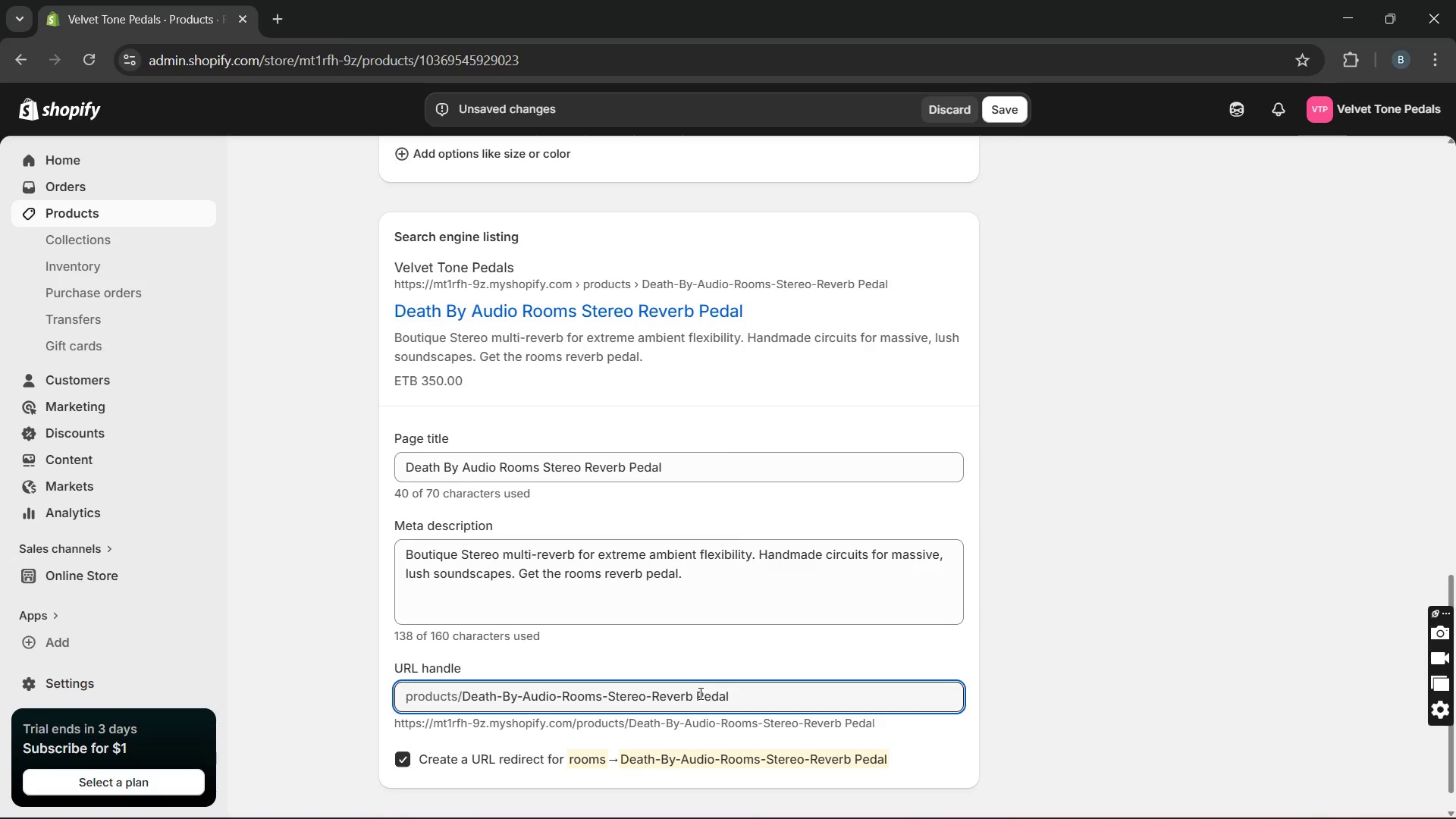 
key(Backspace)
 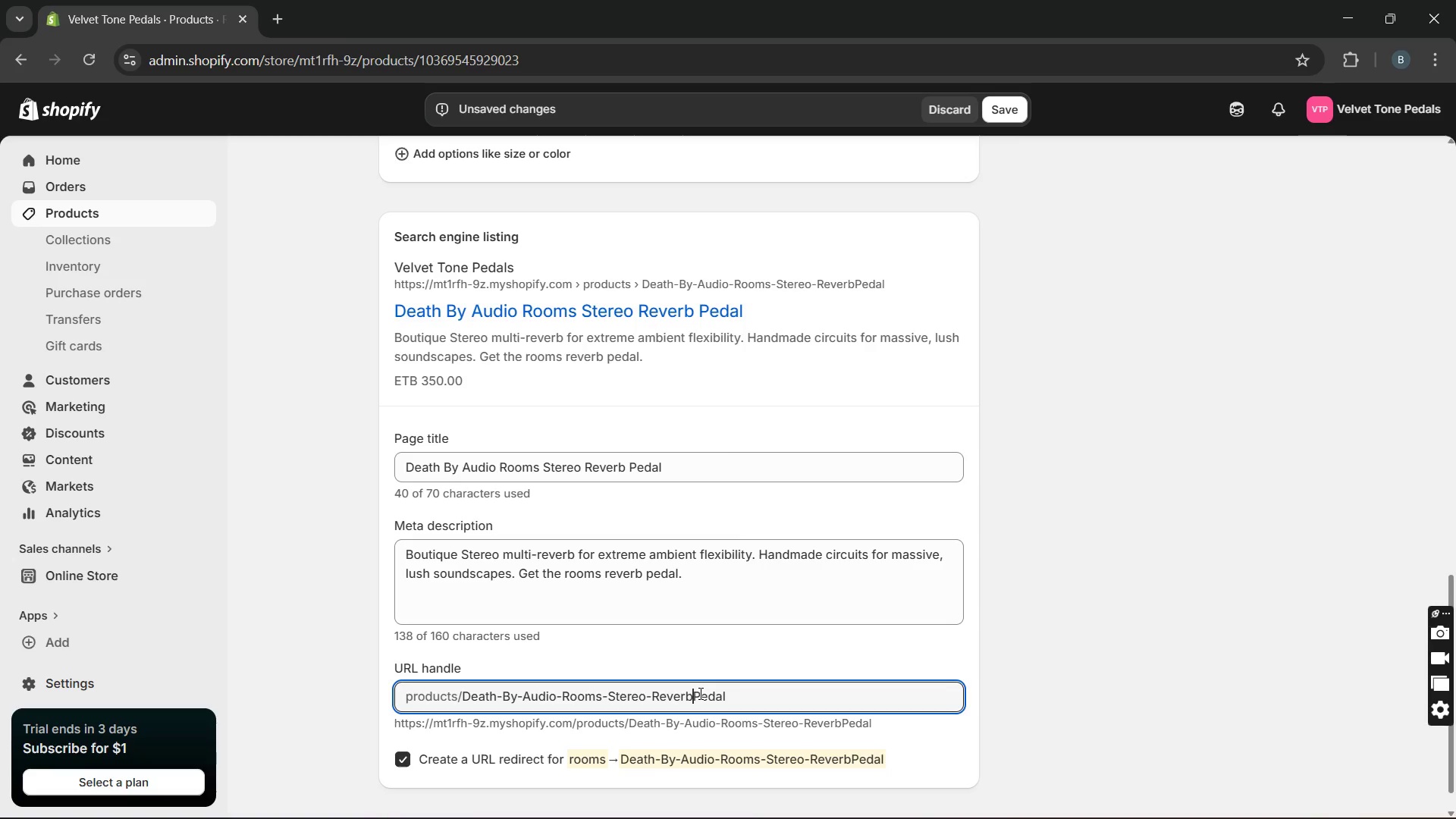 
key(Minus)
 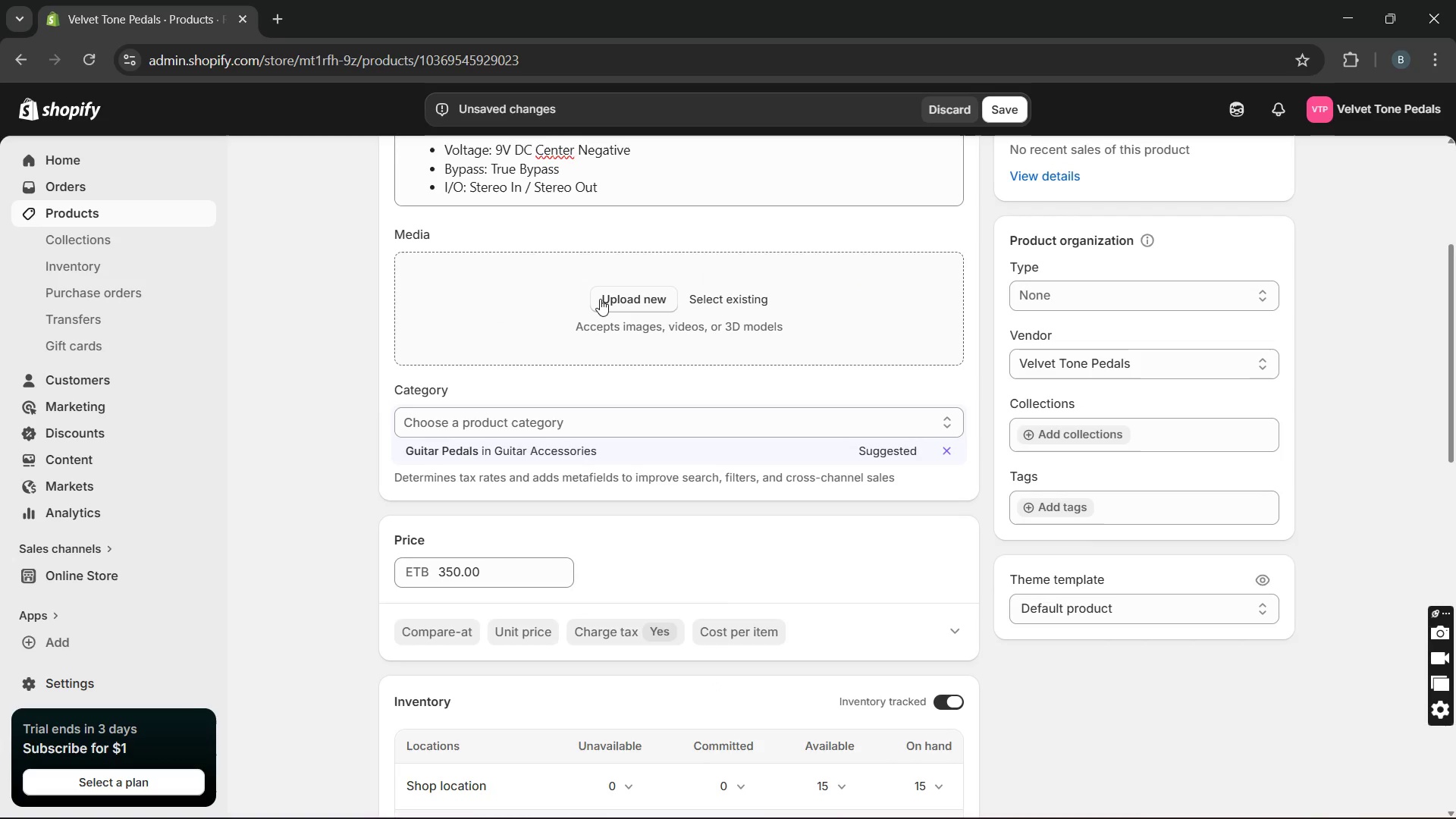 
wait(13.64)
 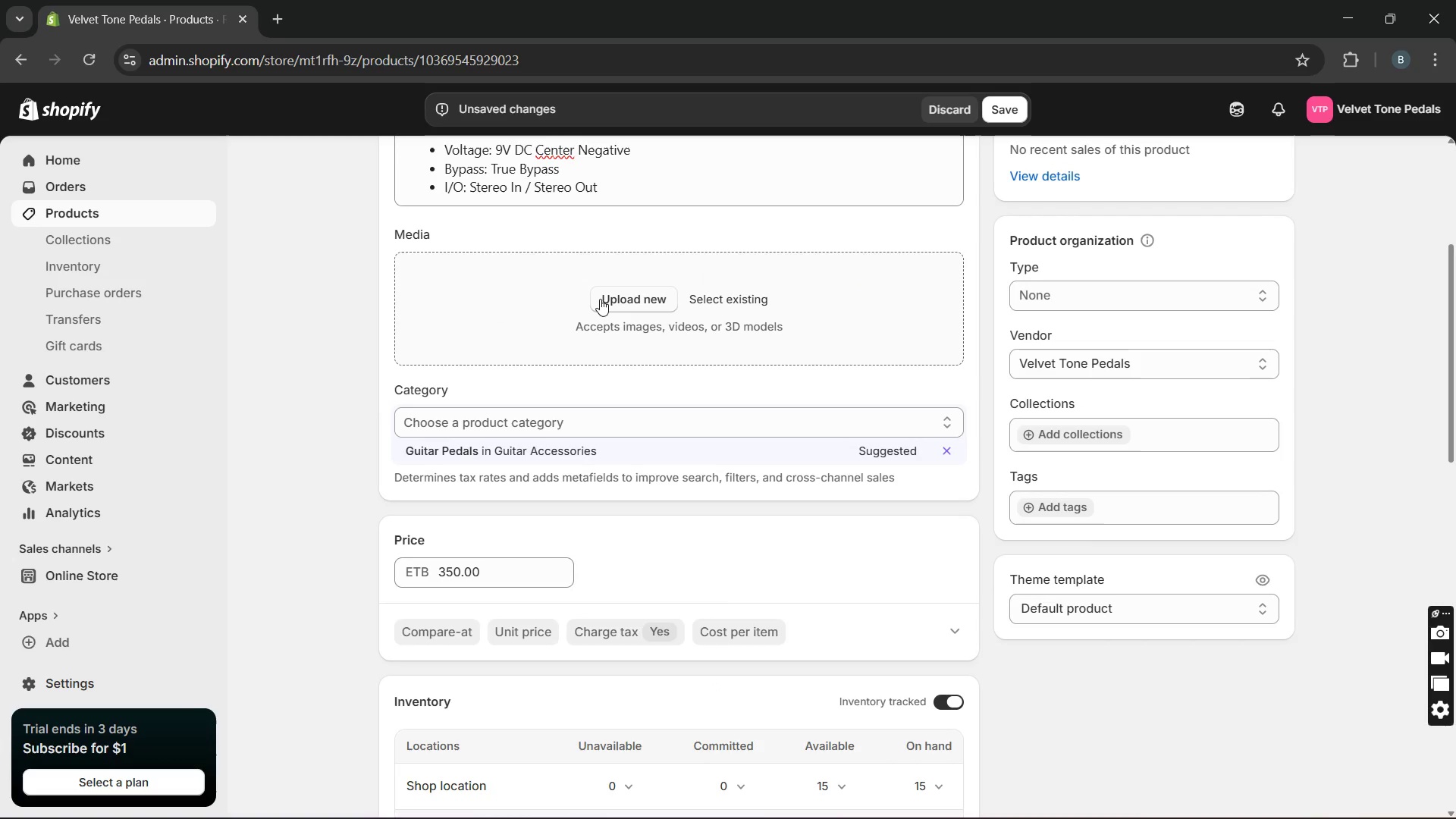 
left_click([569, 146])
 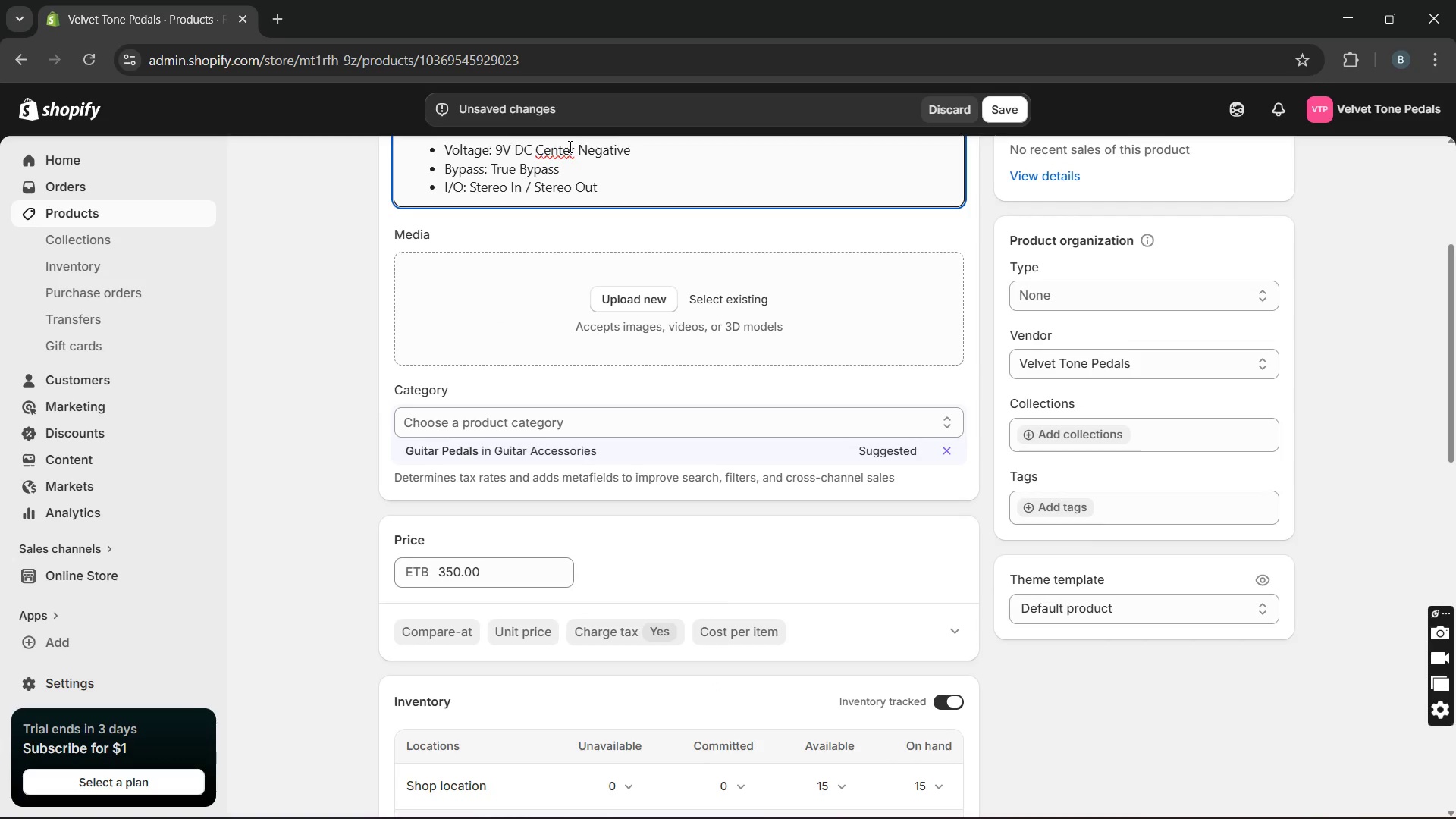 
key(Backspace)
 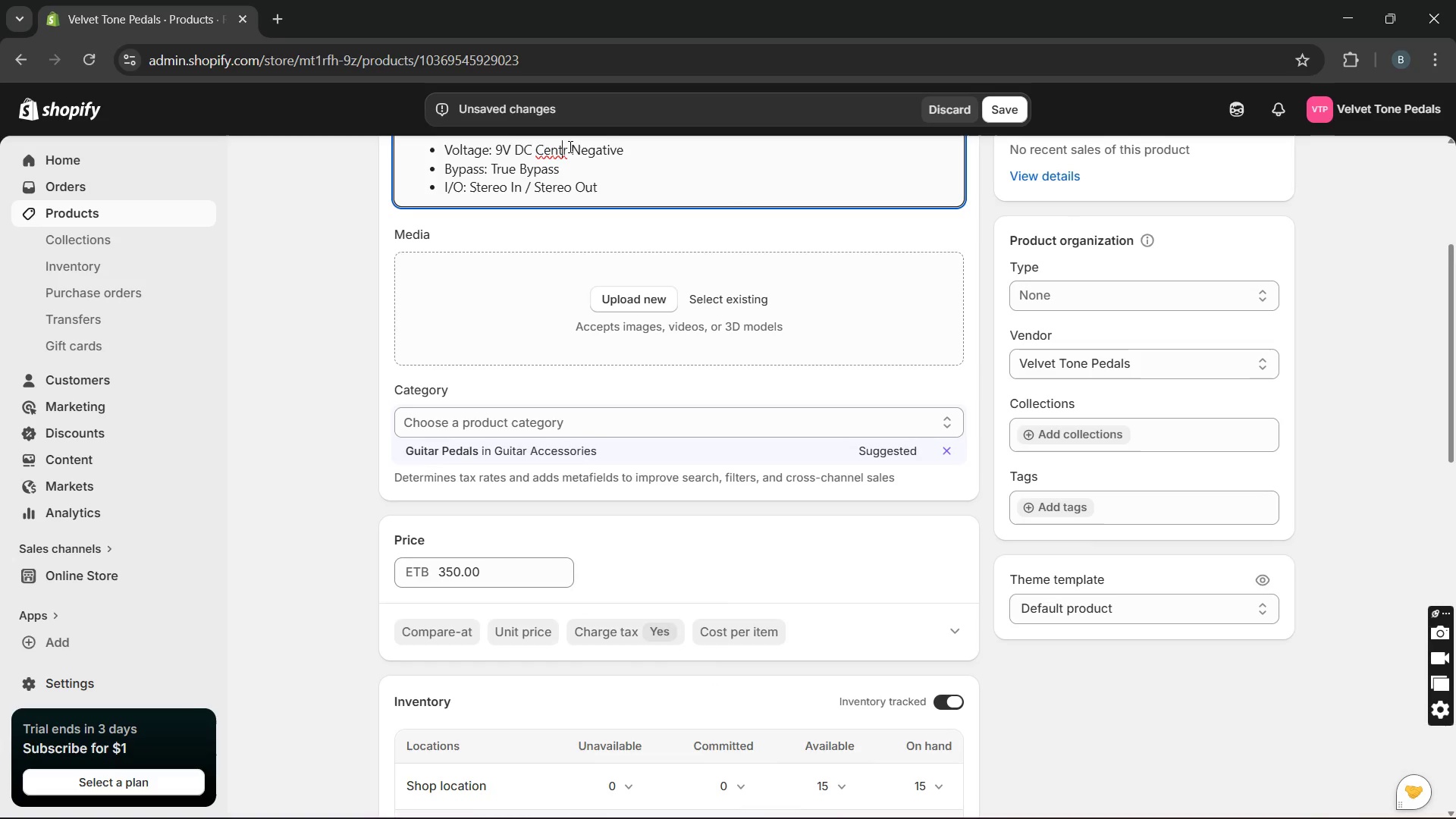 
key(E)
 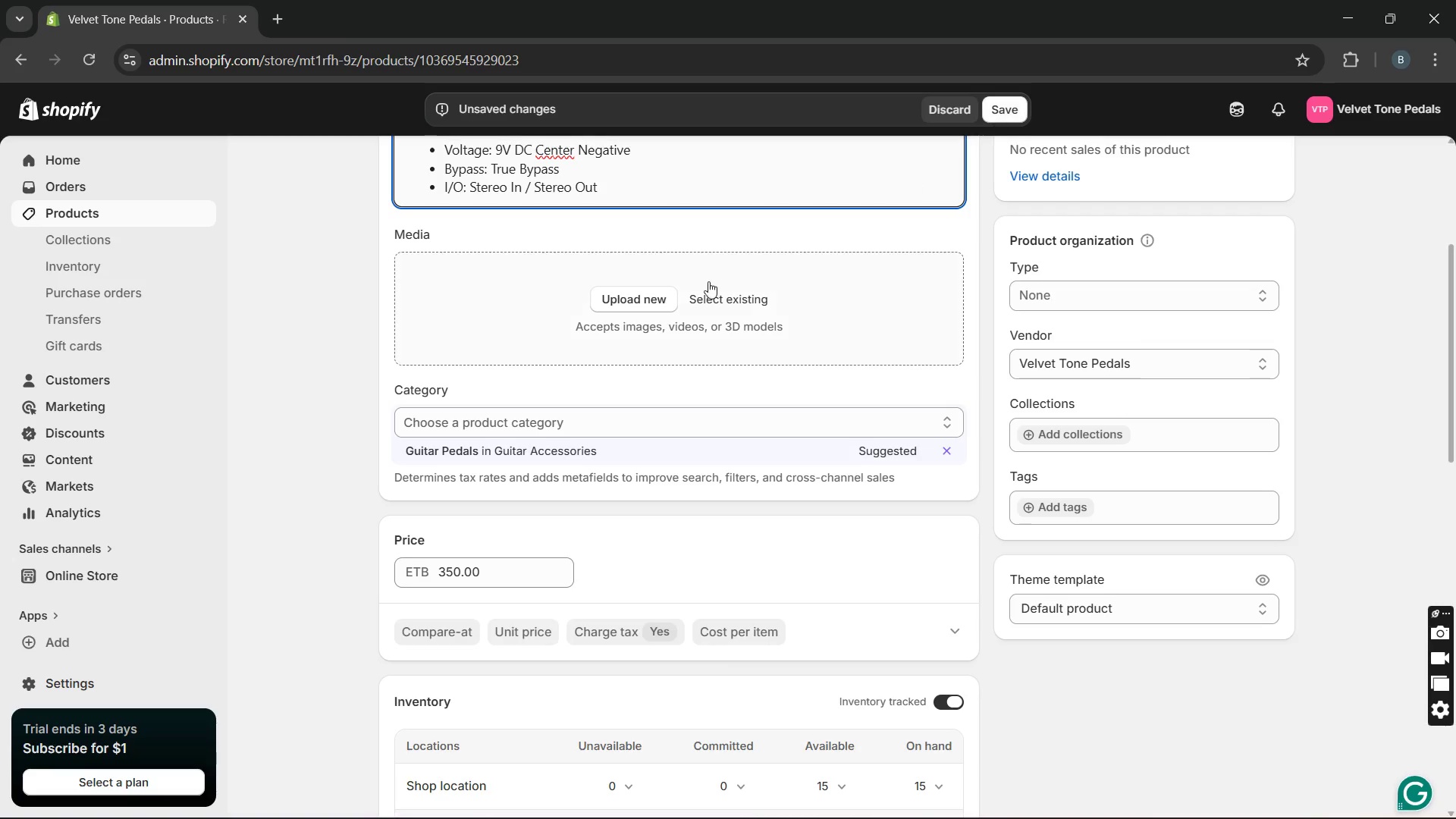 
left_click([669, 293])
 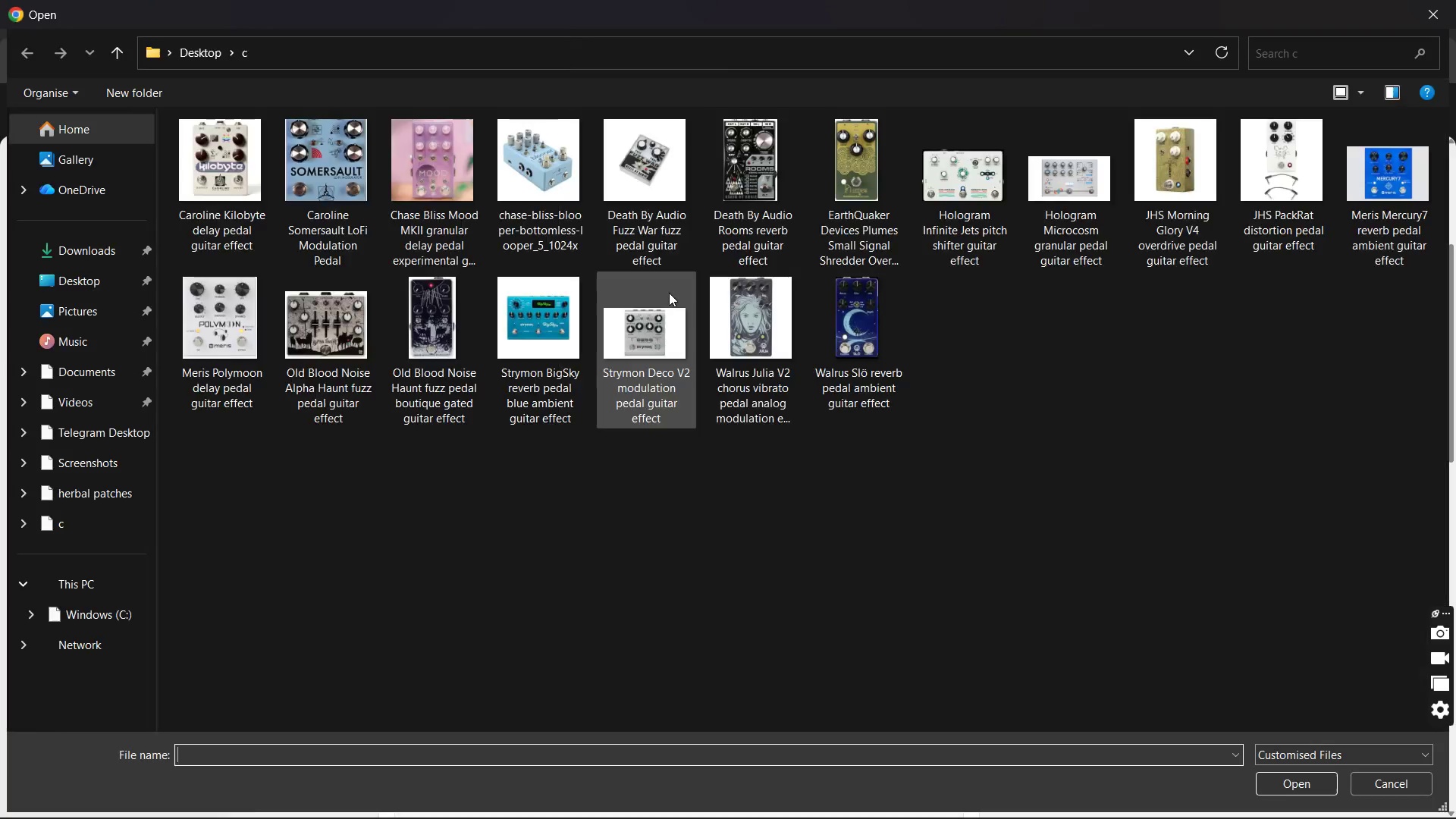 
left_click([669, 293])
 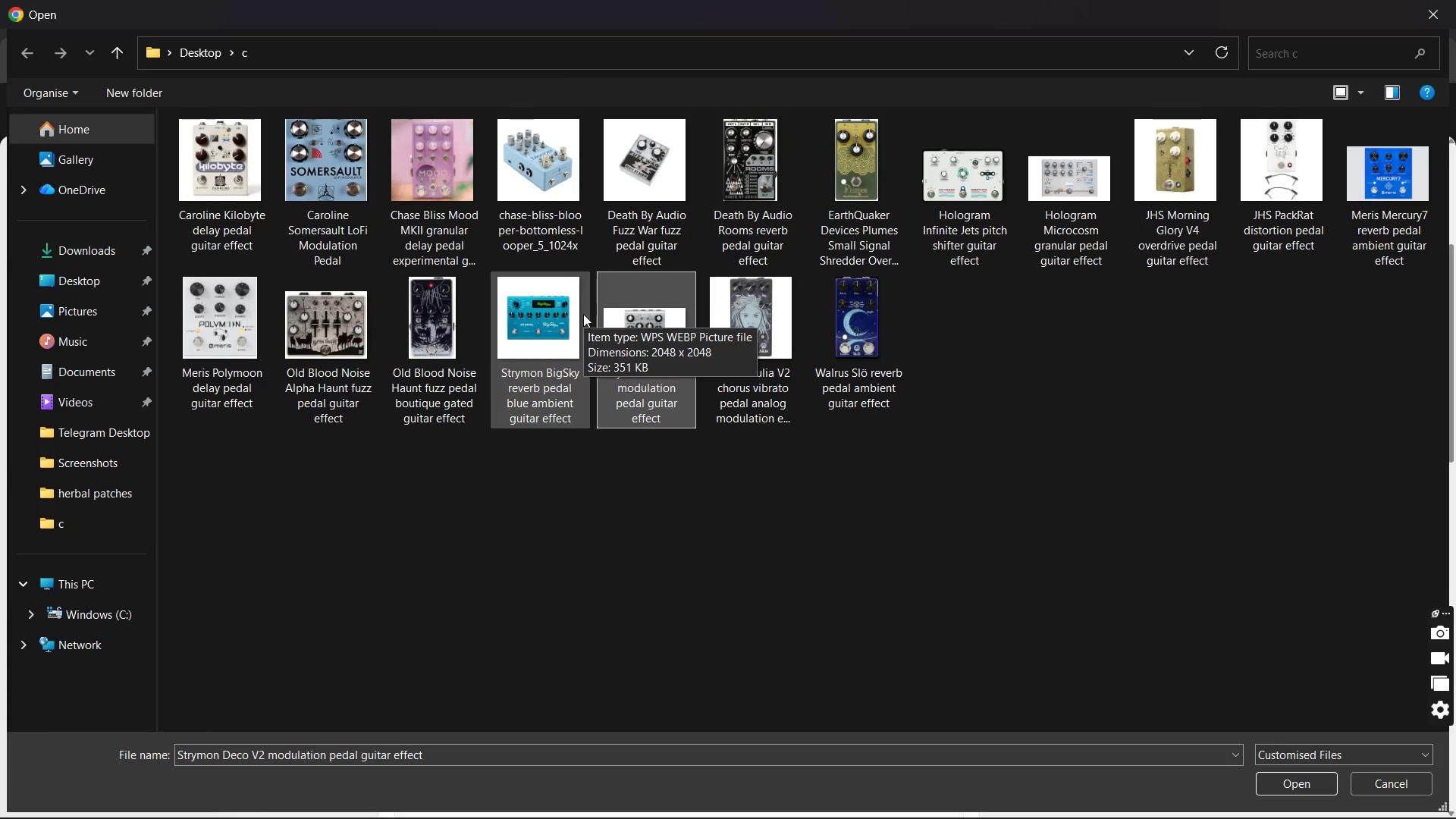 
mouse_move([557, 190])
 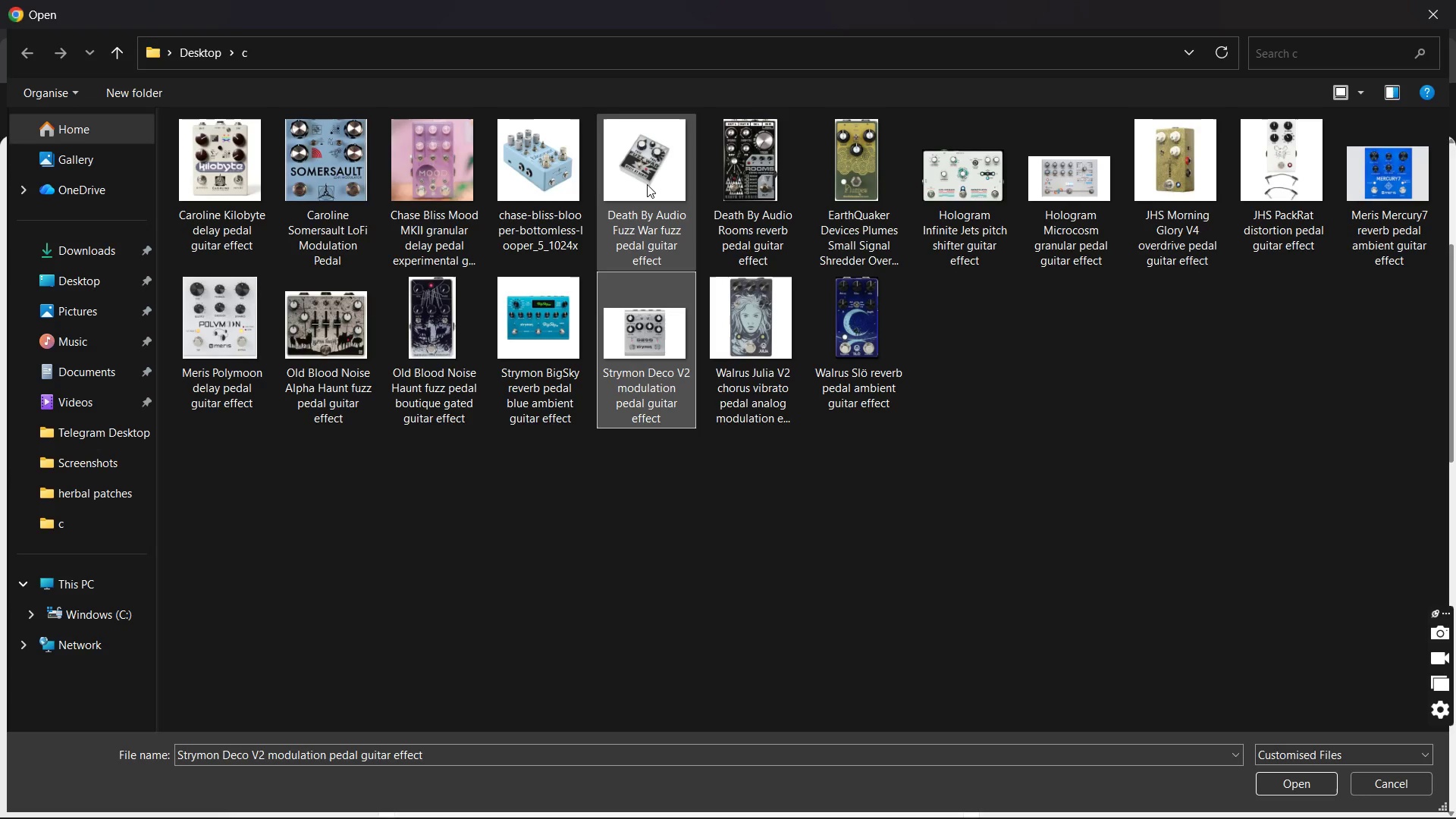 
mouse_move([670, 193])
 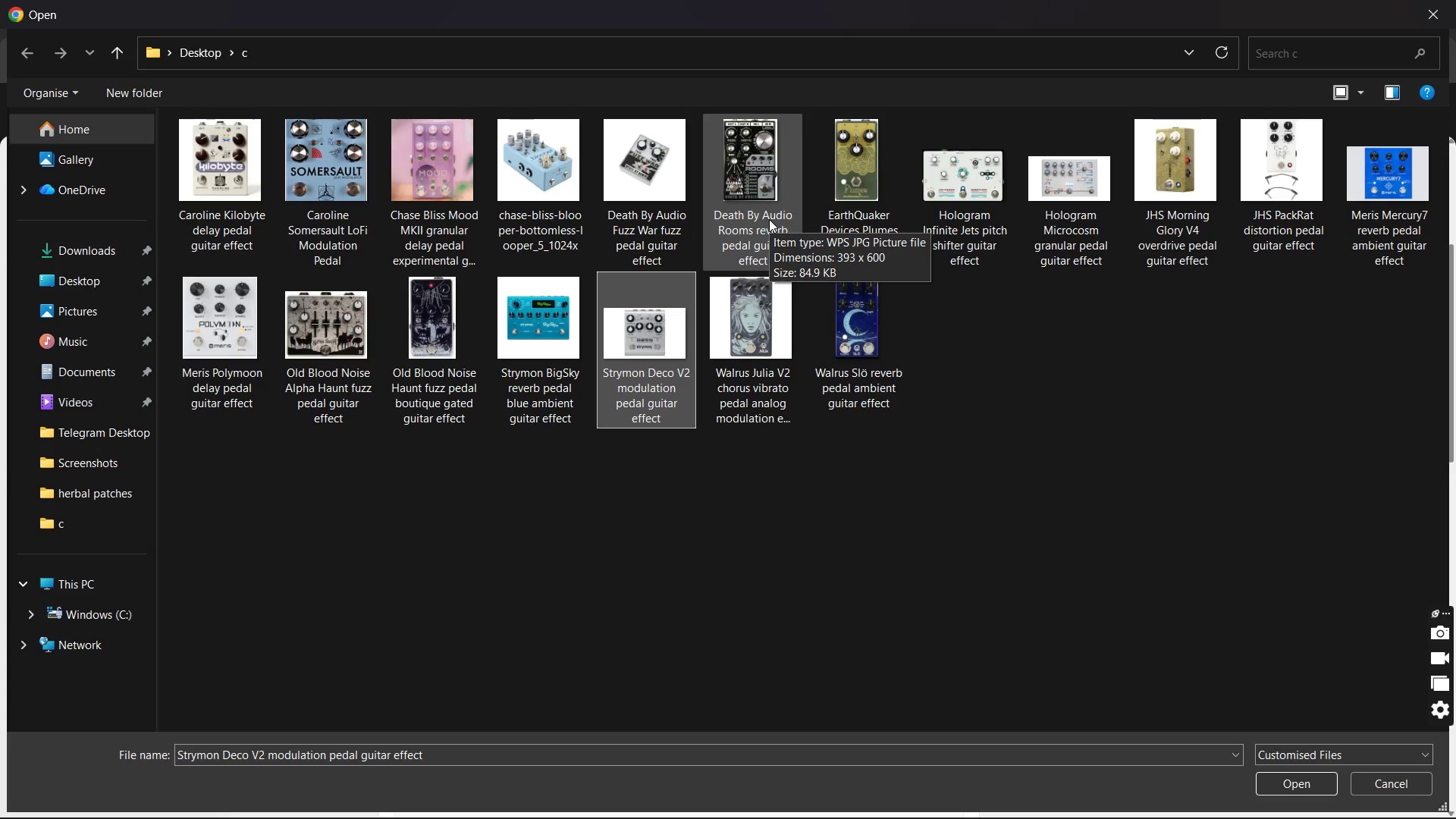 
left_click([769, 219])
 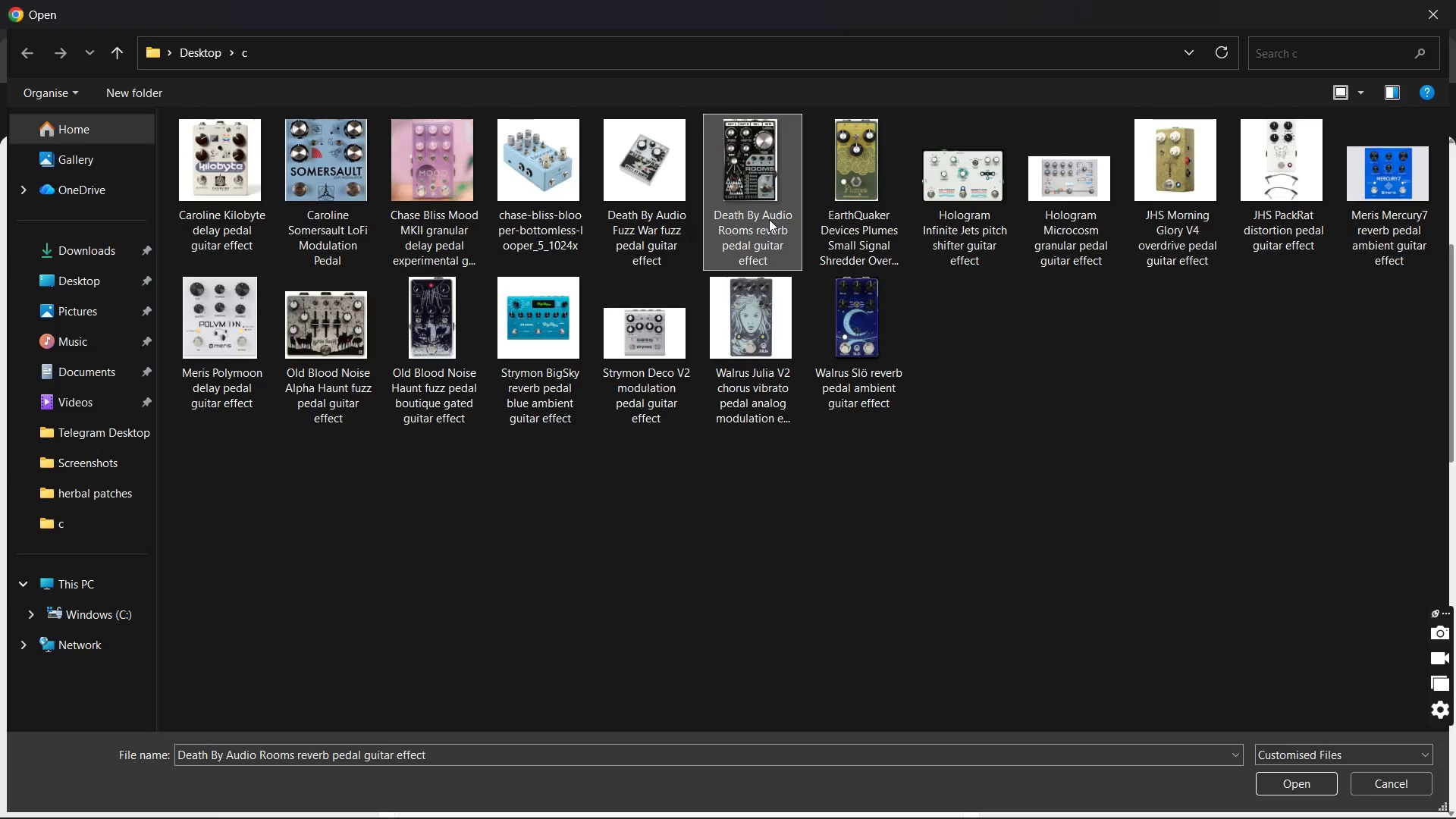 
double_click([769, 219])
 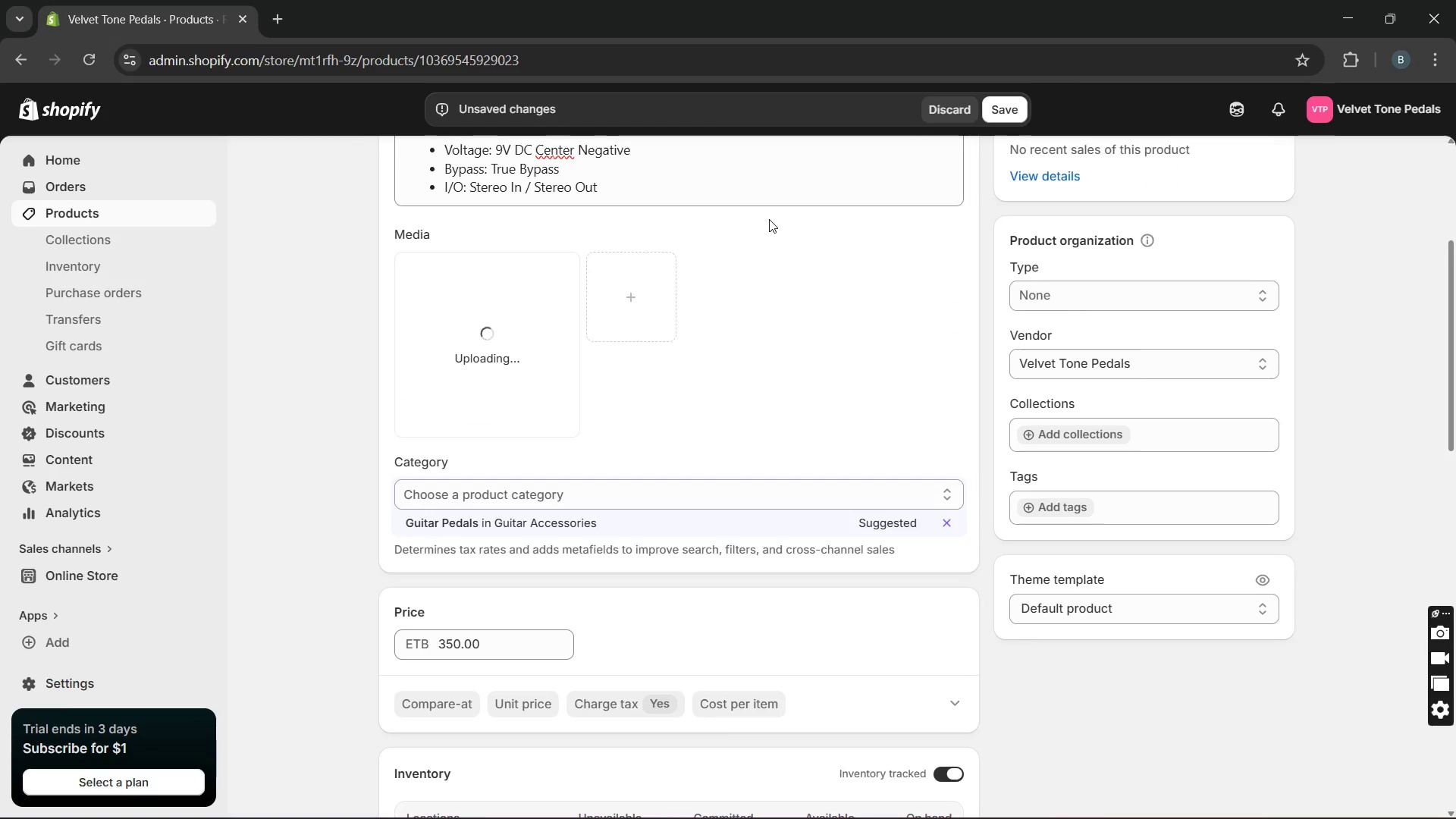 
wait(8.34)
 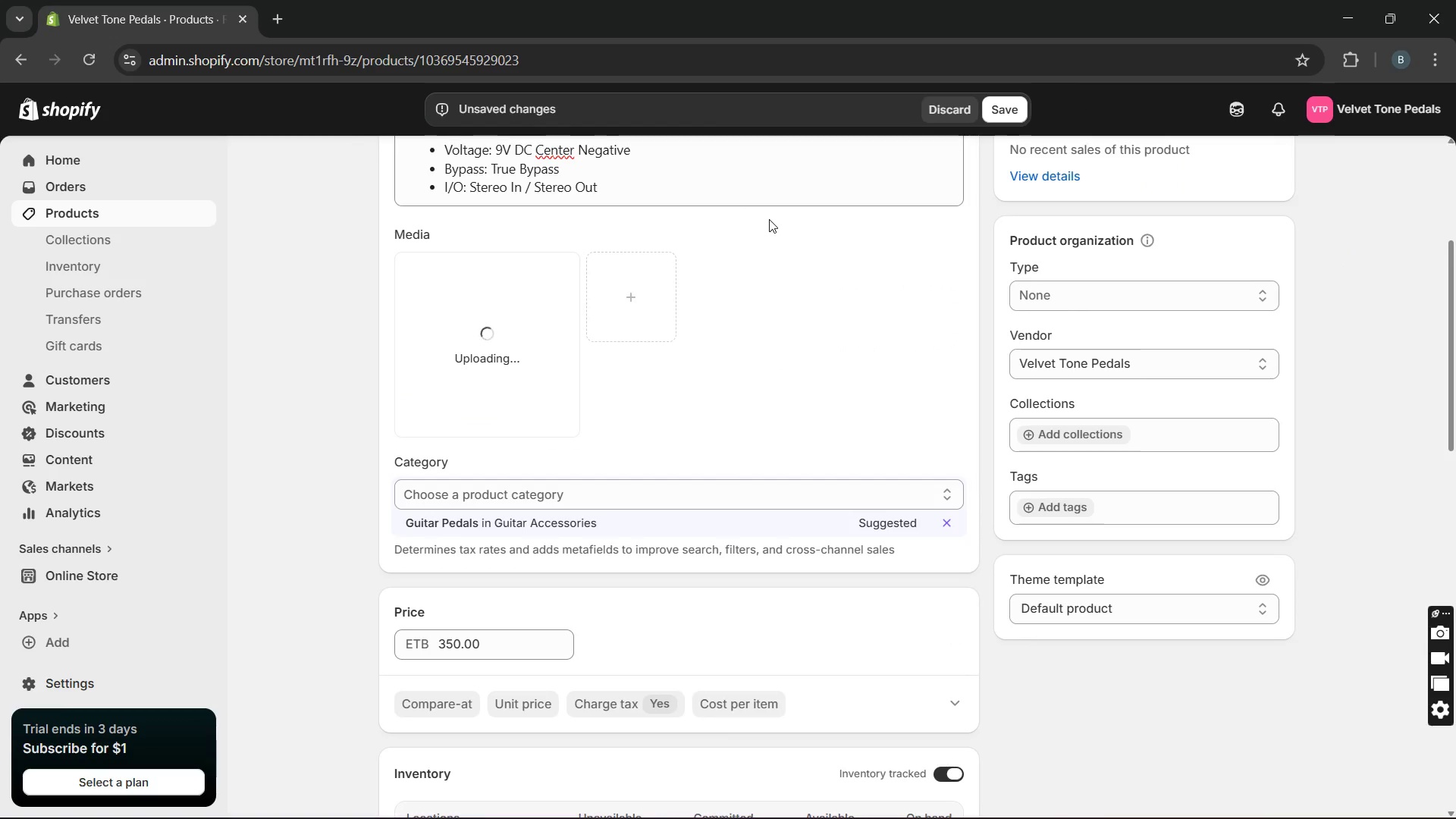 
left_click([540, 384])
 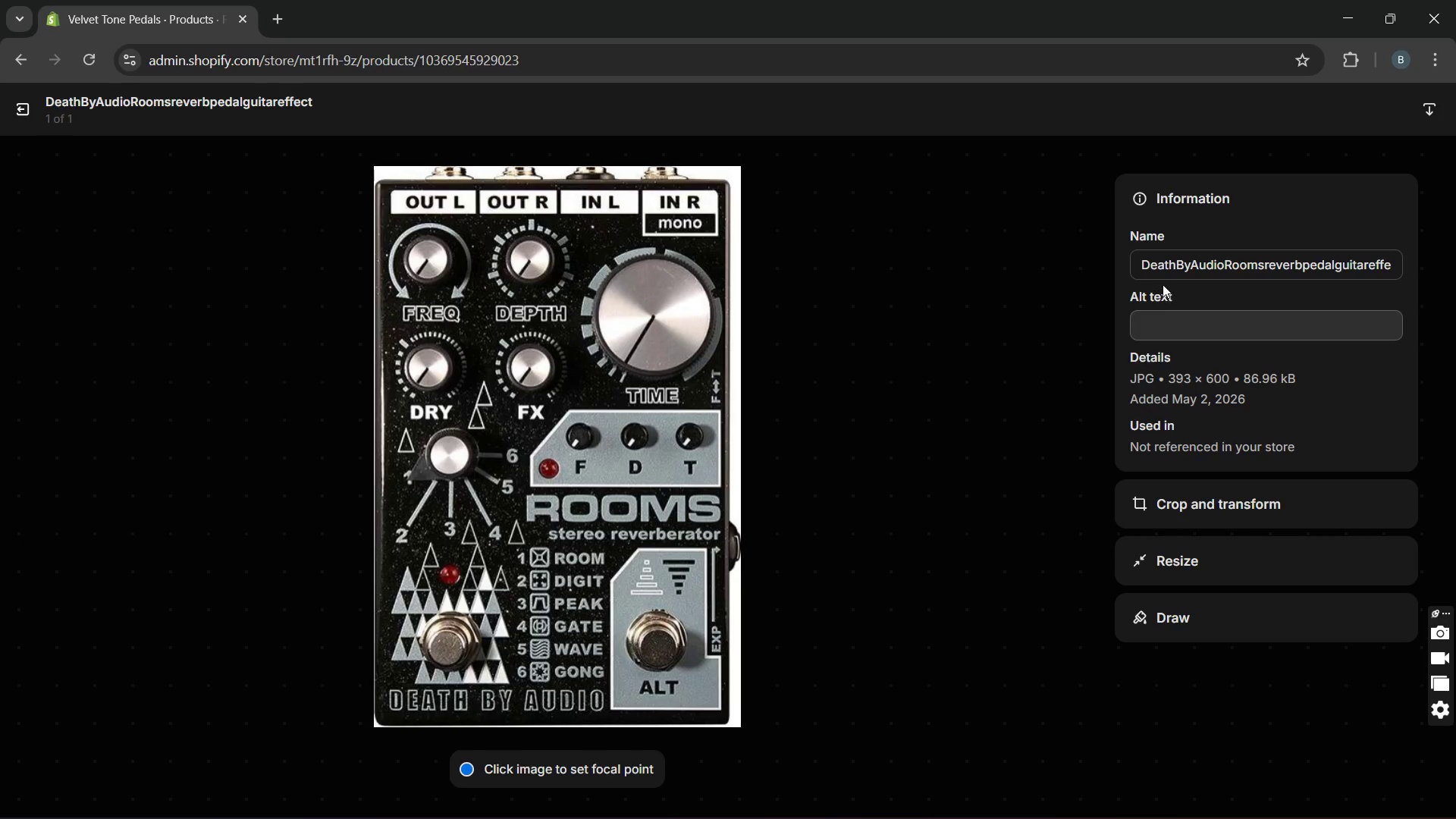 
wait(7.49)
 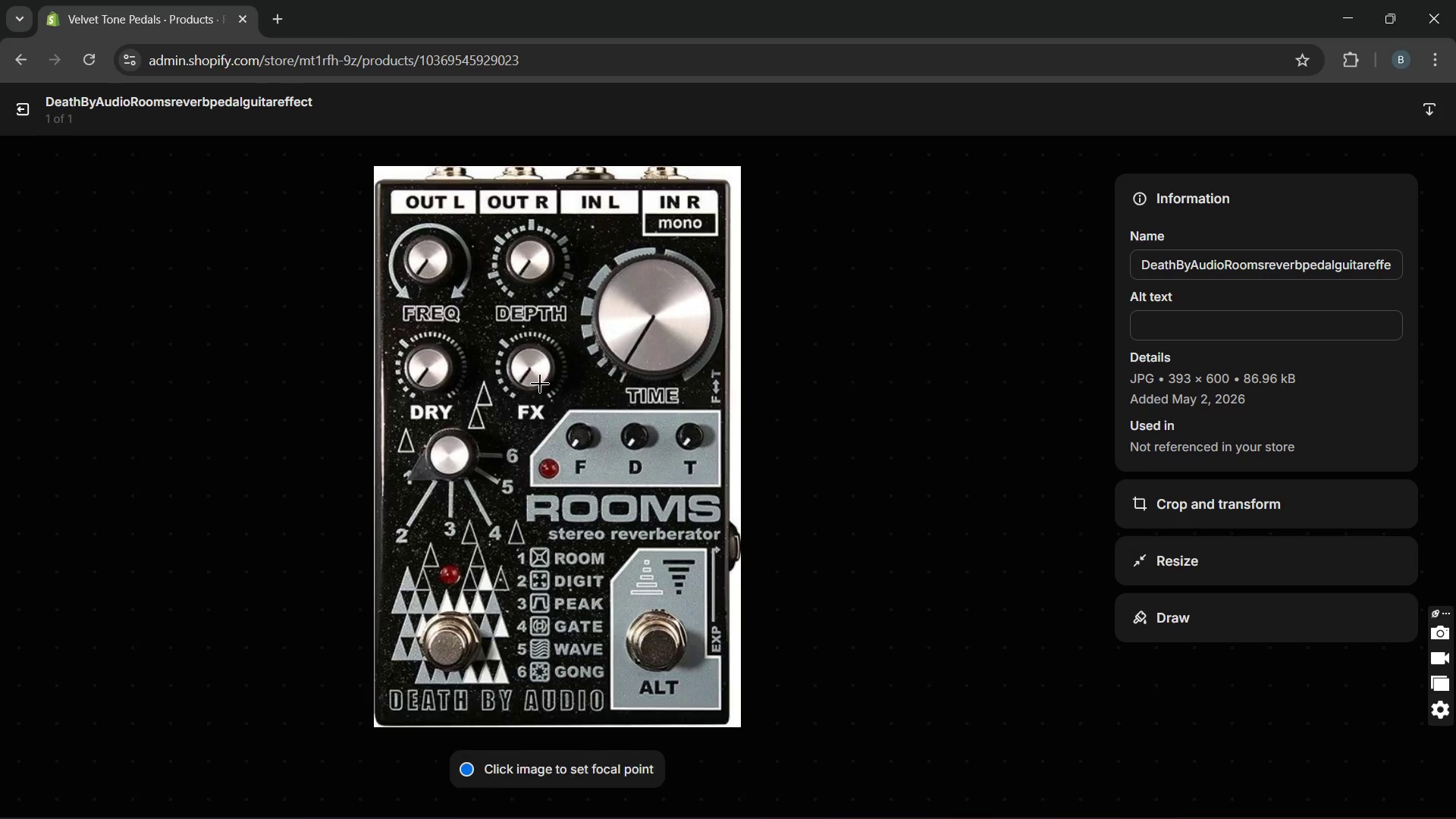 
left_click([1130, 344])
 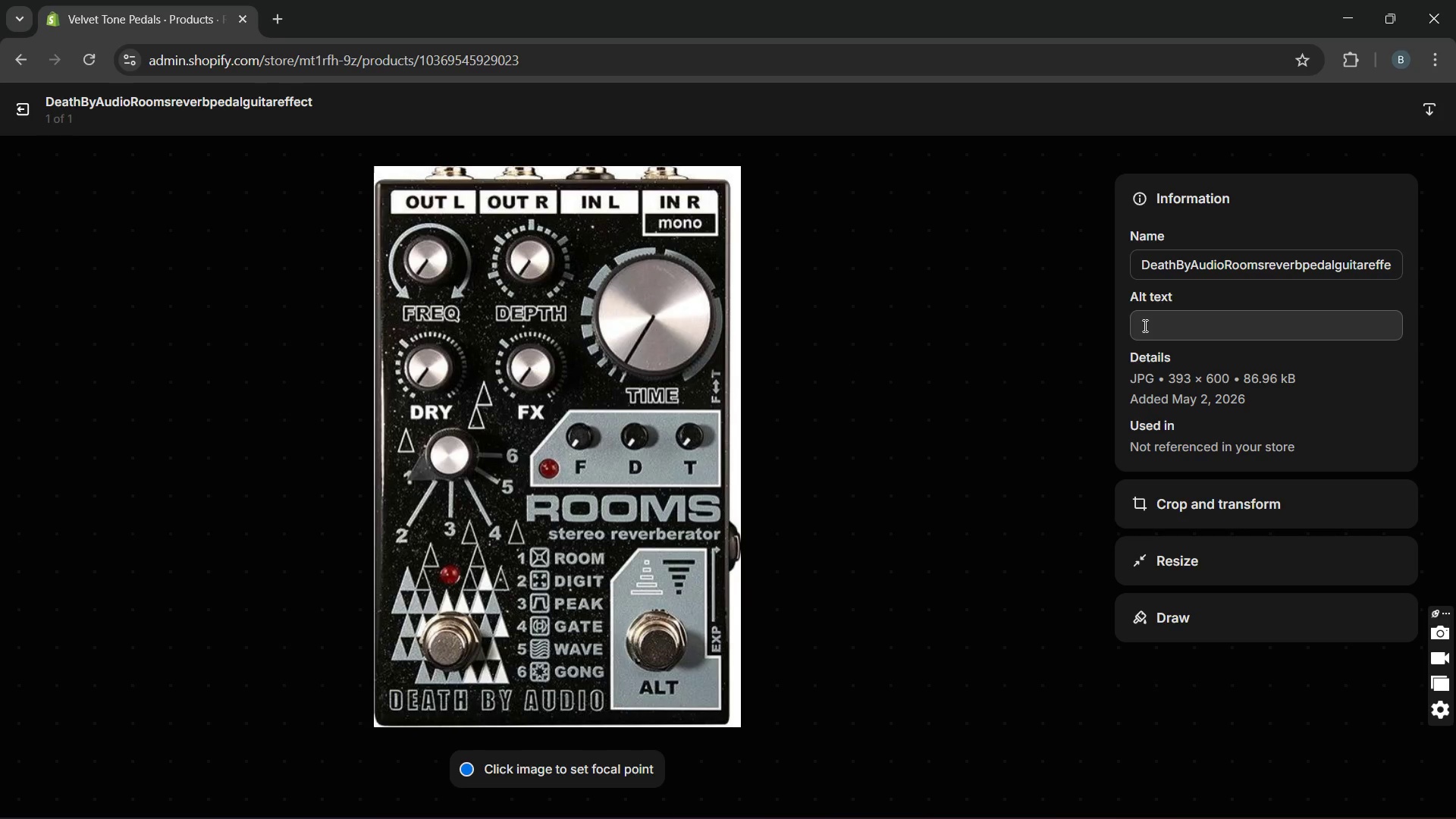 
left_click([1144, 325])
 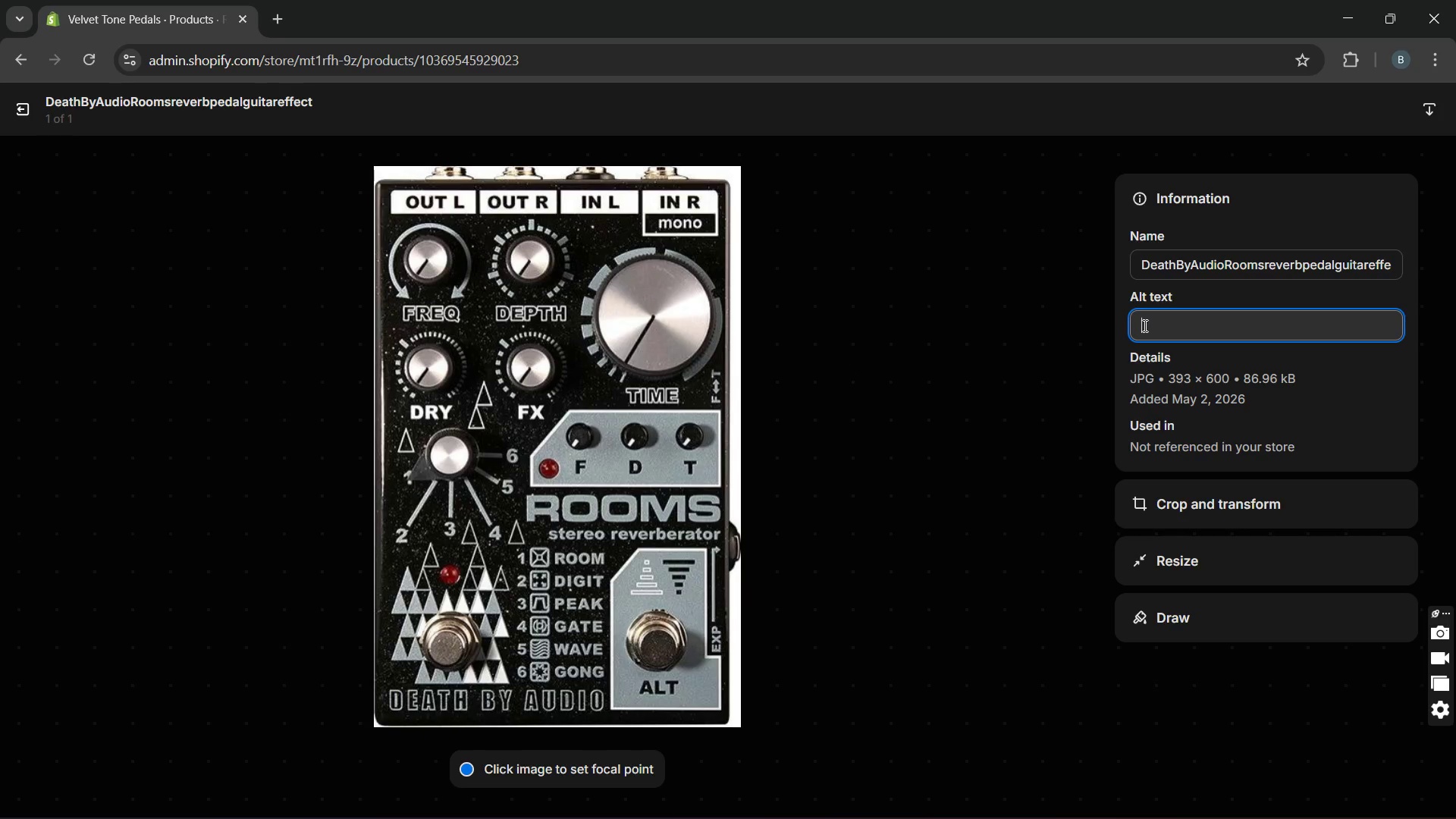 
type(Death by audio rooms reverb pedal guitar effects)
 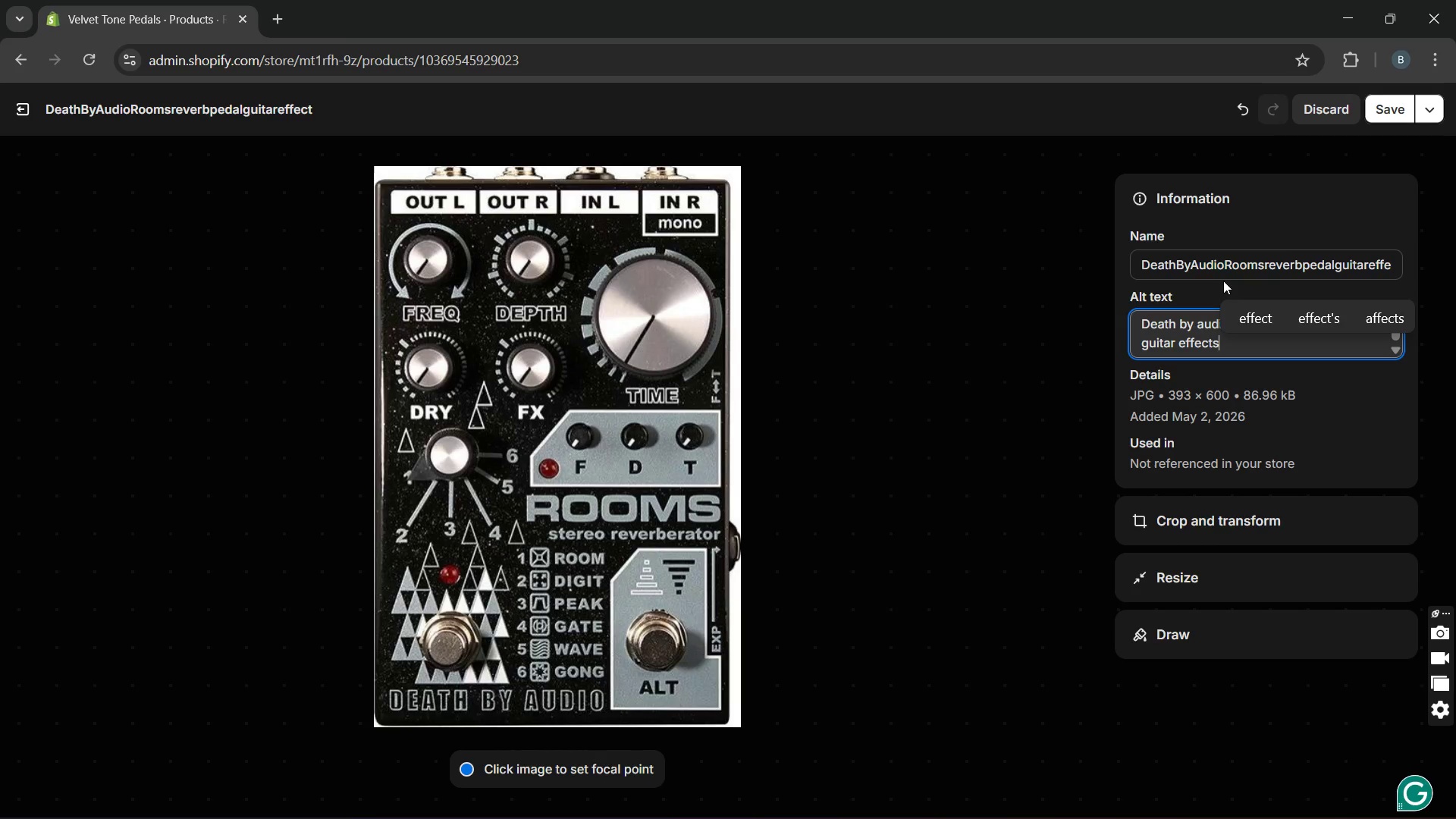 
left_click([1378, 93])
 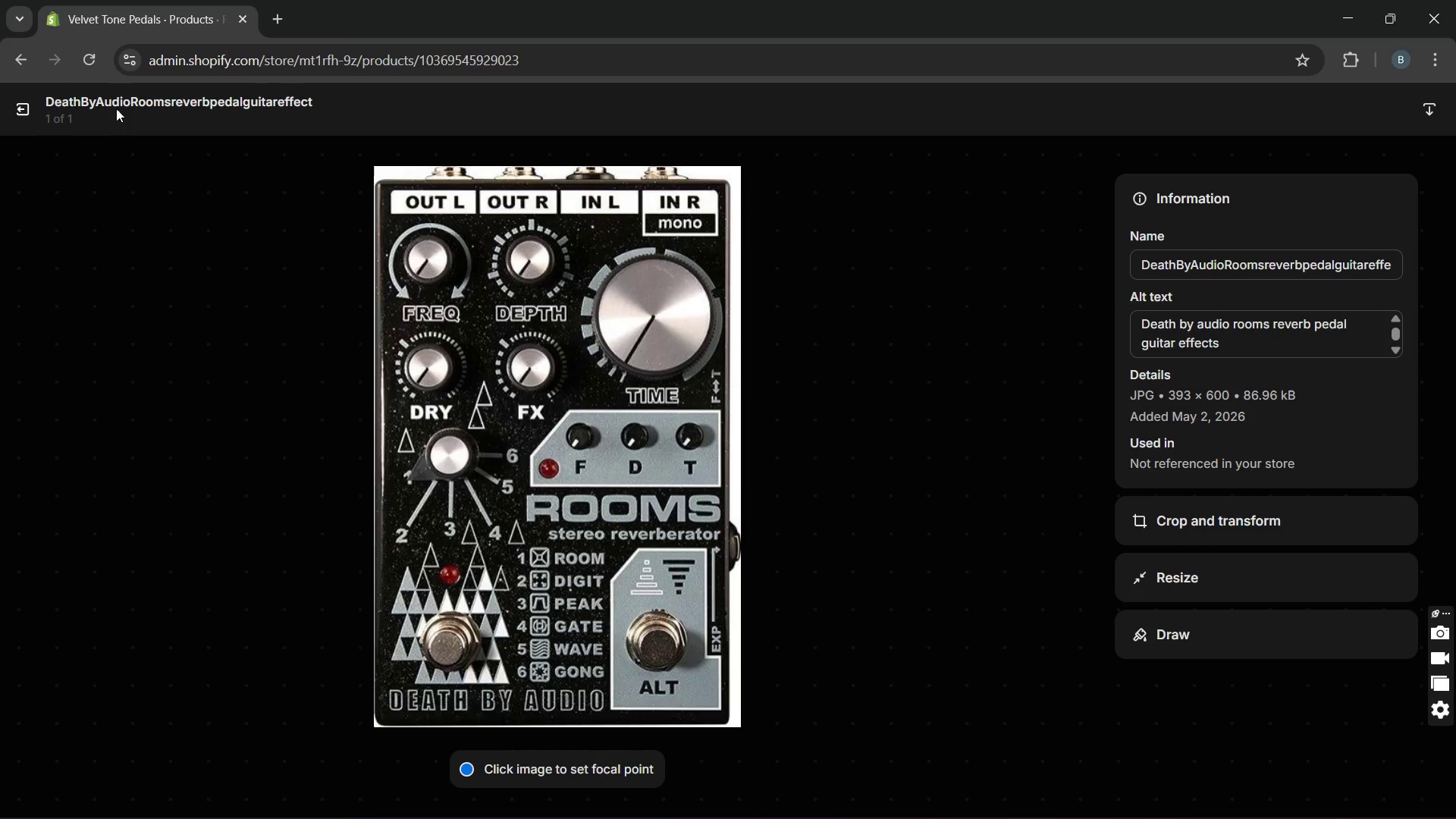 
left_click([33, 107])
 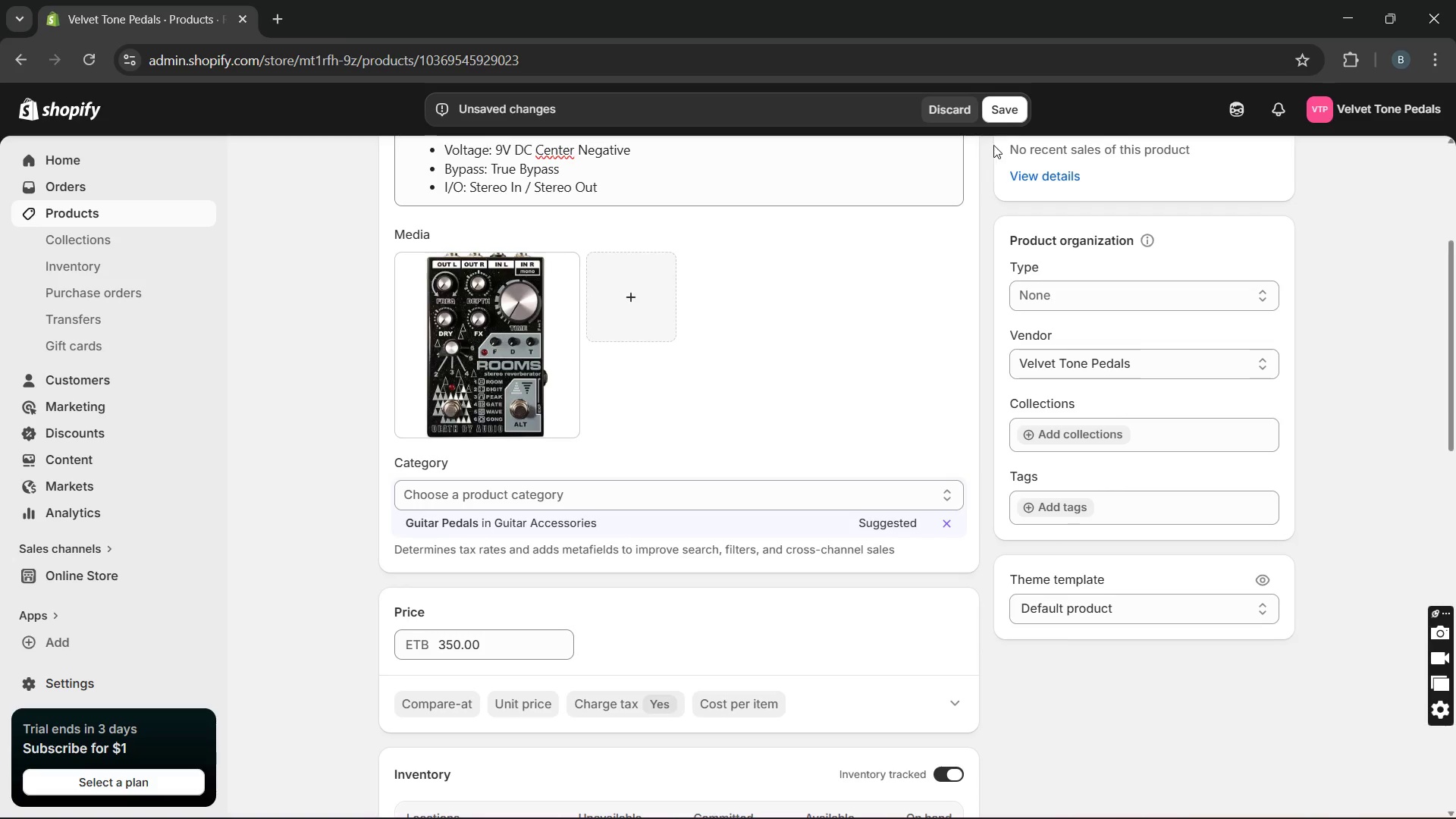 
left_click([1011, 111])
 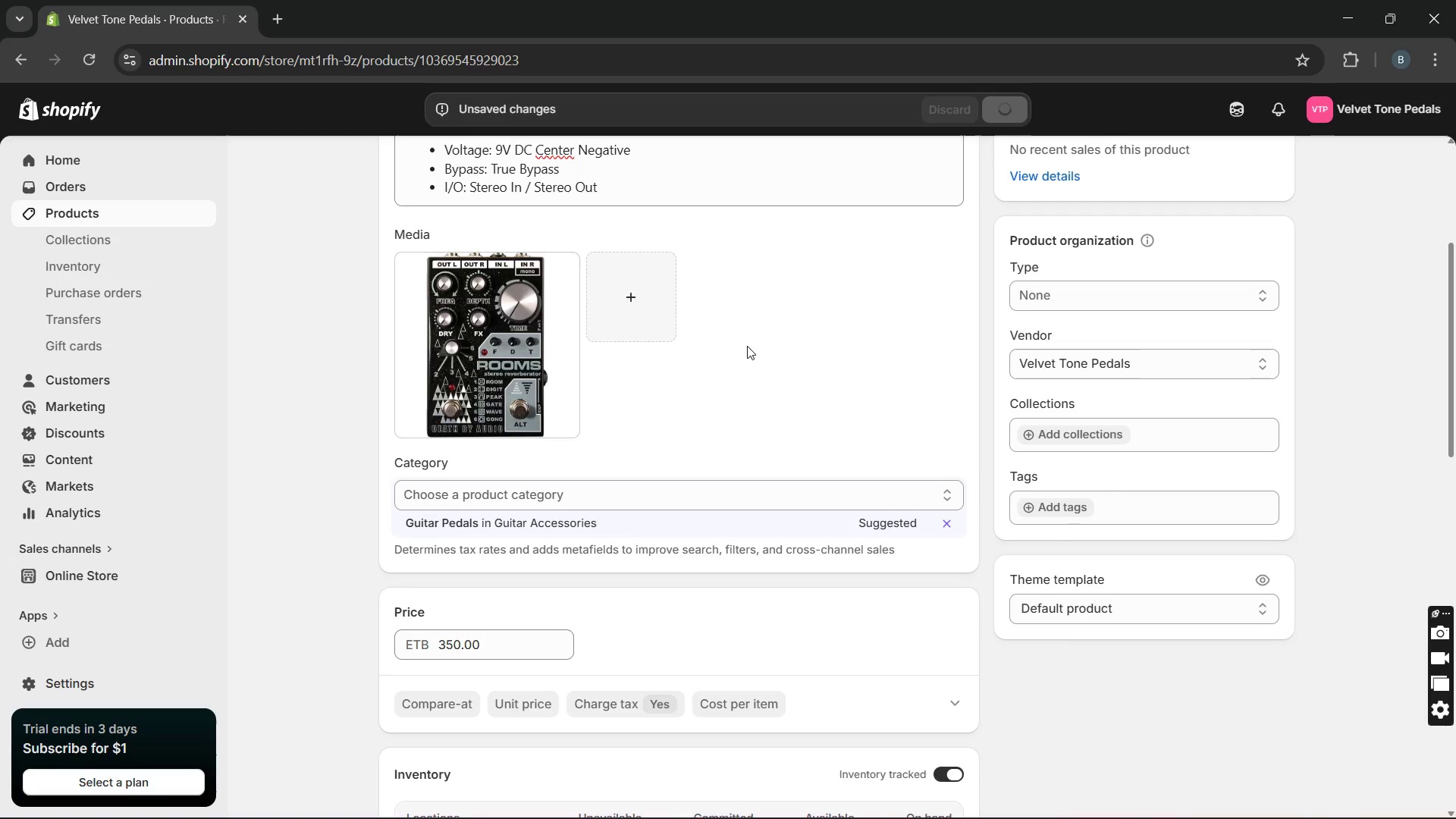 
wait(9.25)
 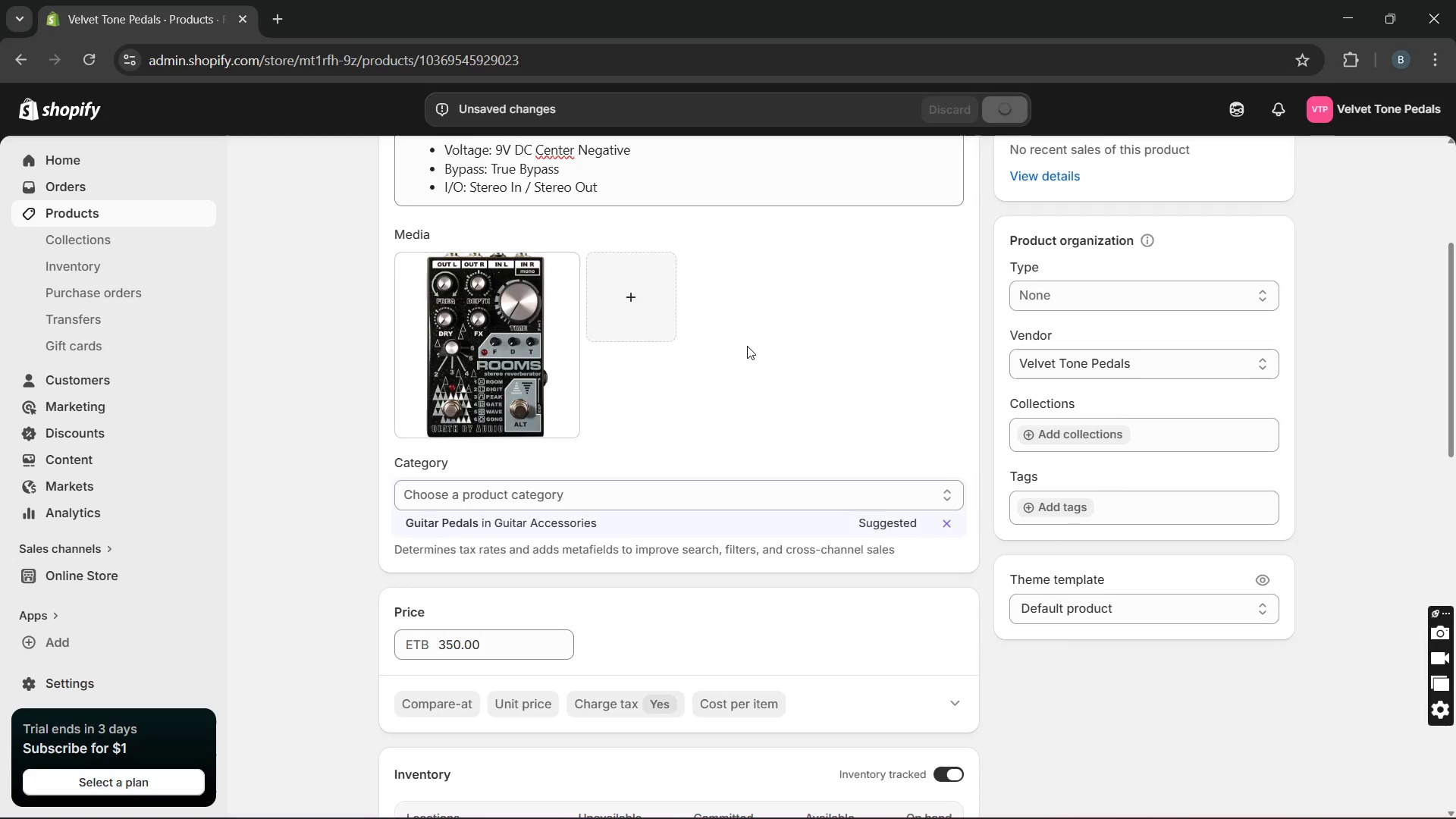 
left_click([184, 219])
 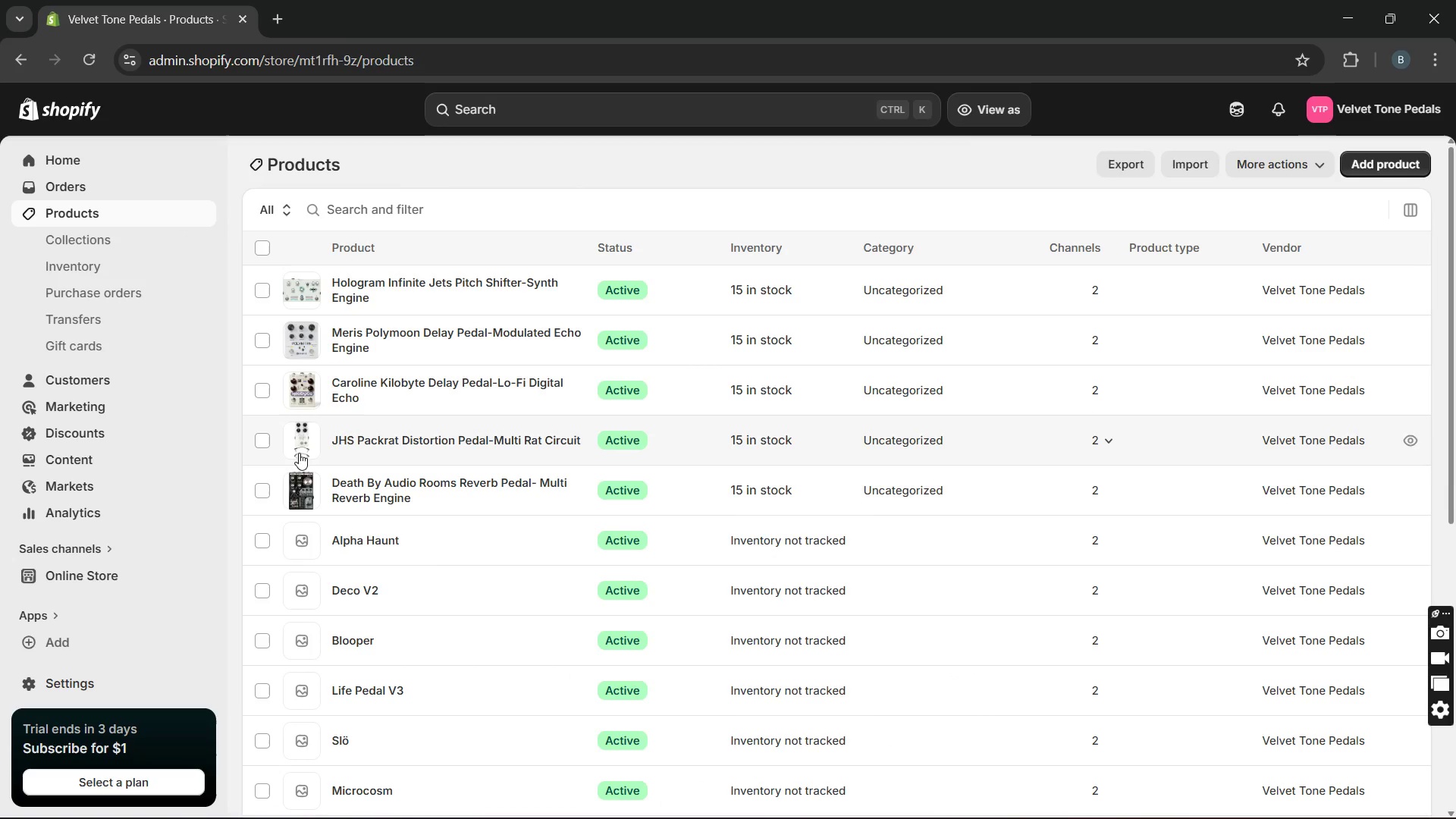 
wait(10.39)
 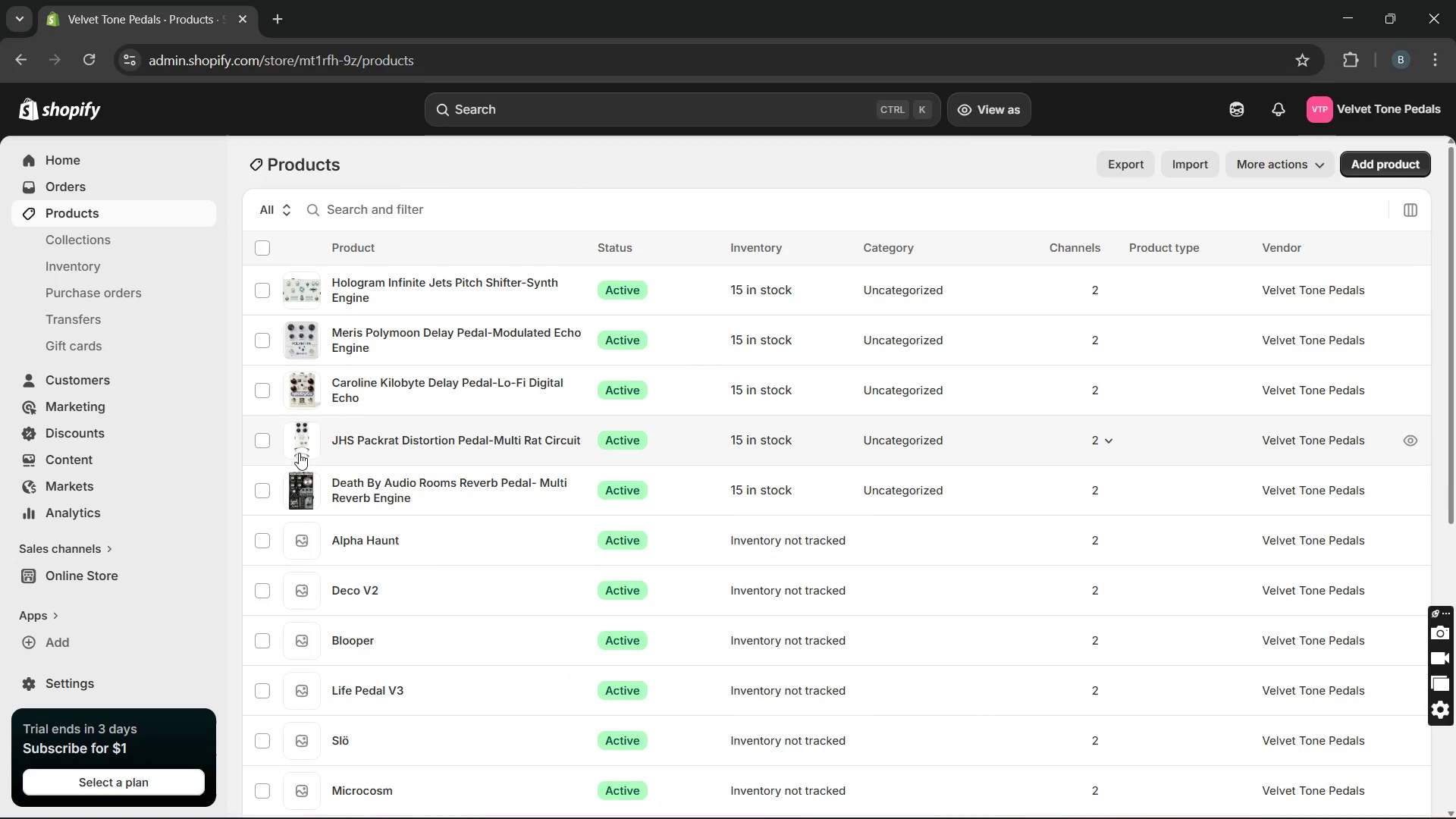 
left_click([317, 495])
 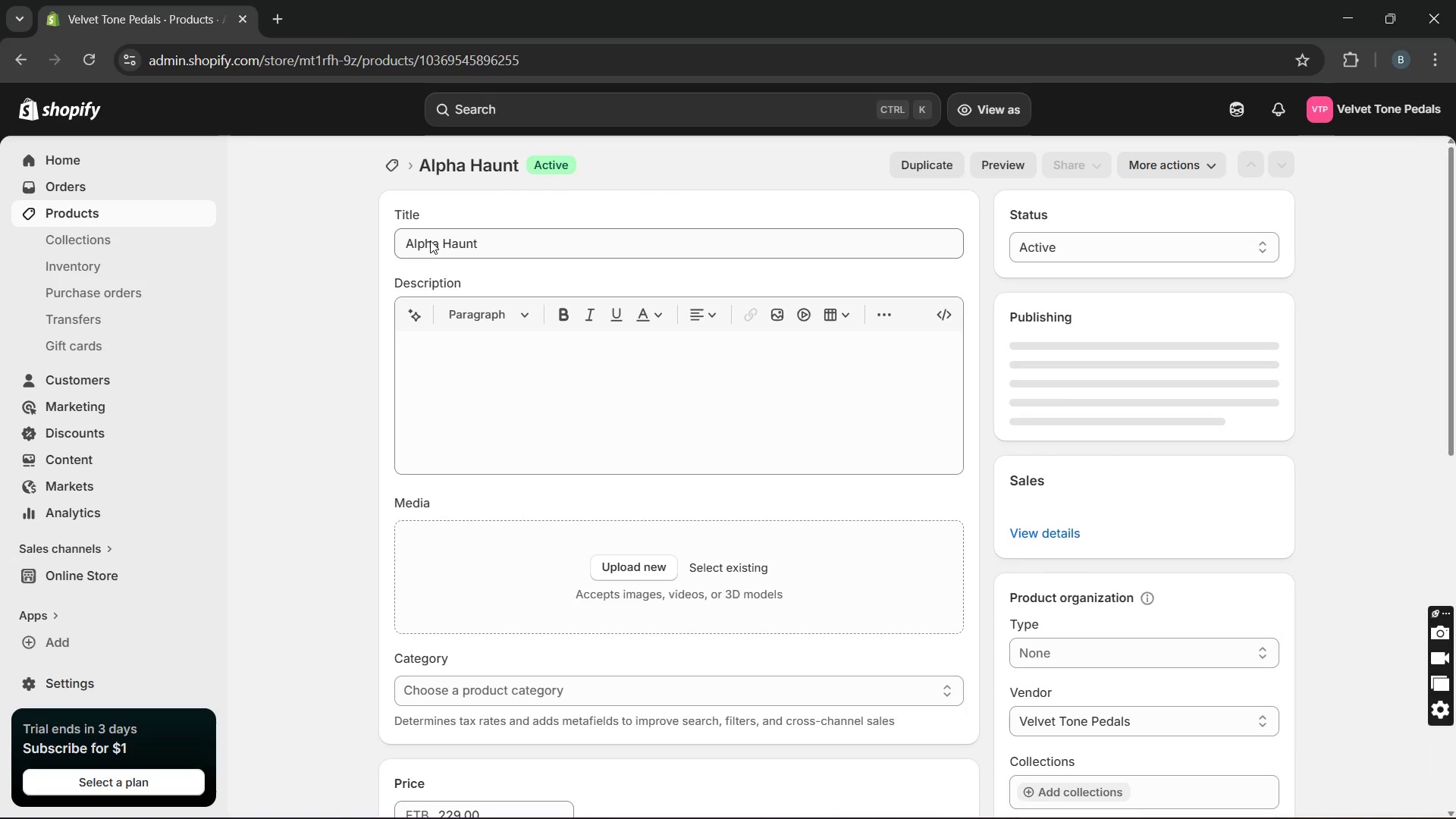 
left_click([398, 241])
 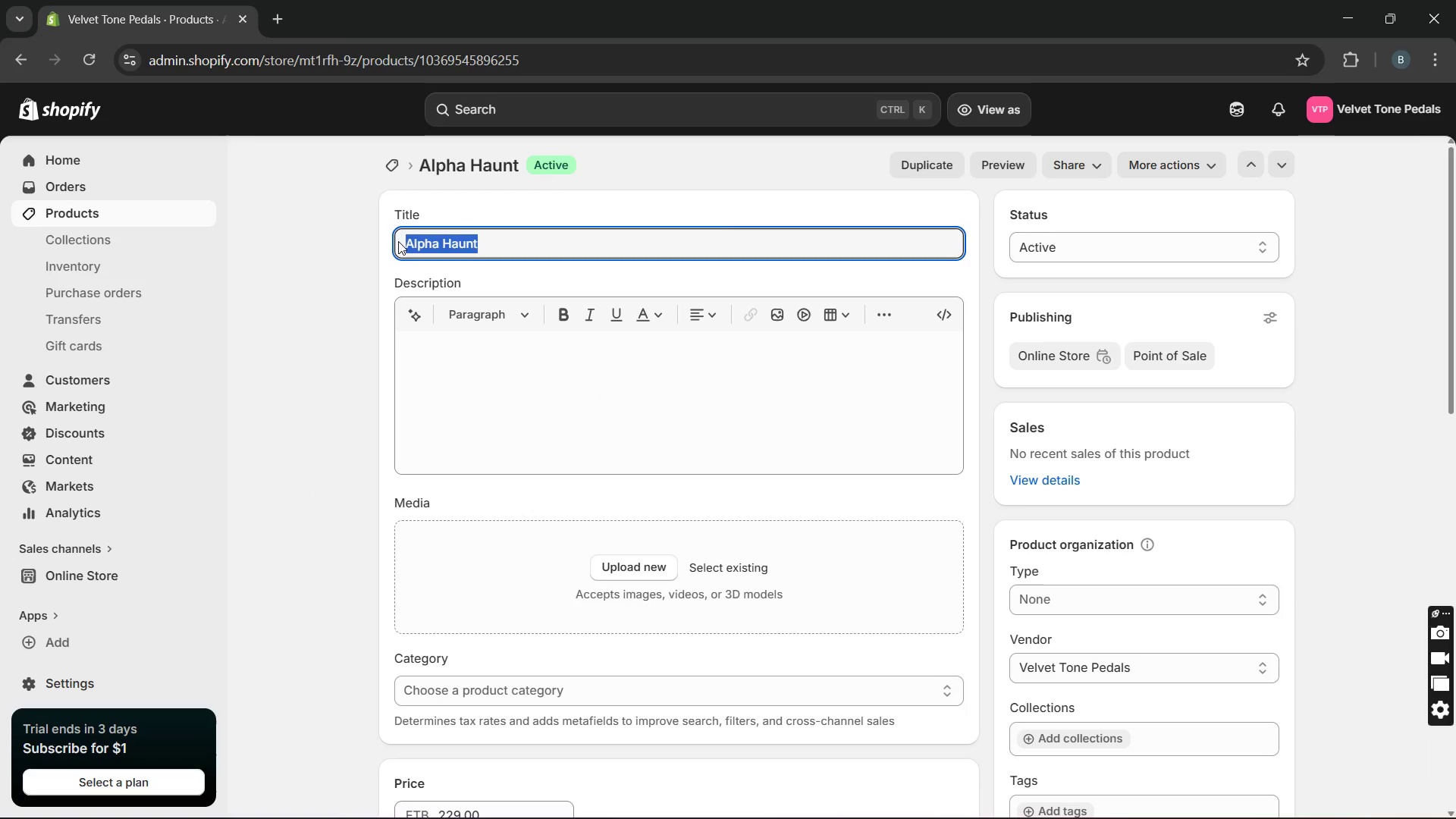 
left_click([398, 241])
 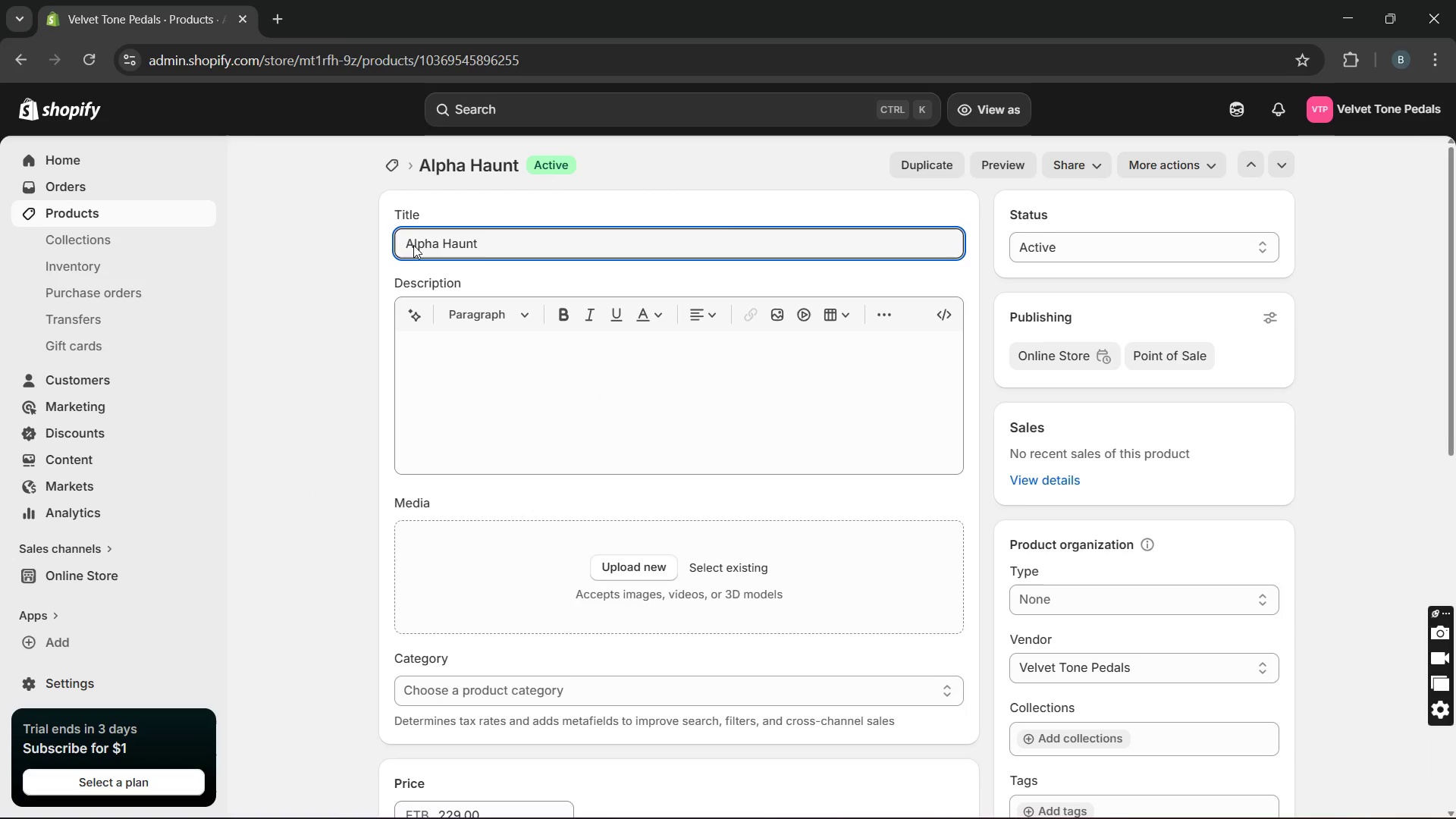 
left_click([409, 245])
 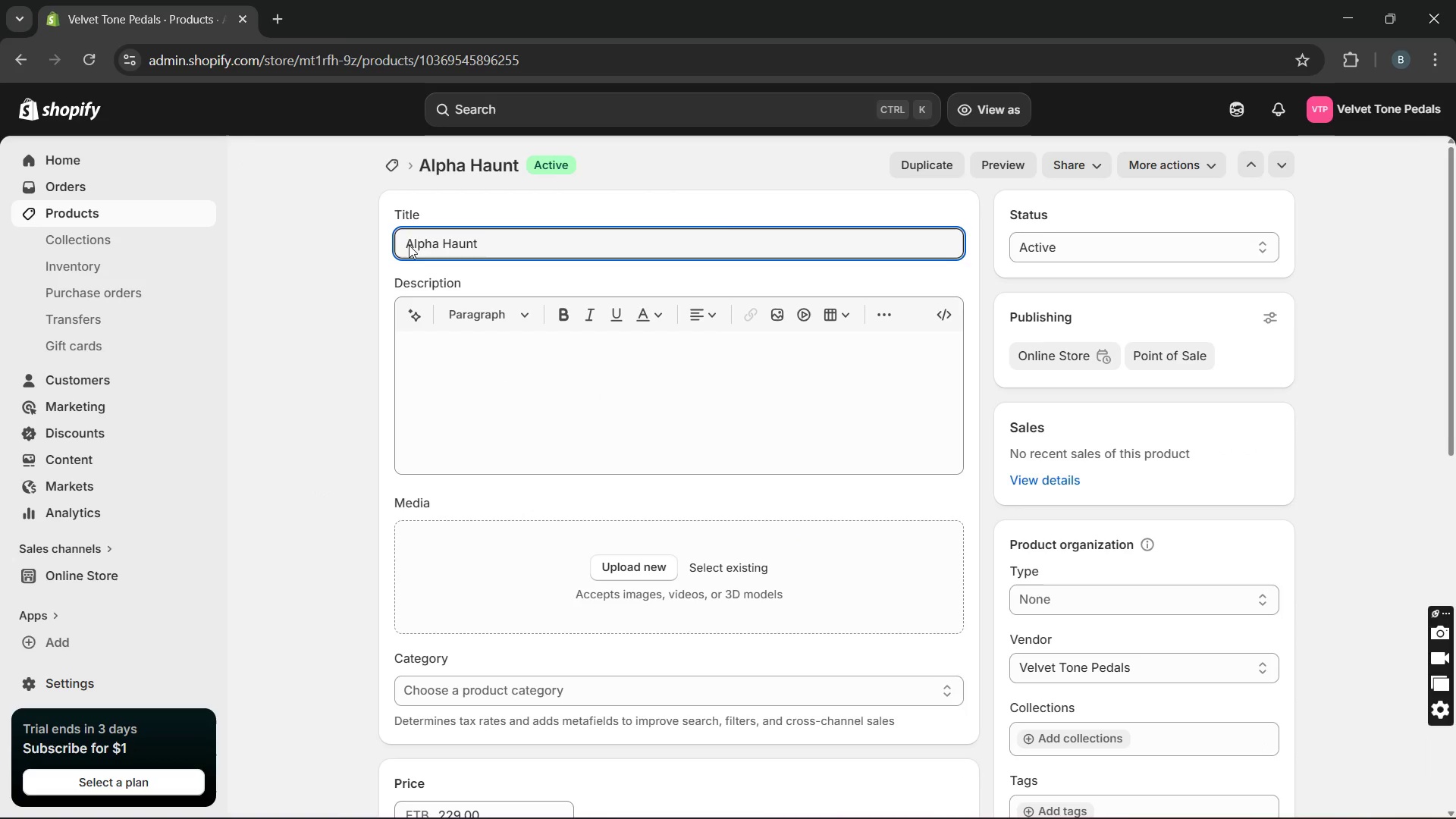 
type(Old Blood )
 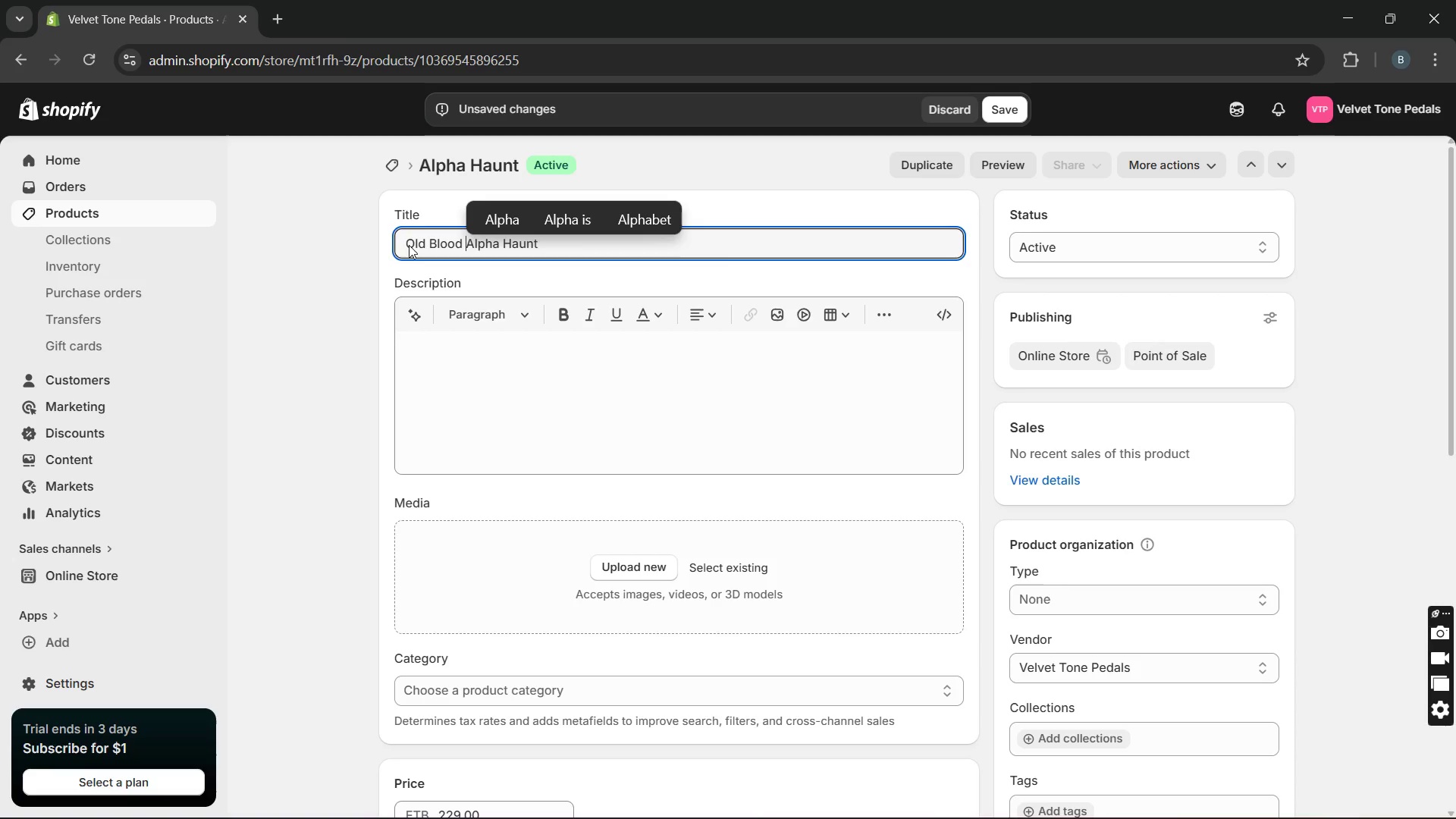 
hold_key(key=ArrowRight, duration=1.11)
 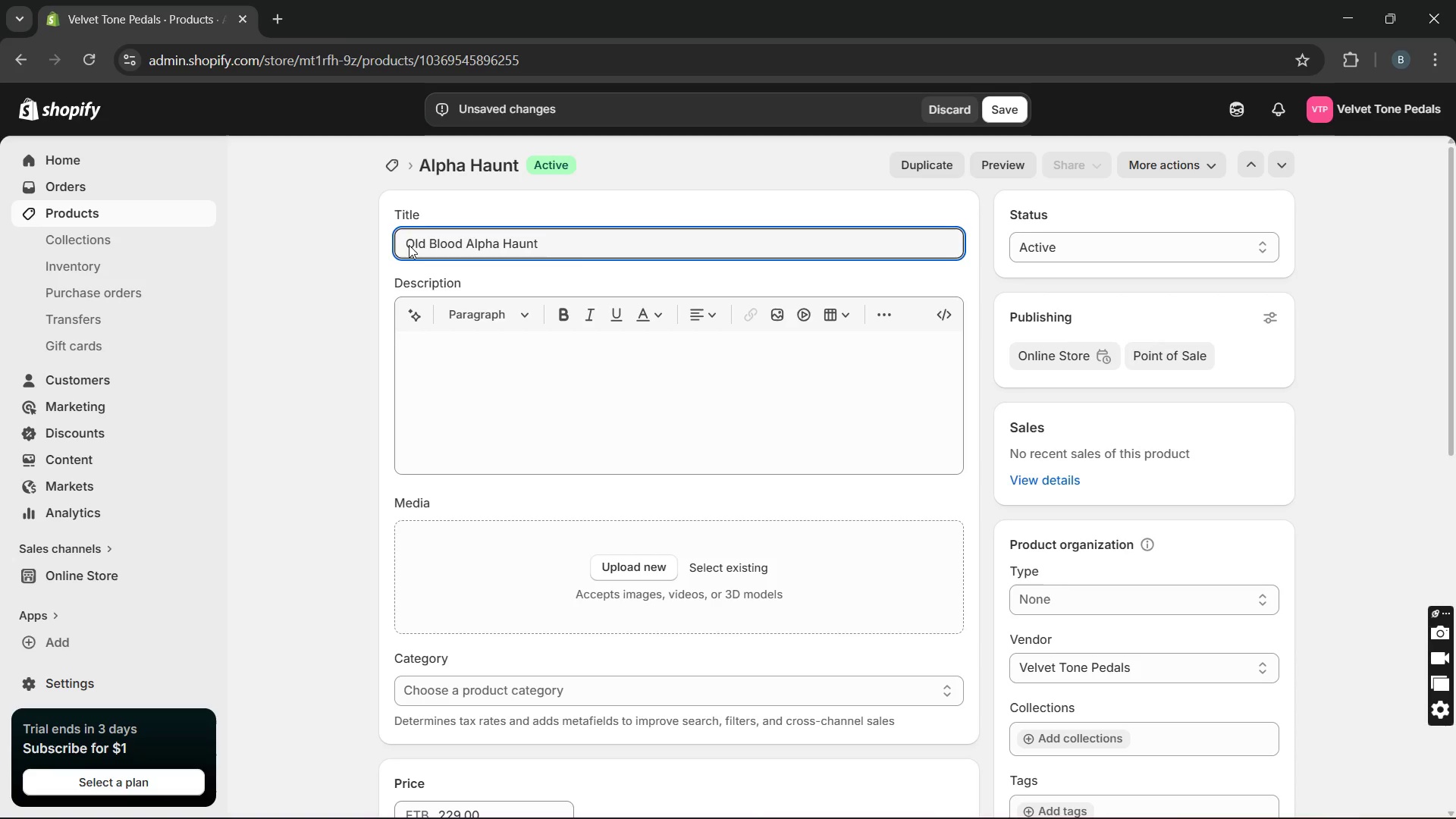 
type( Fuzzz )
key(Backspace)
key(Backspace)
type( Pedal-Expanded EQ co)
key(Backspace)
key(Backspace)
type(Control)
 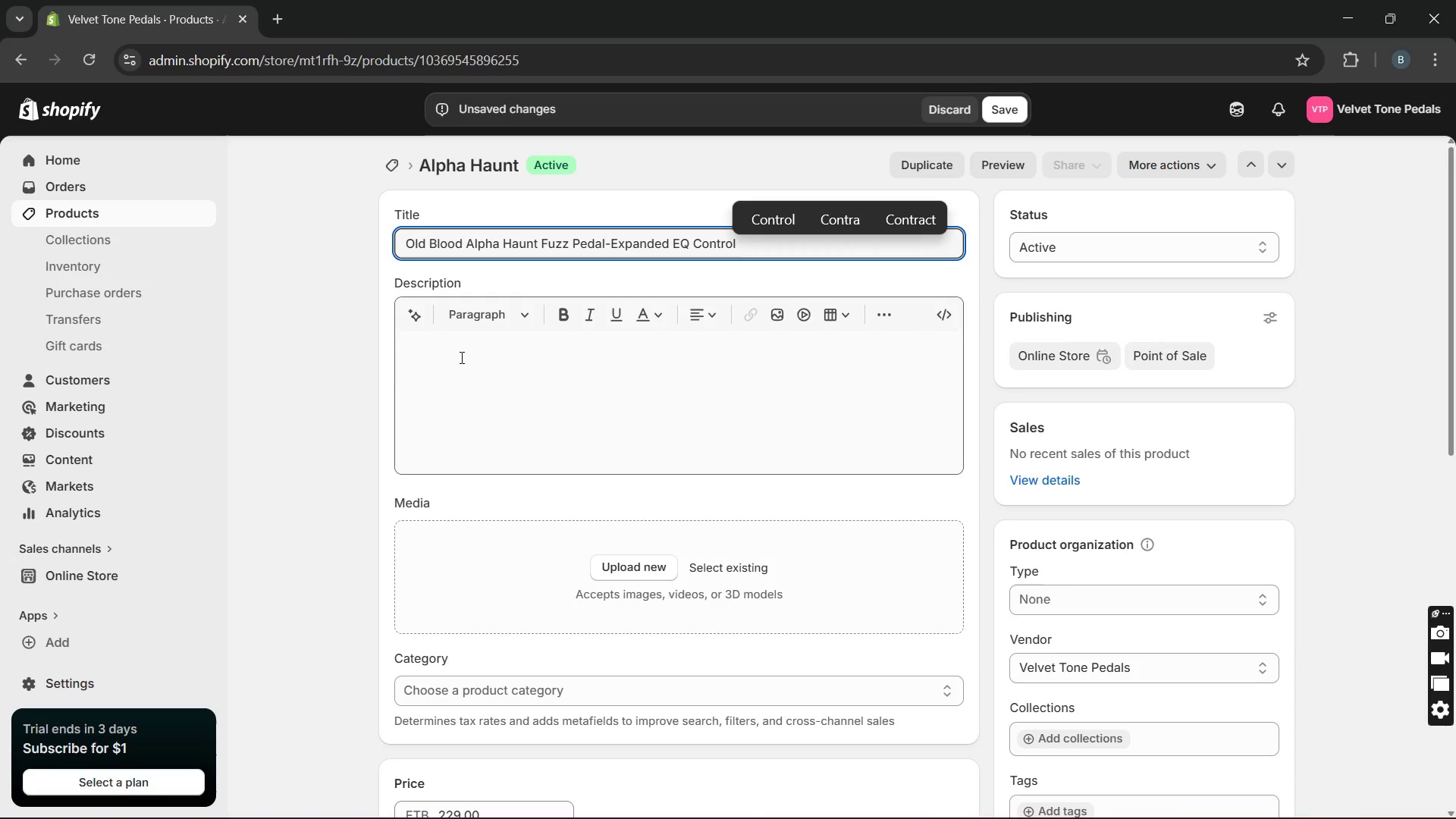 
left_click([460, 357])
 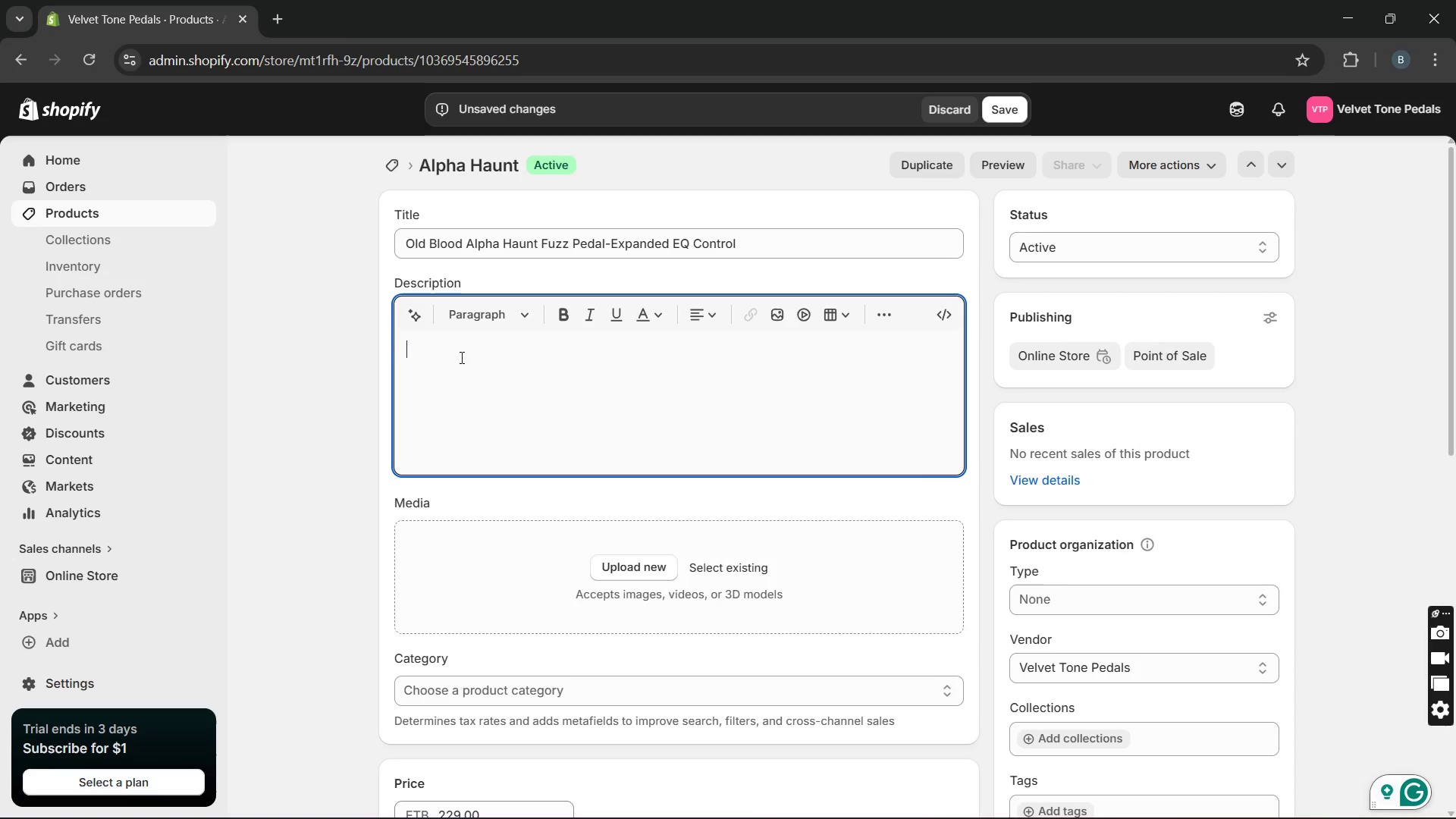 
type(This is a fuzz pedal designed for expanded with high )
key(Backspace)
type(-quality compom)
key(Backspace)
type(nents, it ensures durability. It delivers wie )
key(Backspace)
key(Backspace)
type(de fuzz texture )
key(Backspace)
type(s with parallel circuits and E control )
key(Backspace)
type(. Ideal for expiremental and heavy players.)
 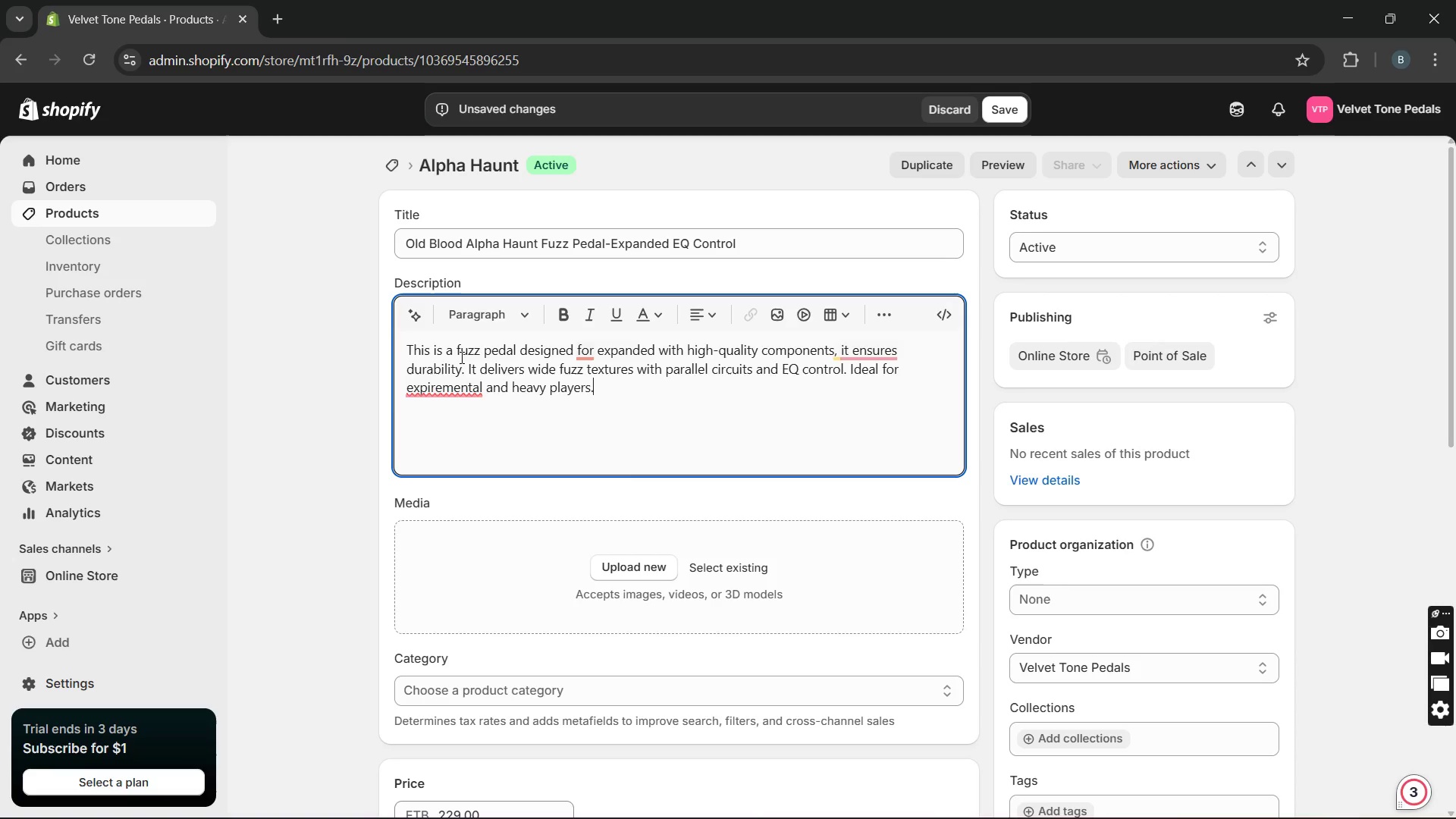 
mouse_move([864, 362])
 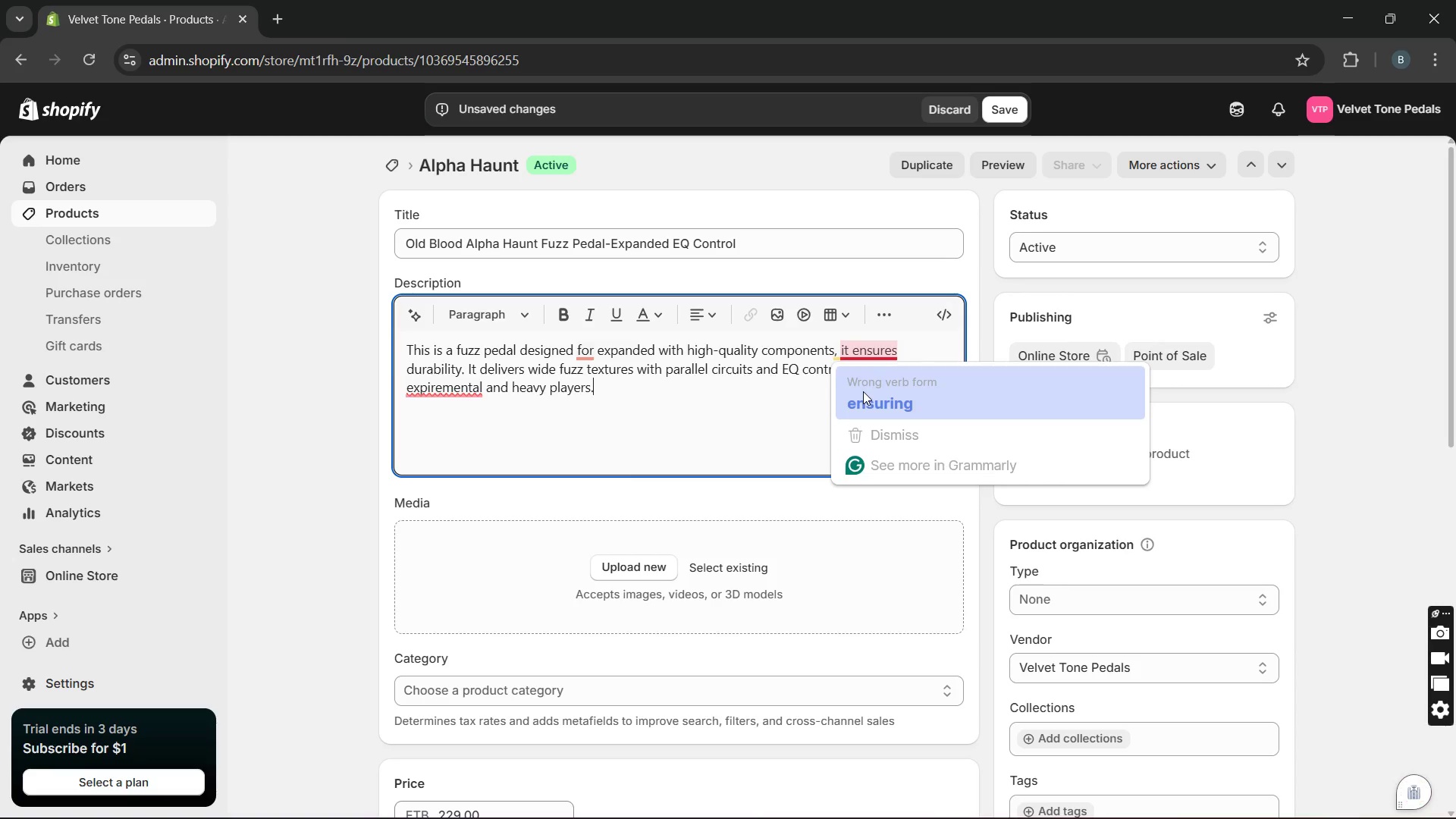 
left_click([863, 391])
 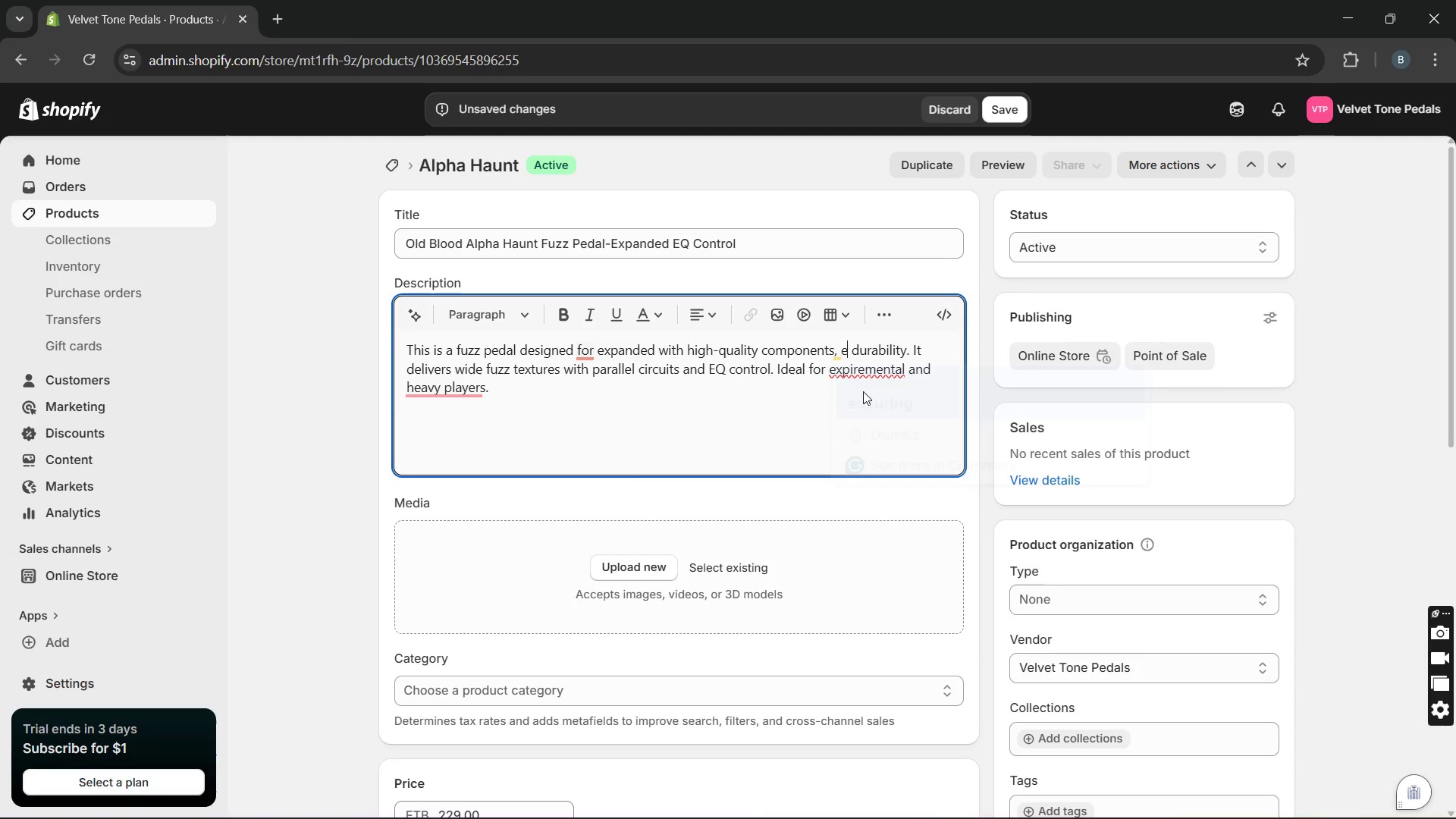 
key(Unknown)
 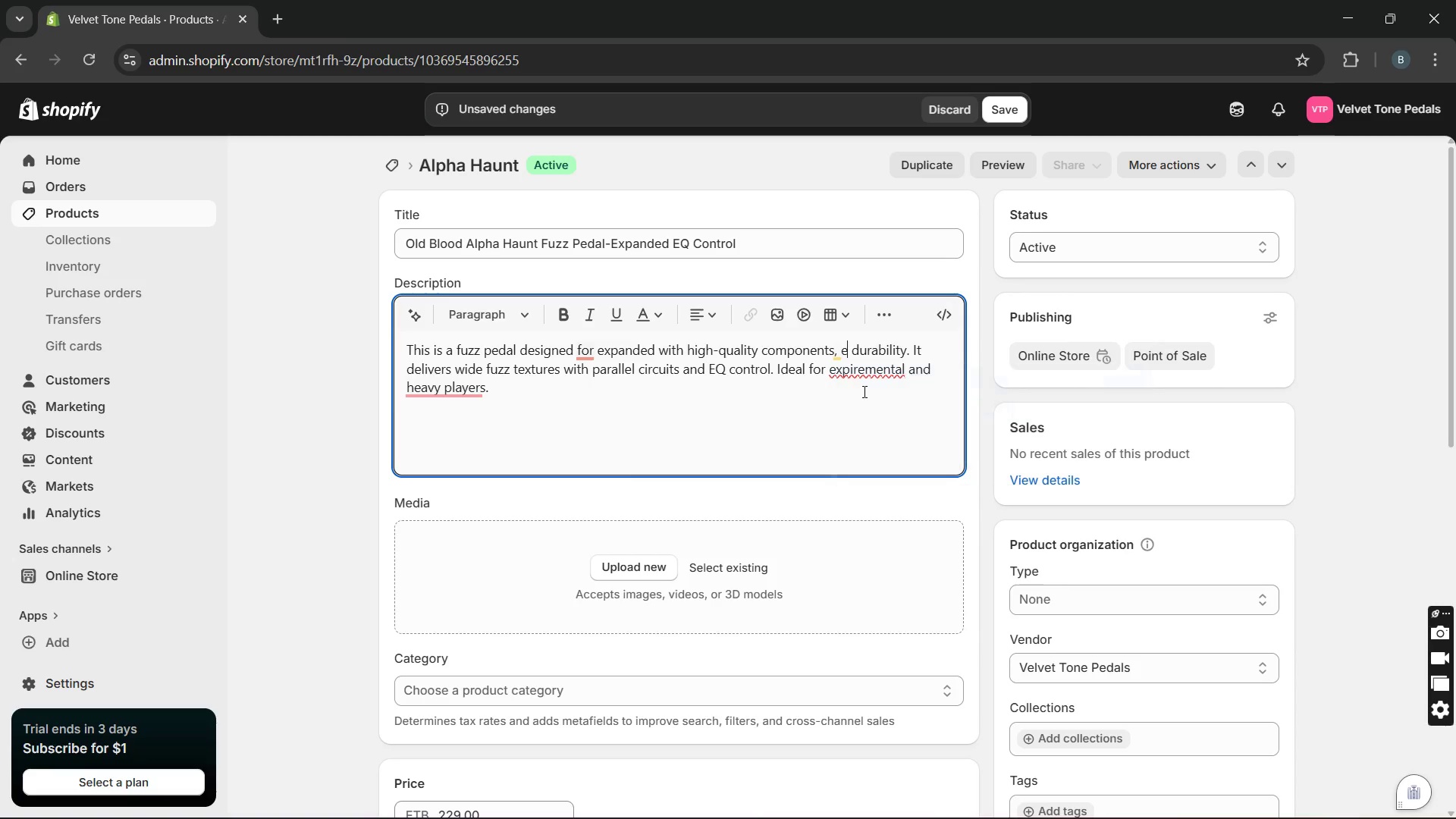 
key(Unknown)
 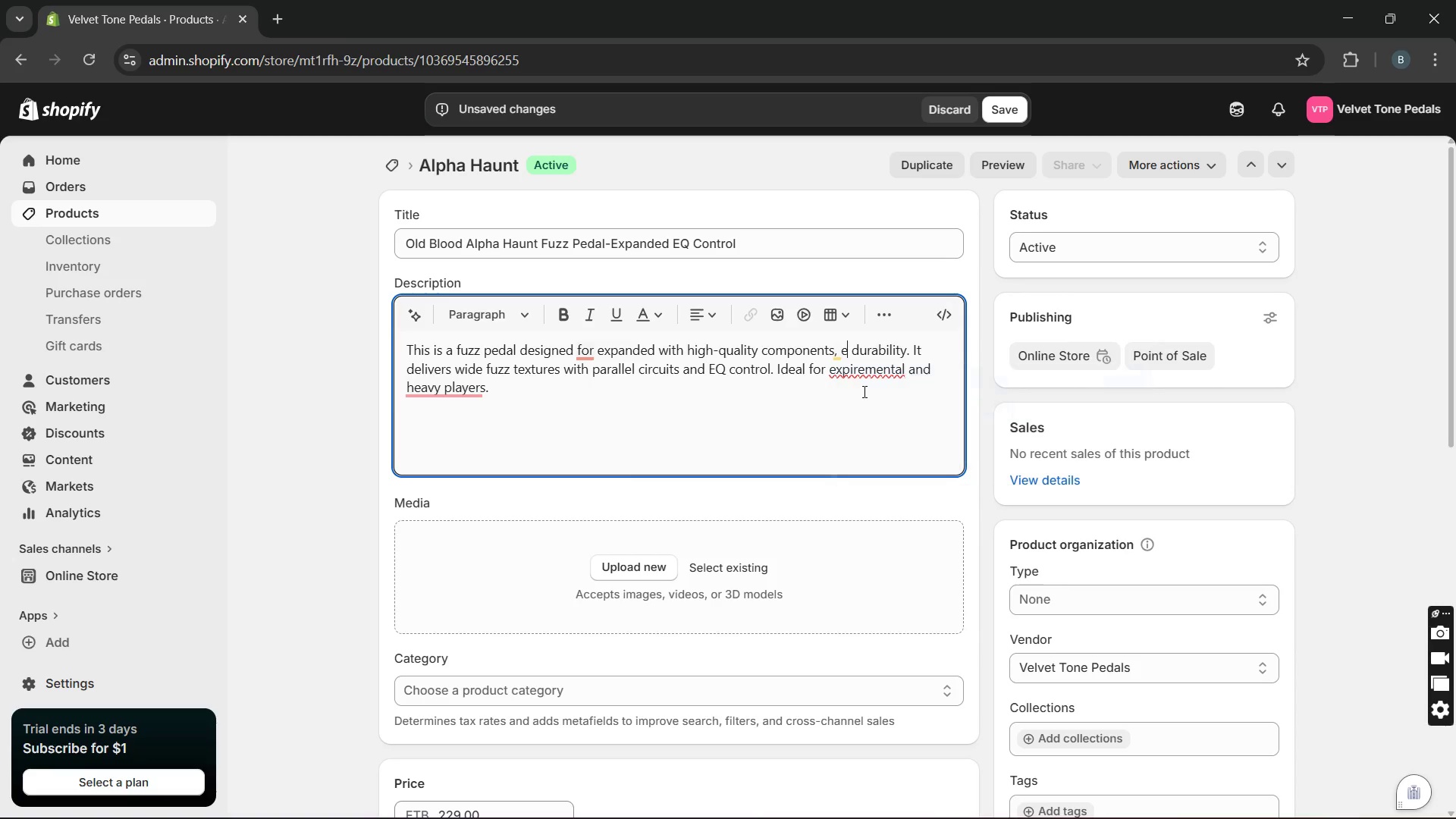 
key(Unknown)
 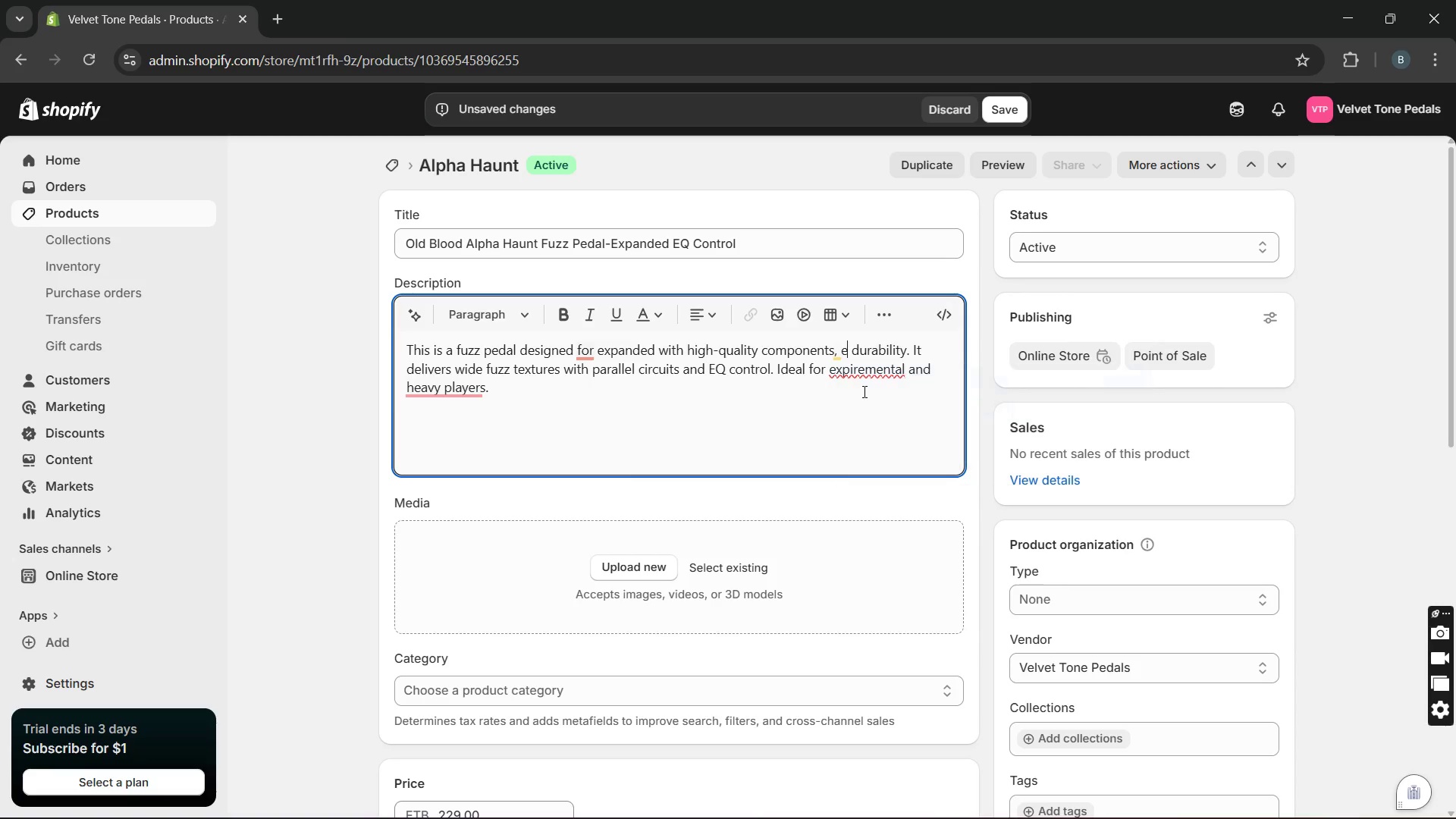 
key(Unknown)
 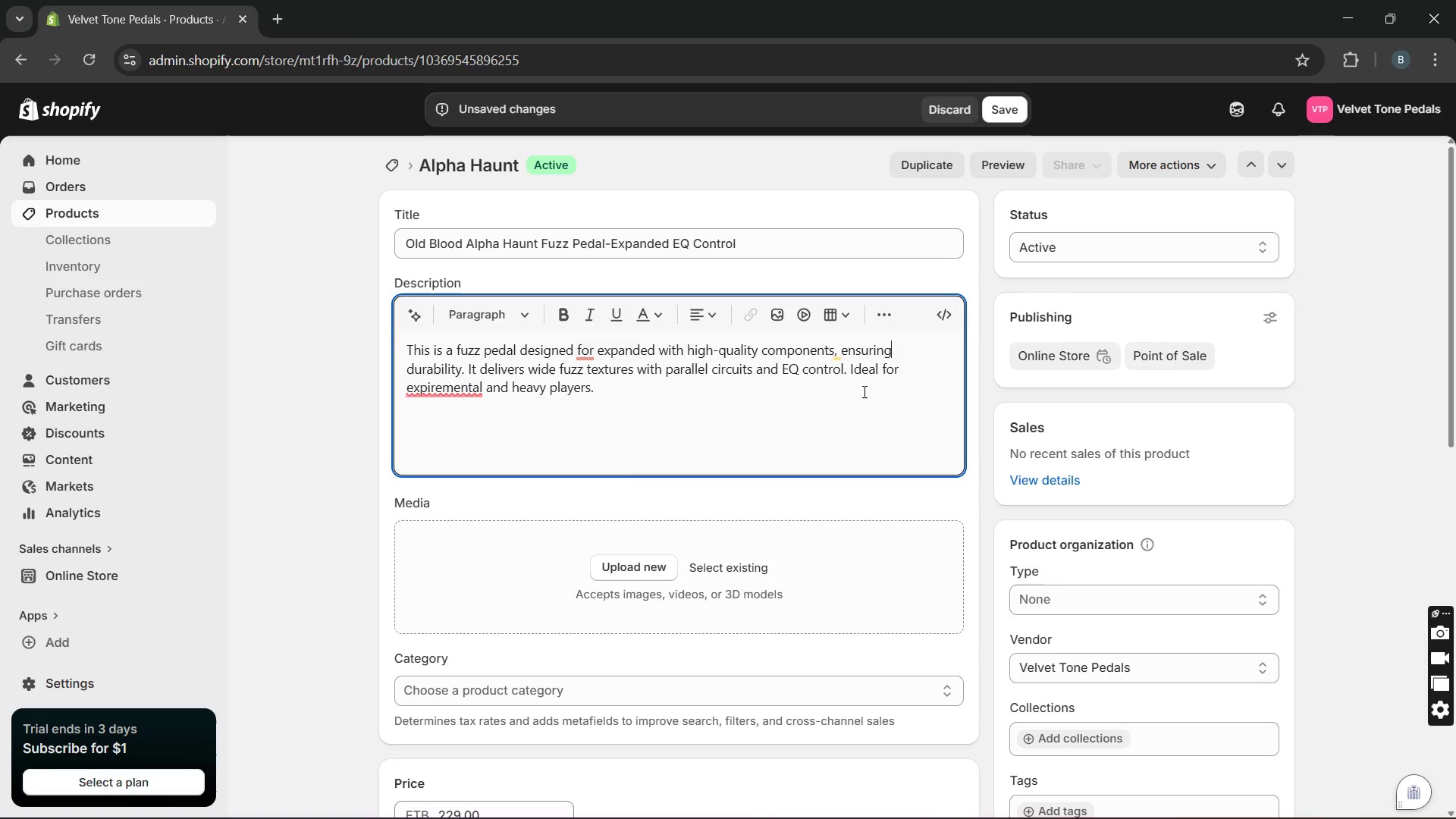 
key(Unknown)
 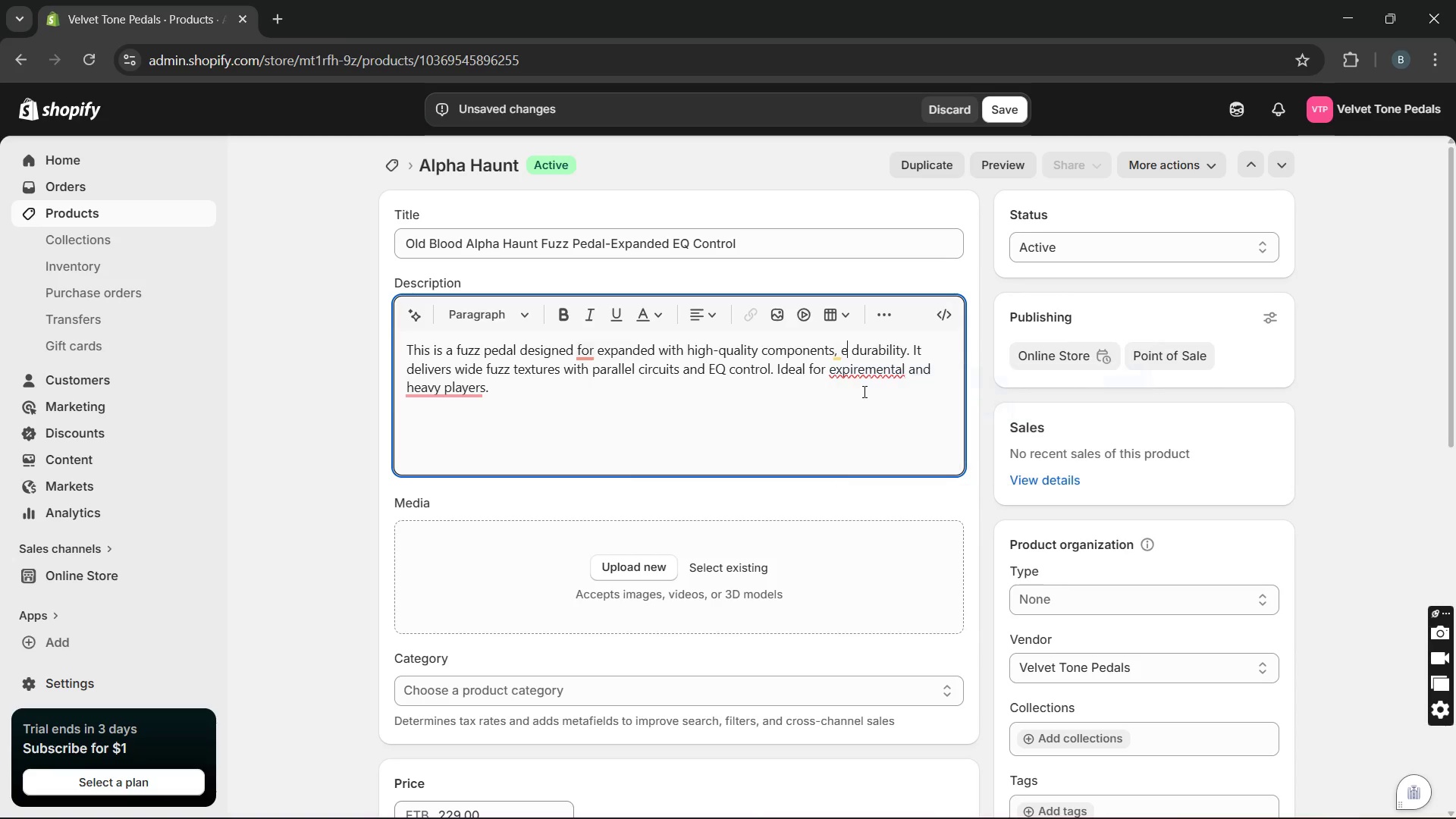 
key(Unknown)
 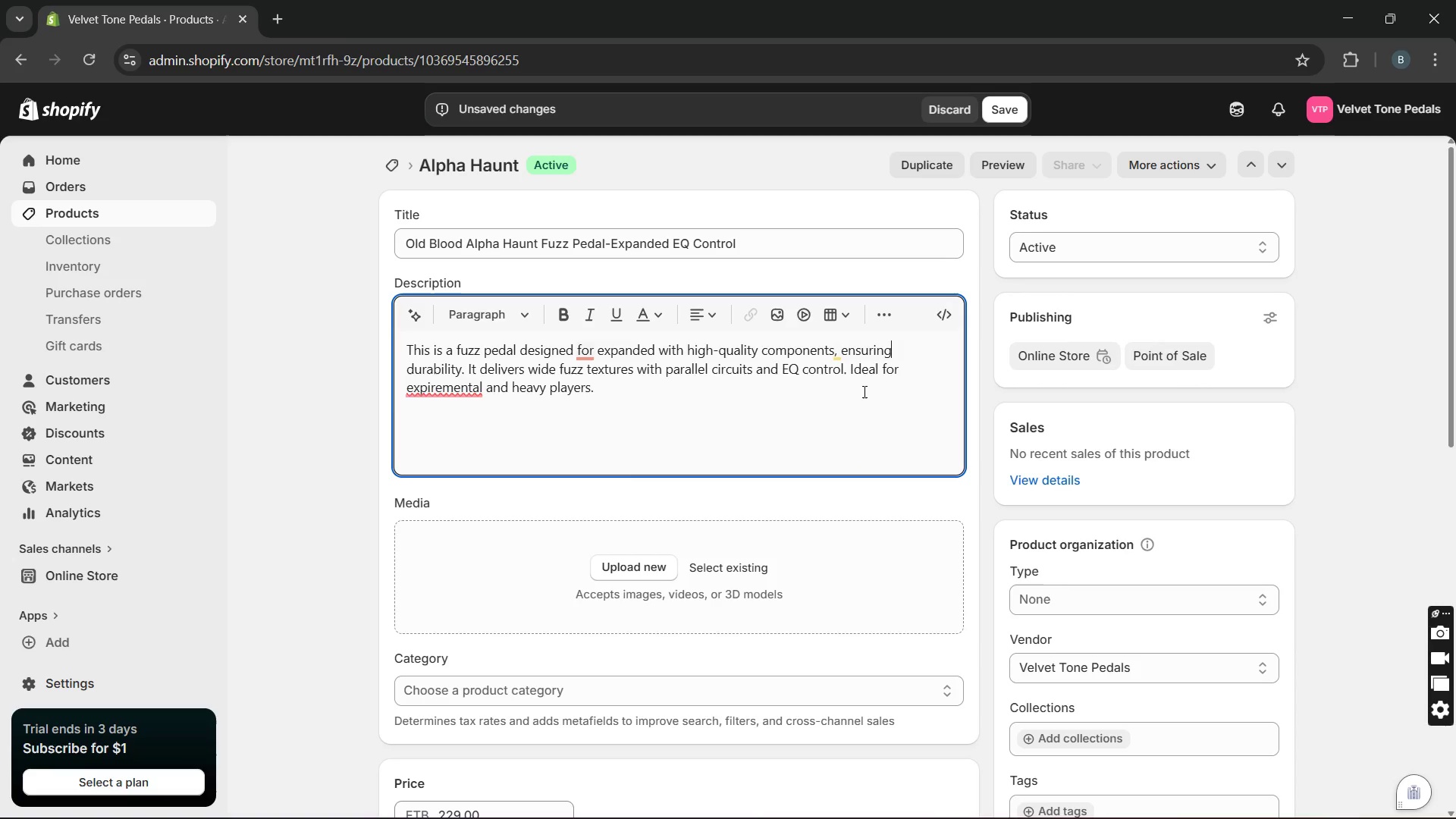 
key(Unknown)
 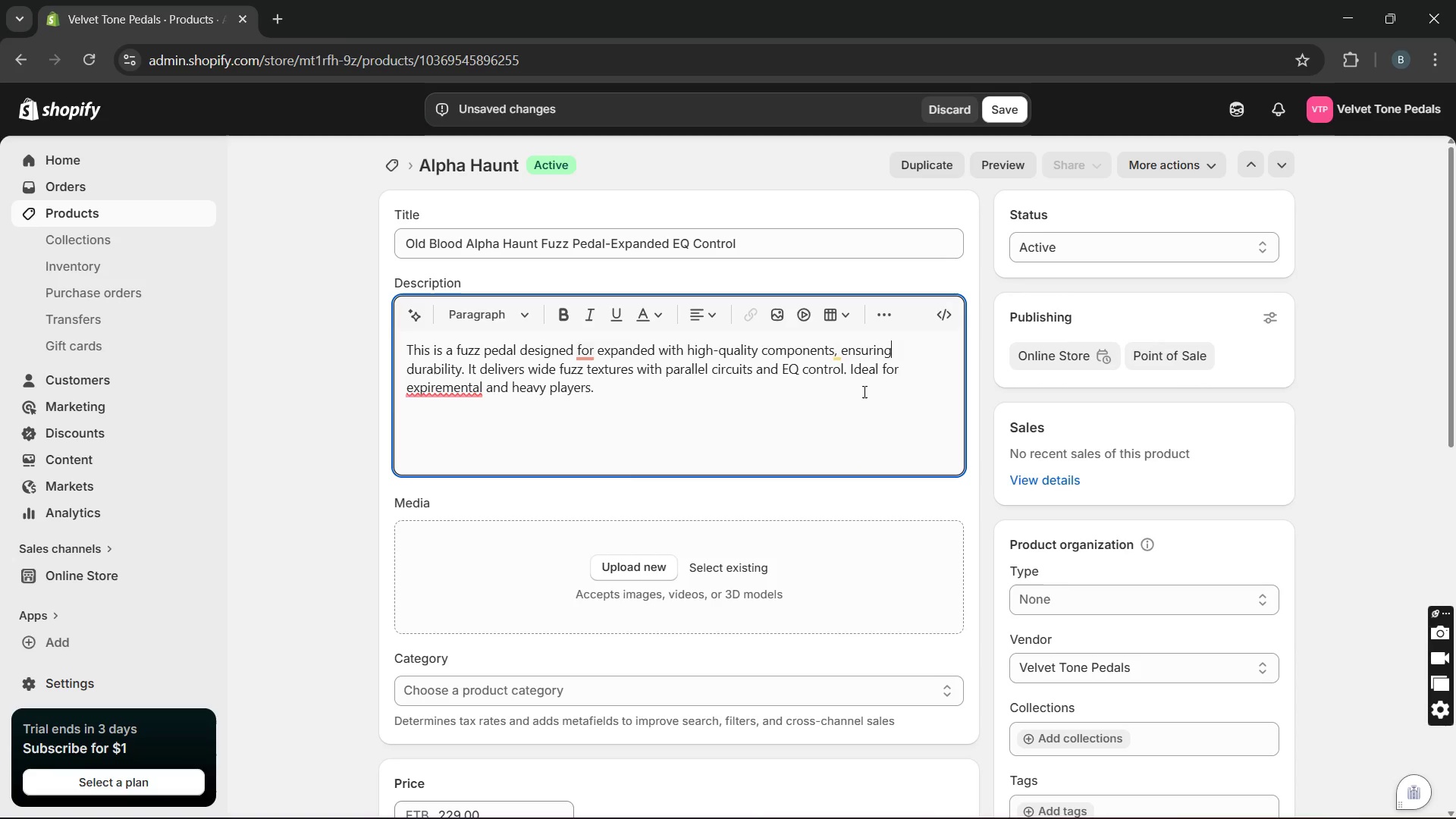 
key(Unknown)
 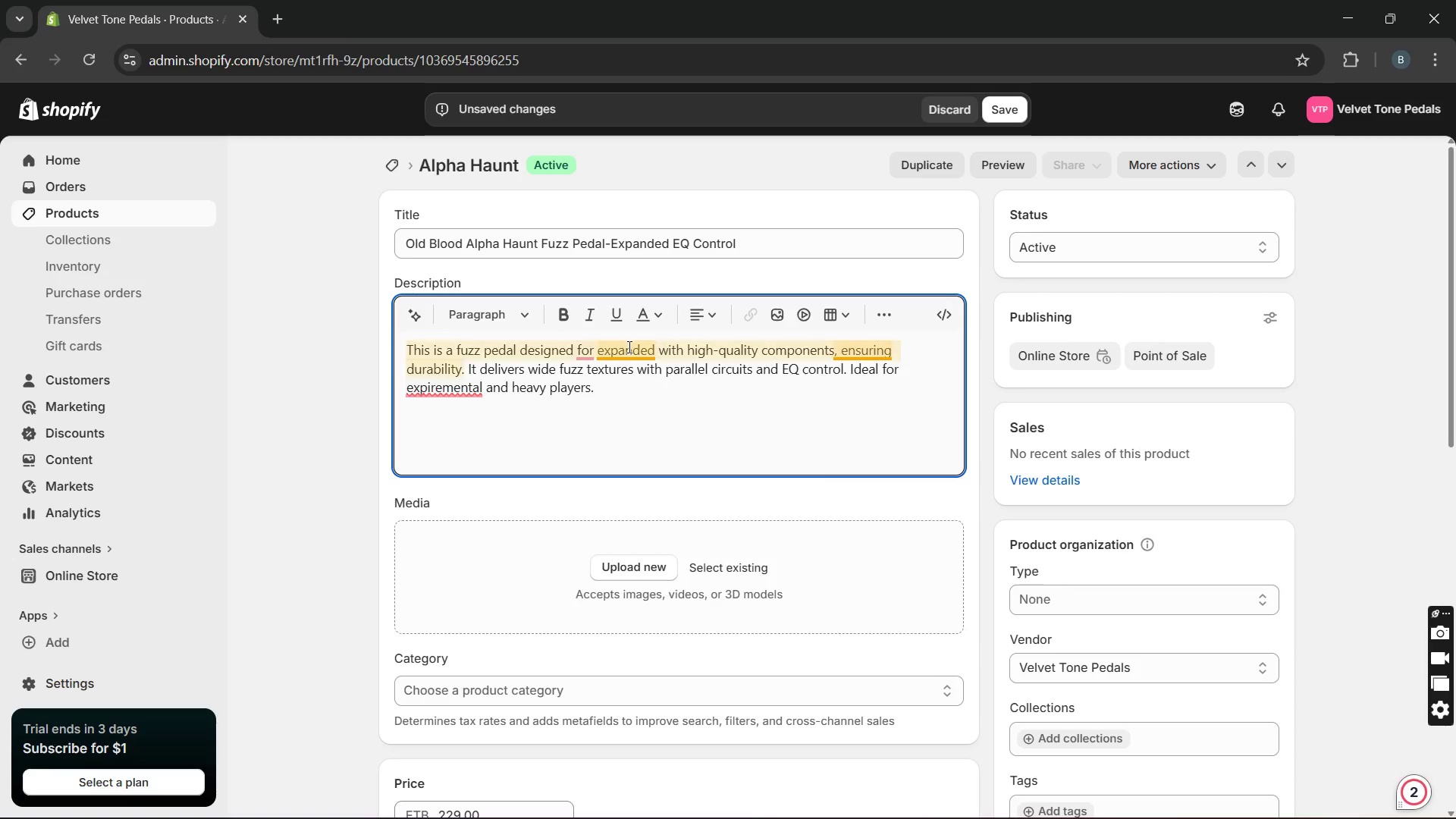 
wait(6.99)
 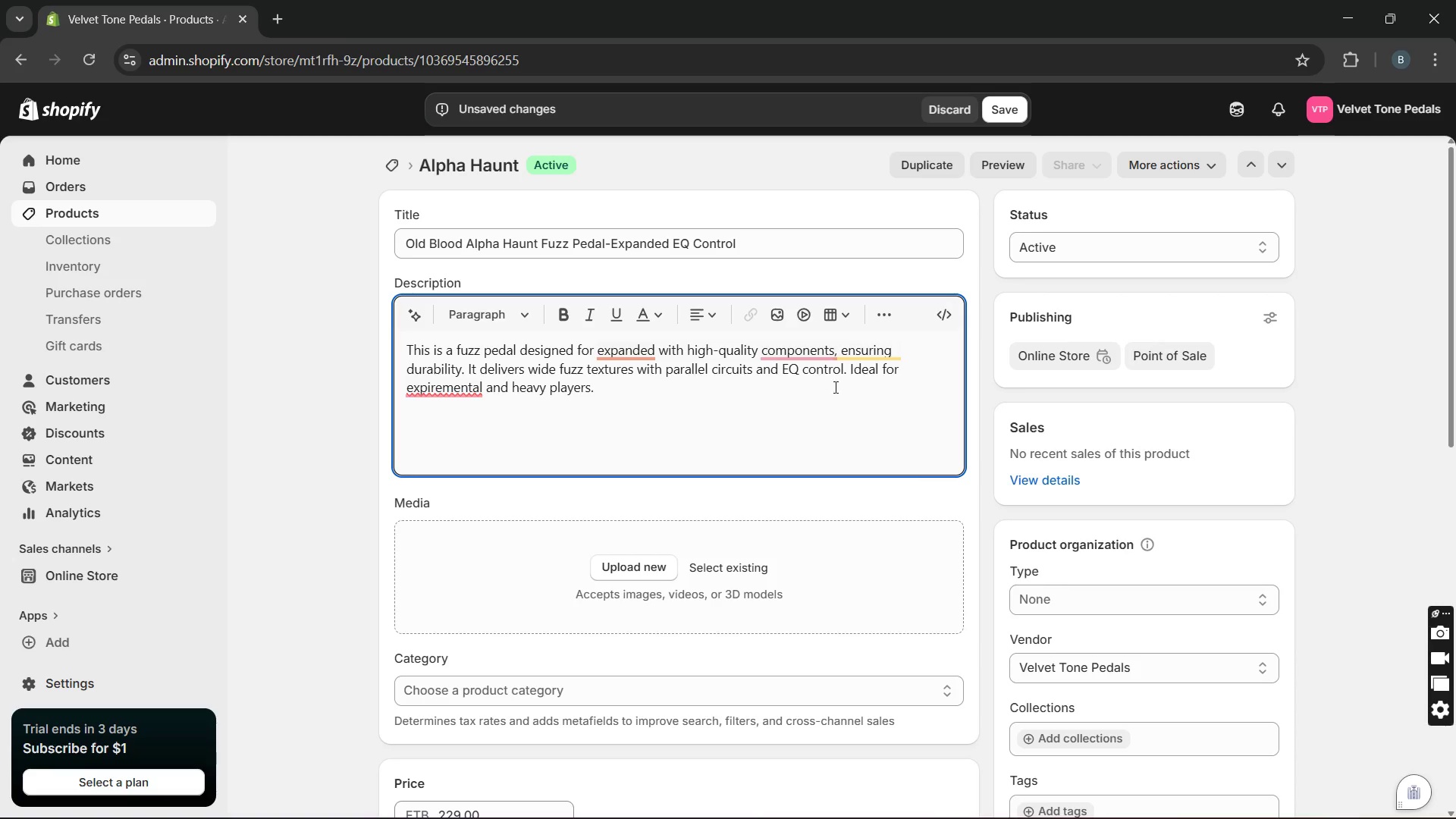 
left_click([596, 392])
 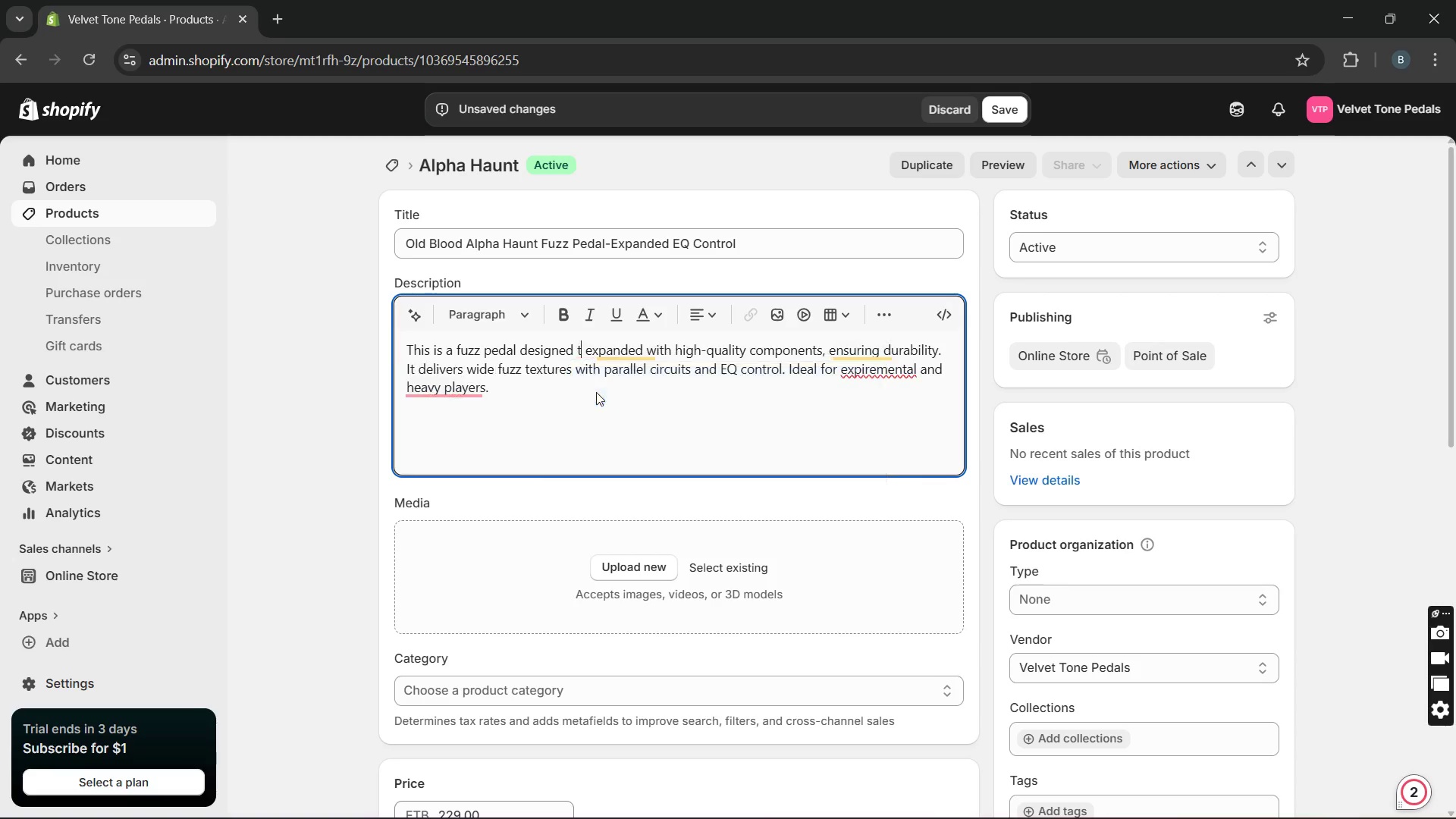 
key(Unknown)
 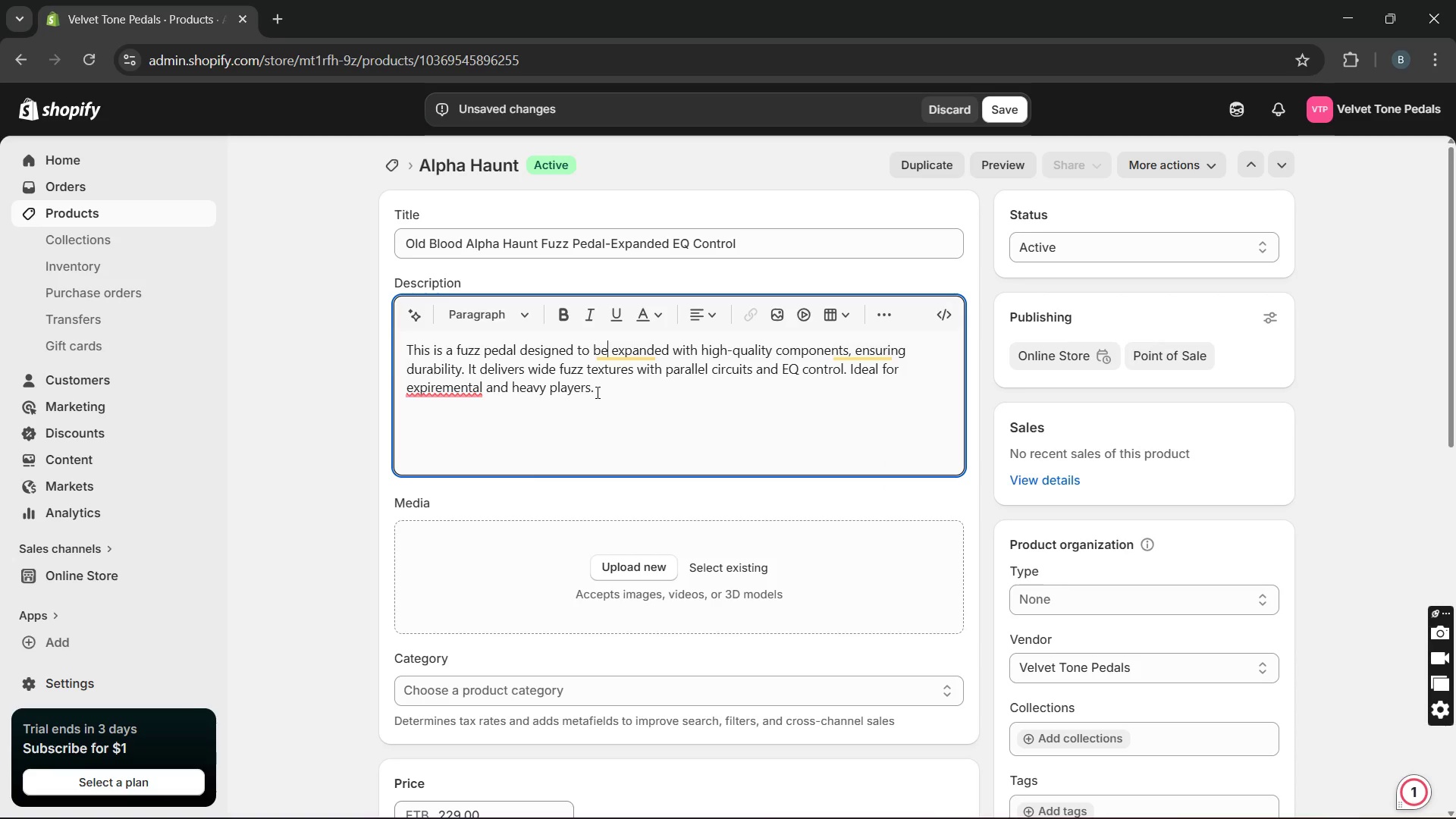 
key(Unknown)
 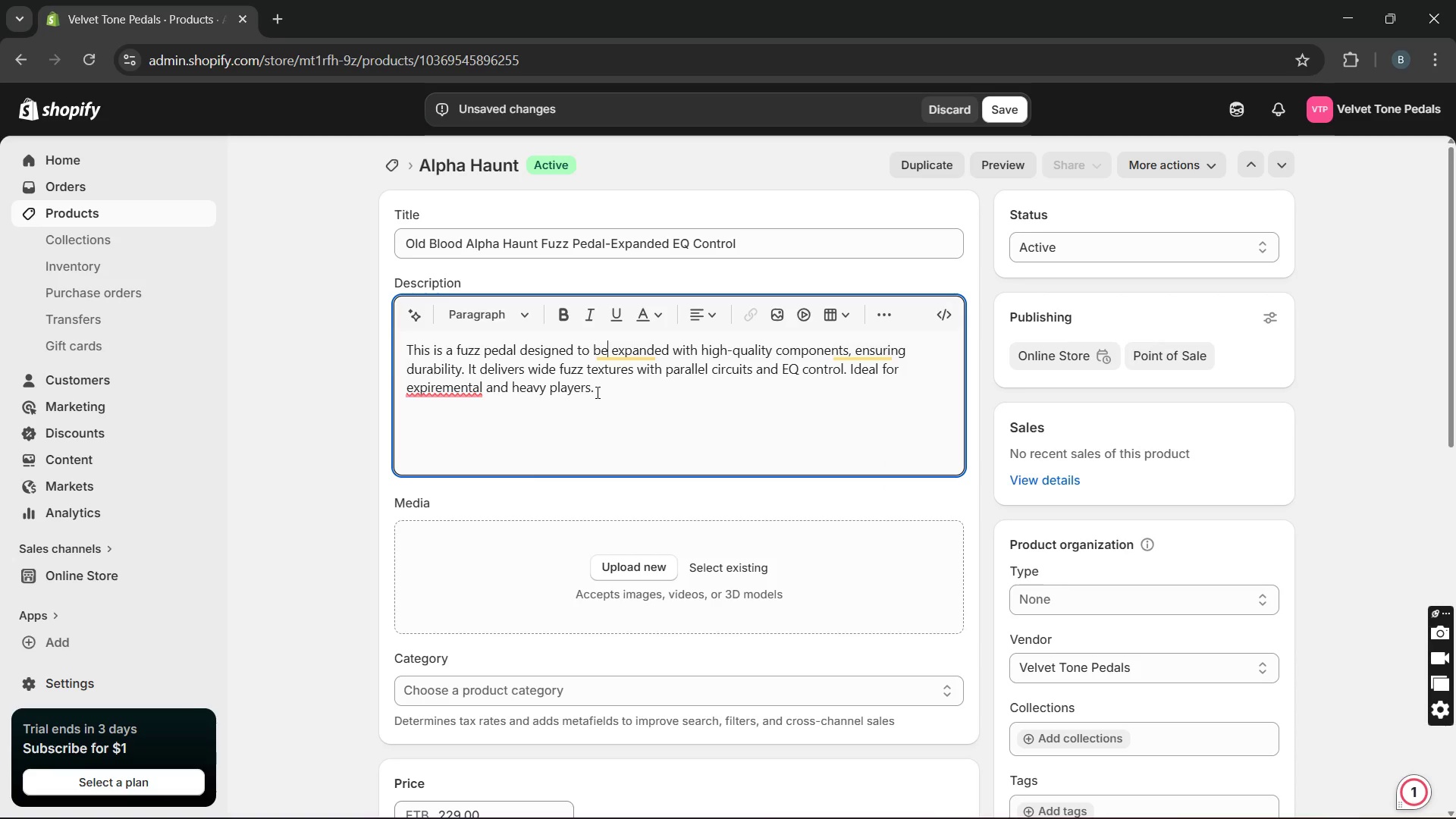 
key(Unknown)
 